 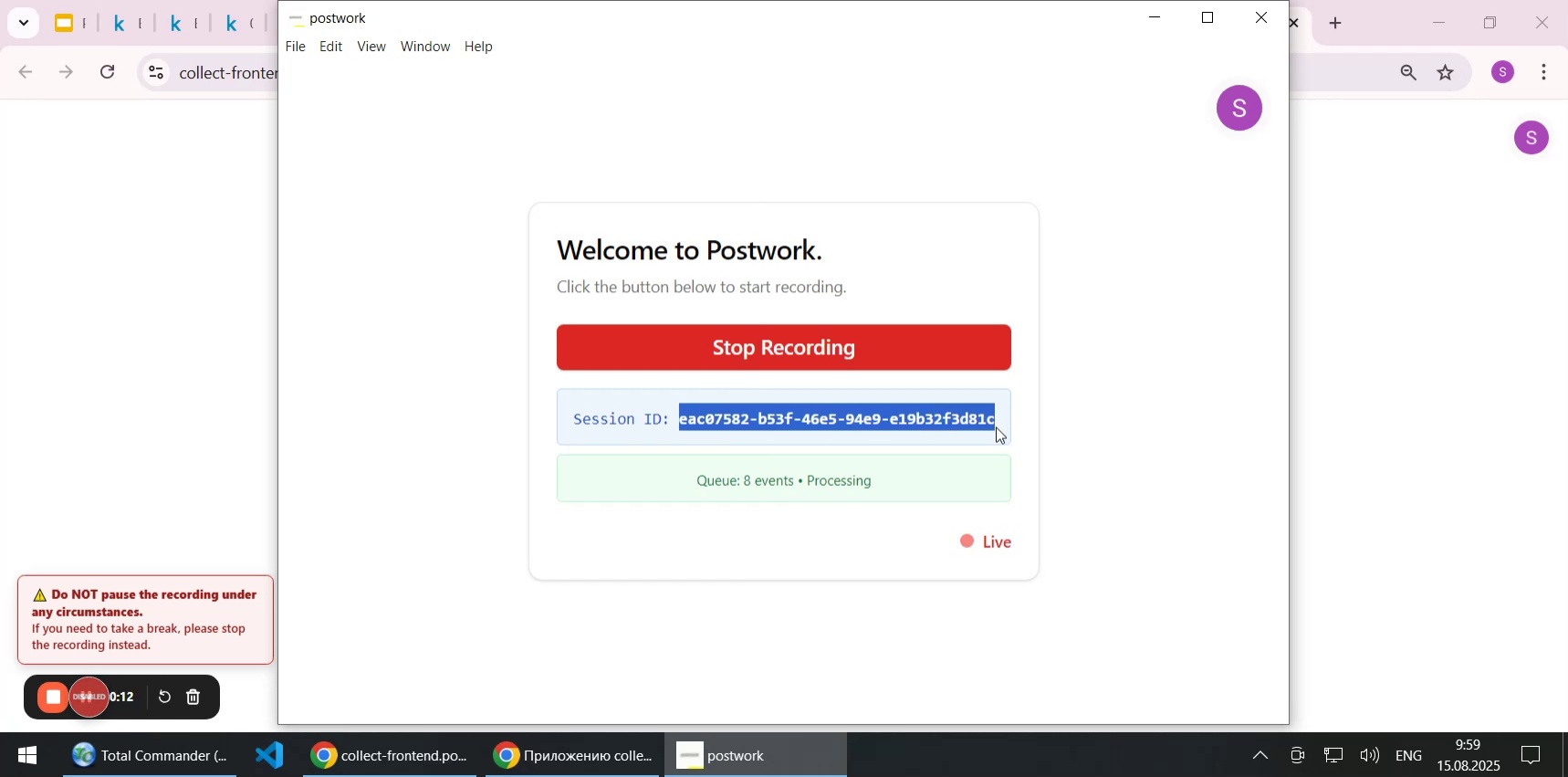 
hold_key(key=ControlLeft, duration=1.51)
 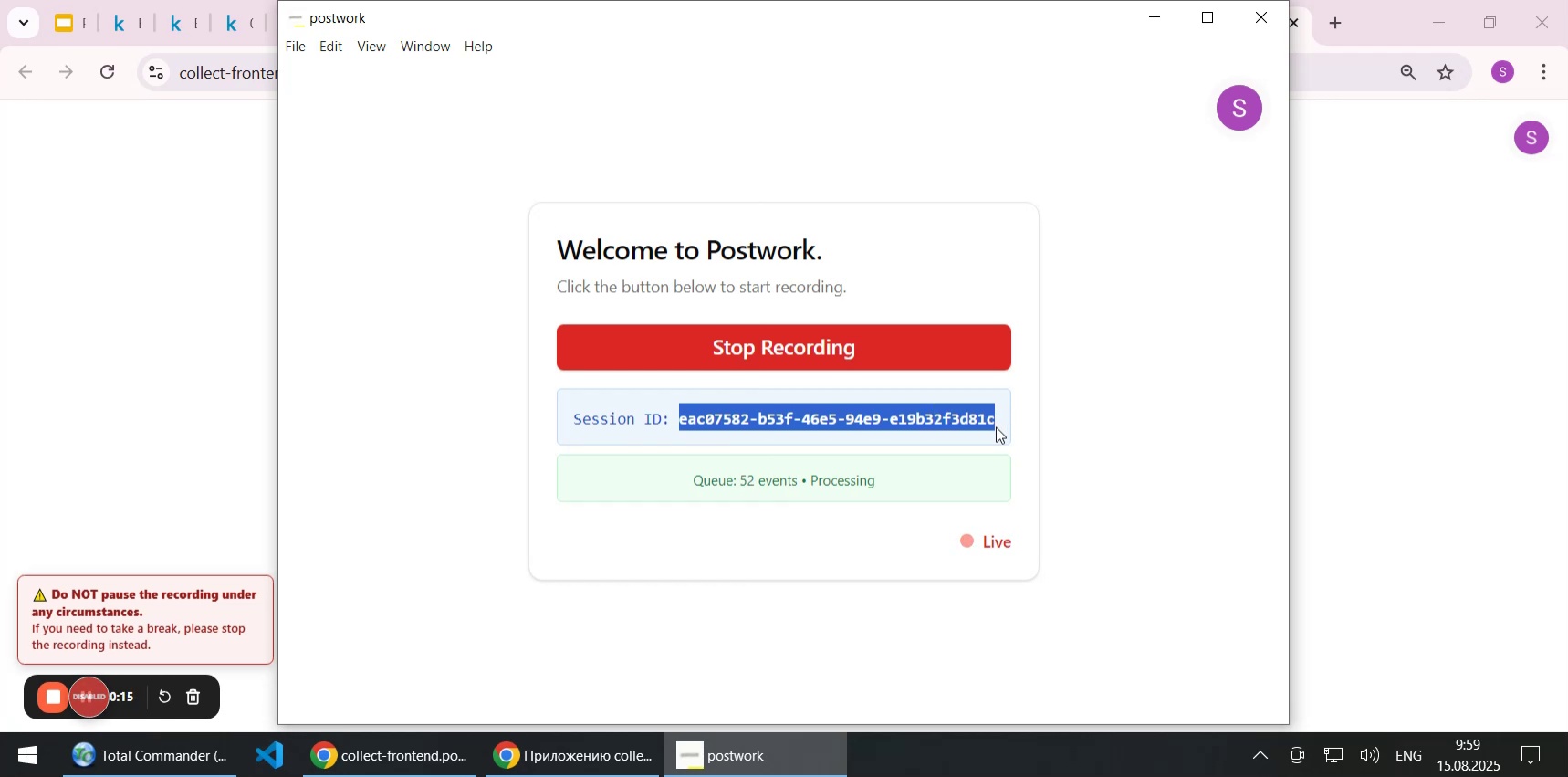 
key(Control+C)
 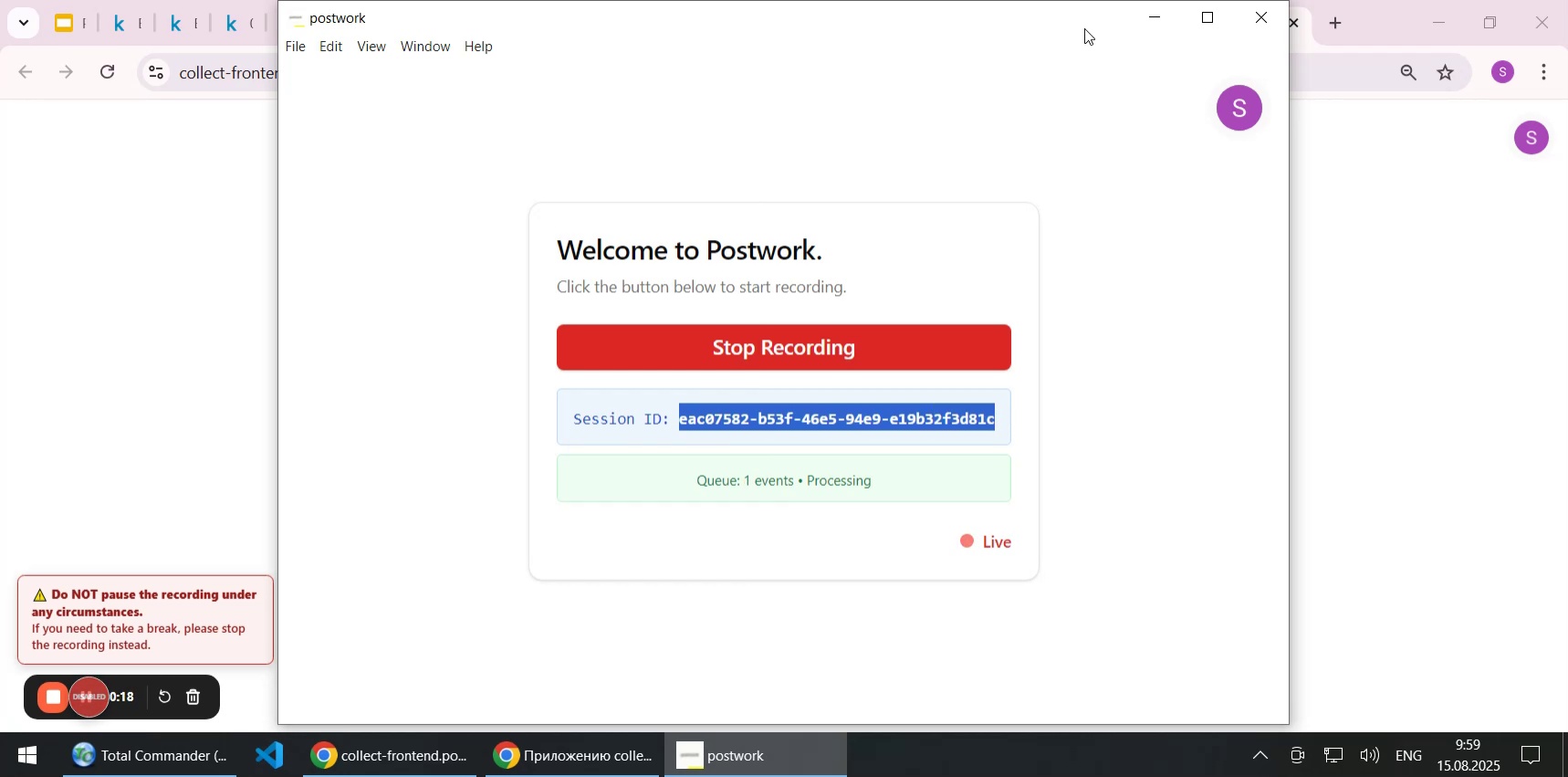 
left_click([1156, 16])
 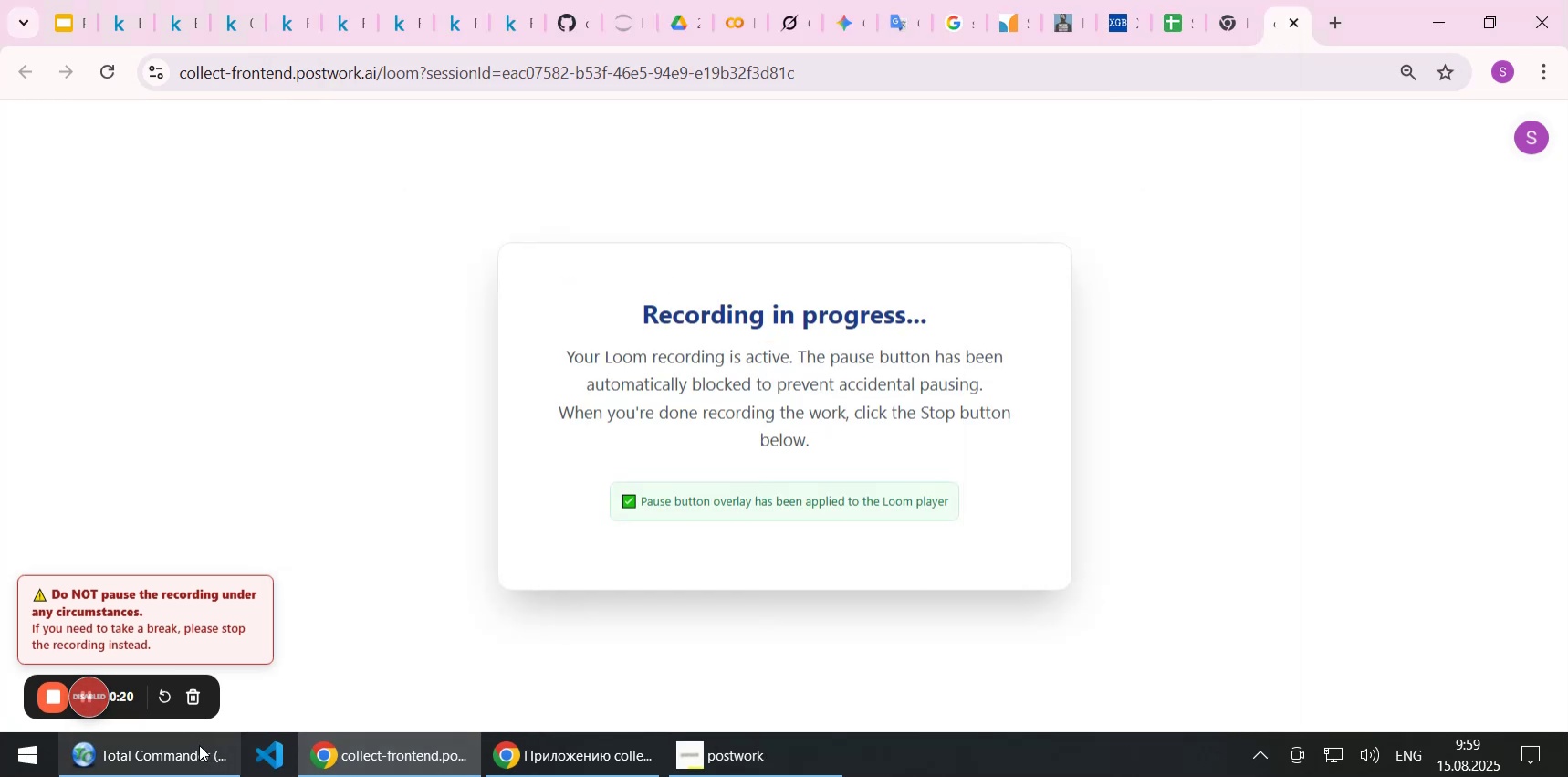 
left_click([166, 761])
 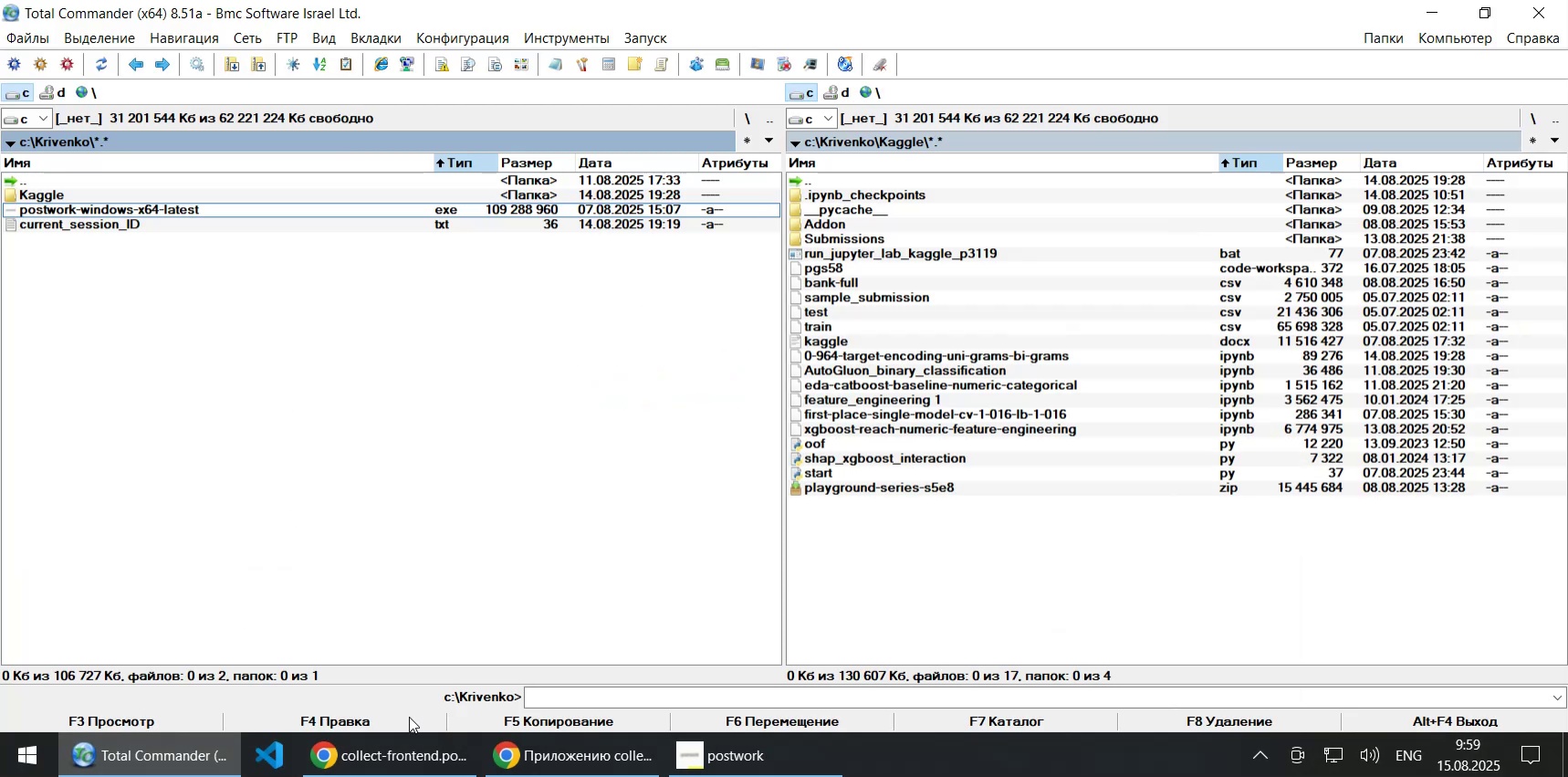 
left_click([413, 767])
 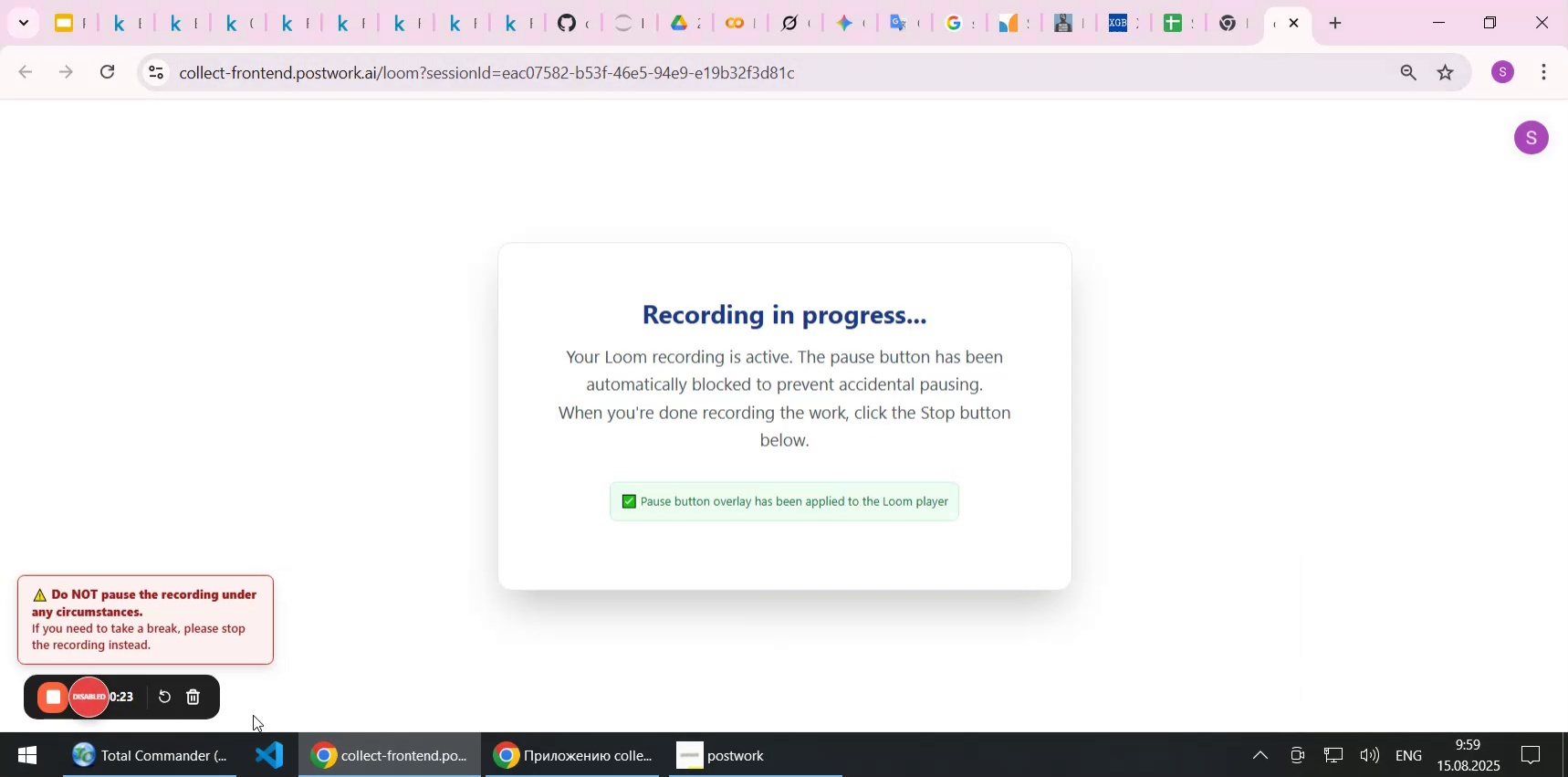 
left_click([180, 760])
 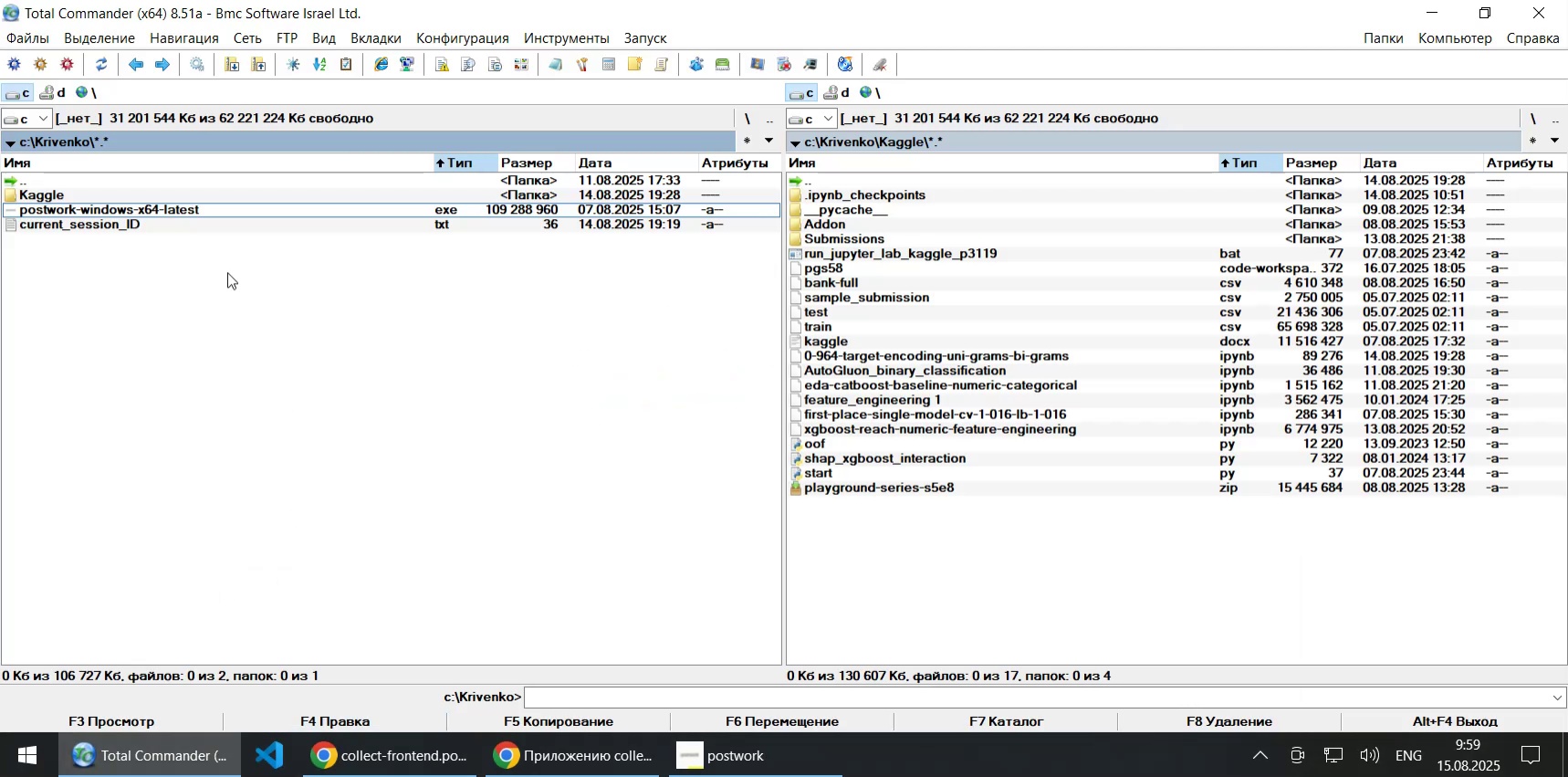 
left_click([196, 222])
 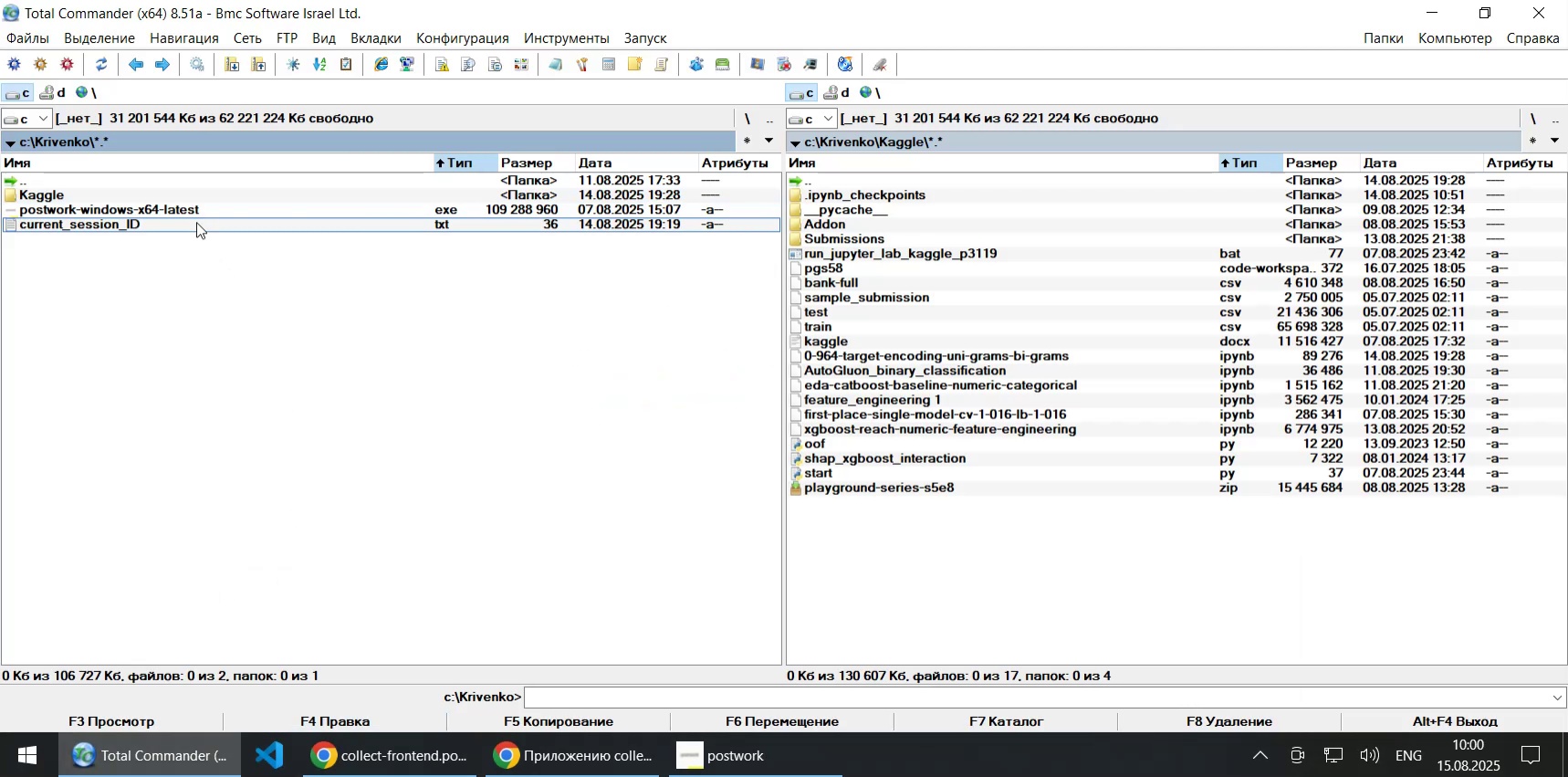 
key(F4)
 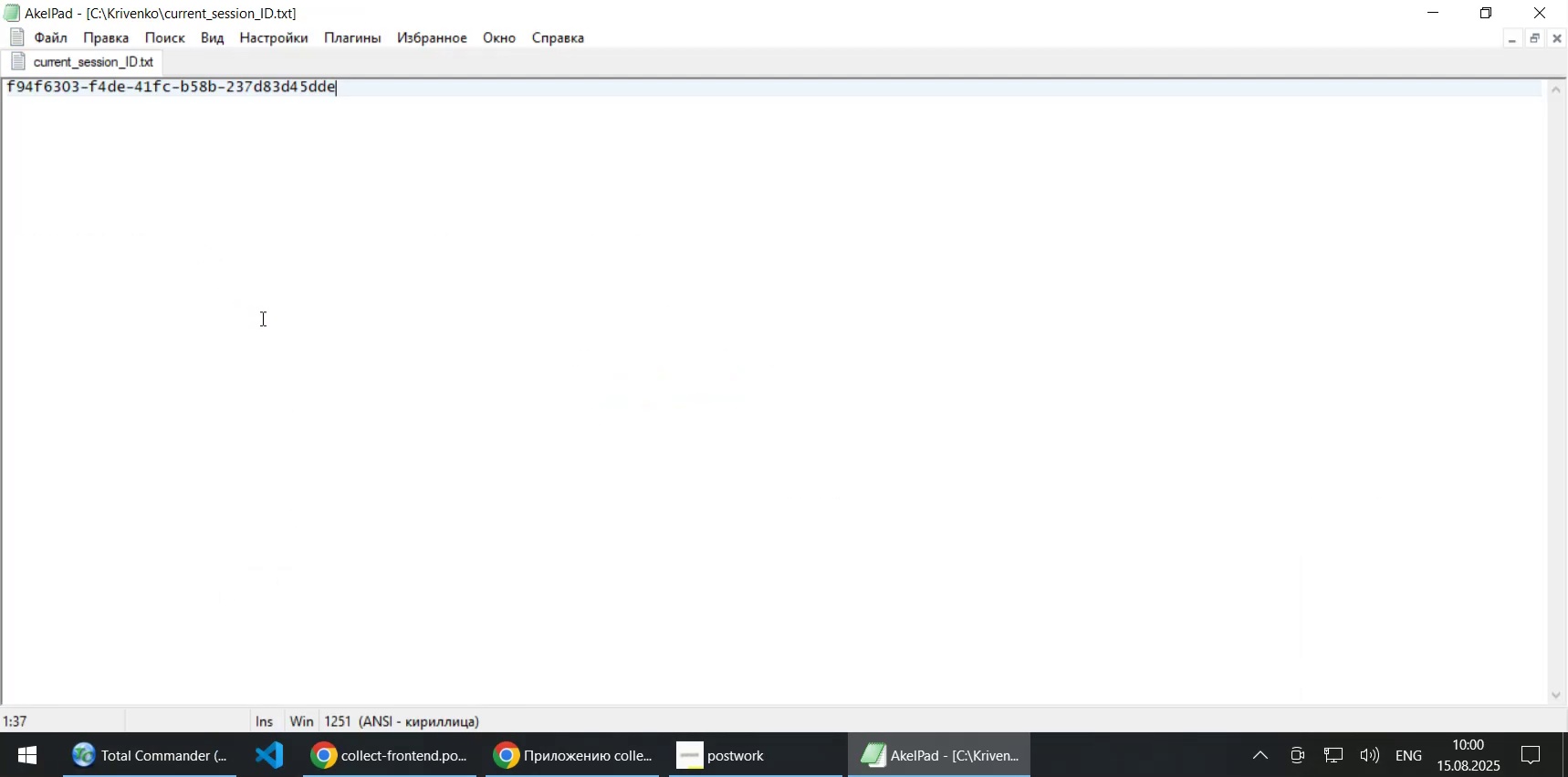 
key(Control+A)
 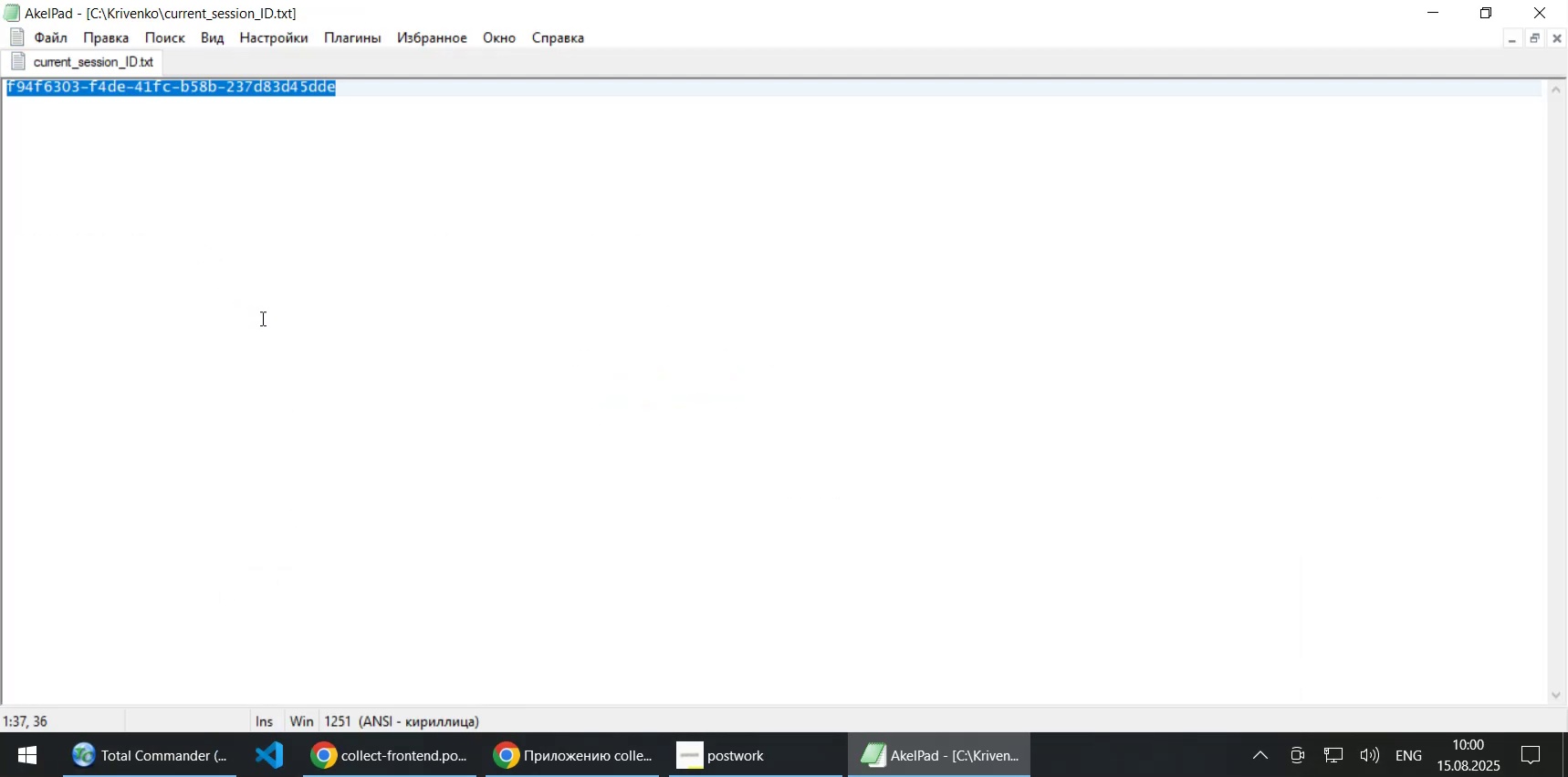 
key(Control+V)
 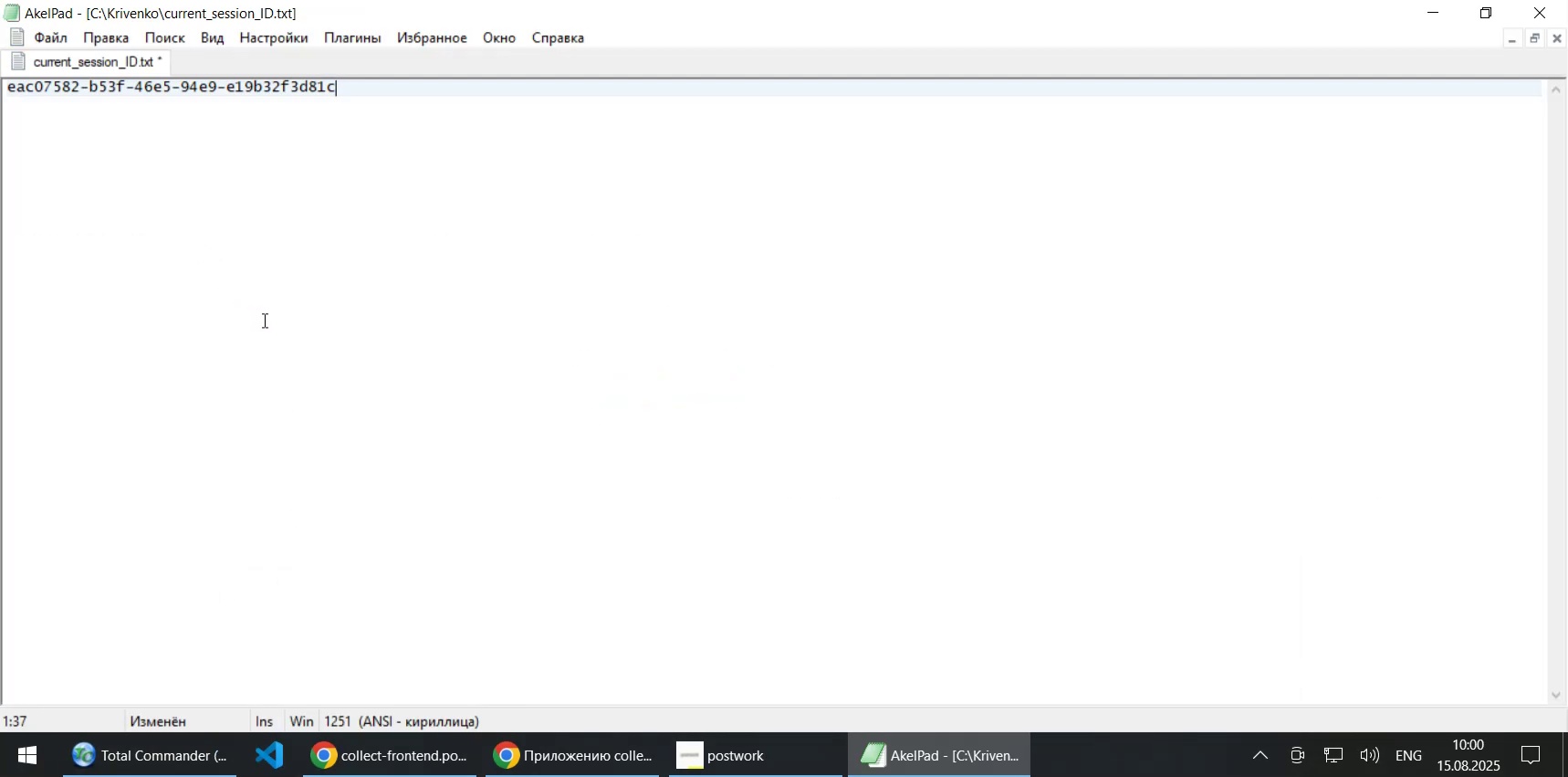 
key(Control+S)
 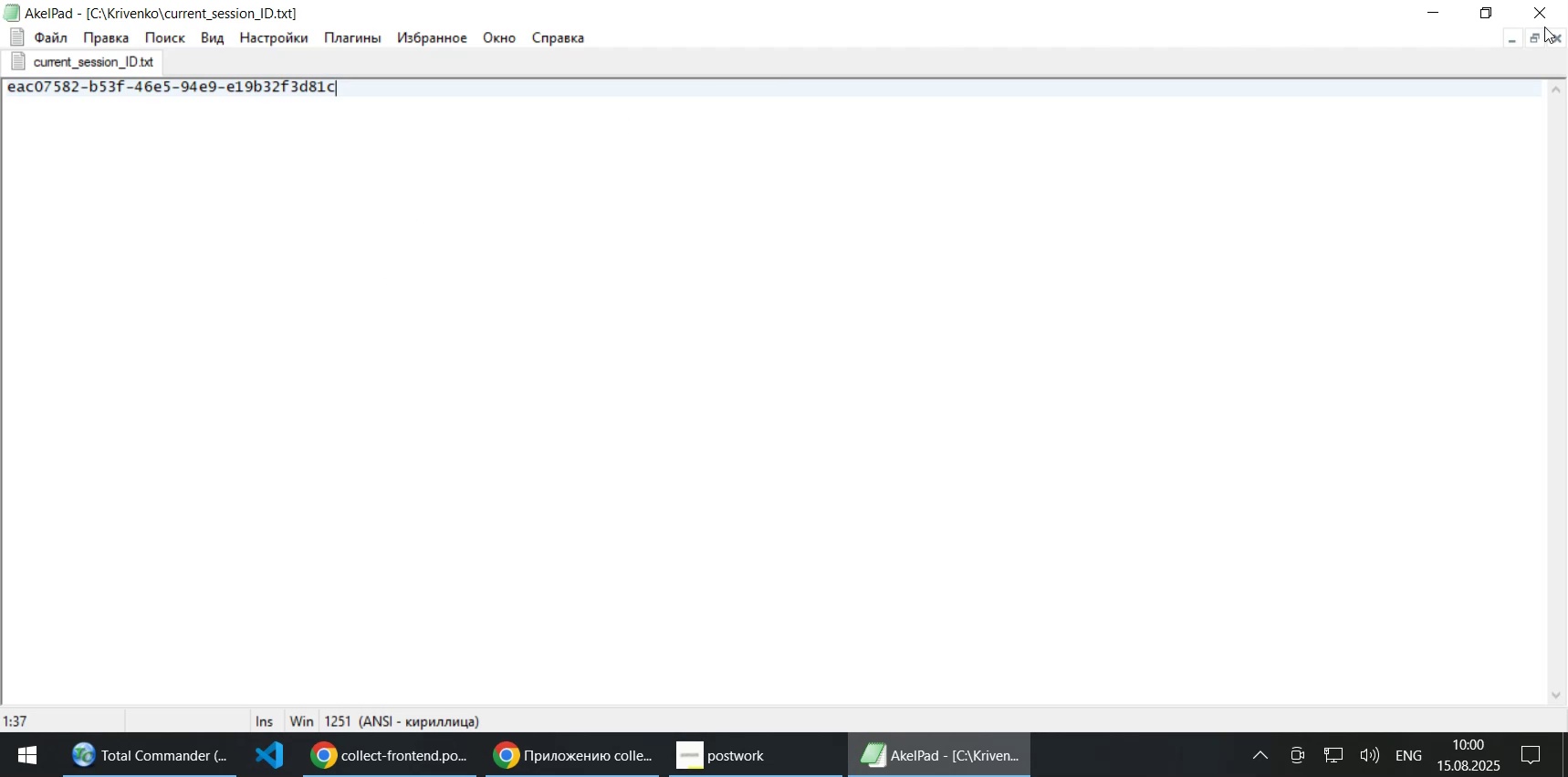 
left_click([1563, 8])
 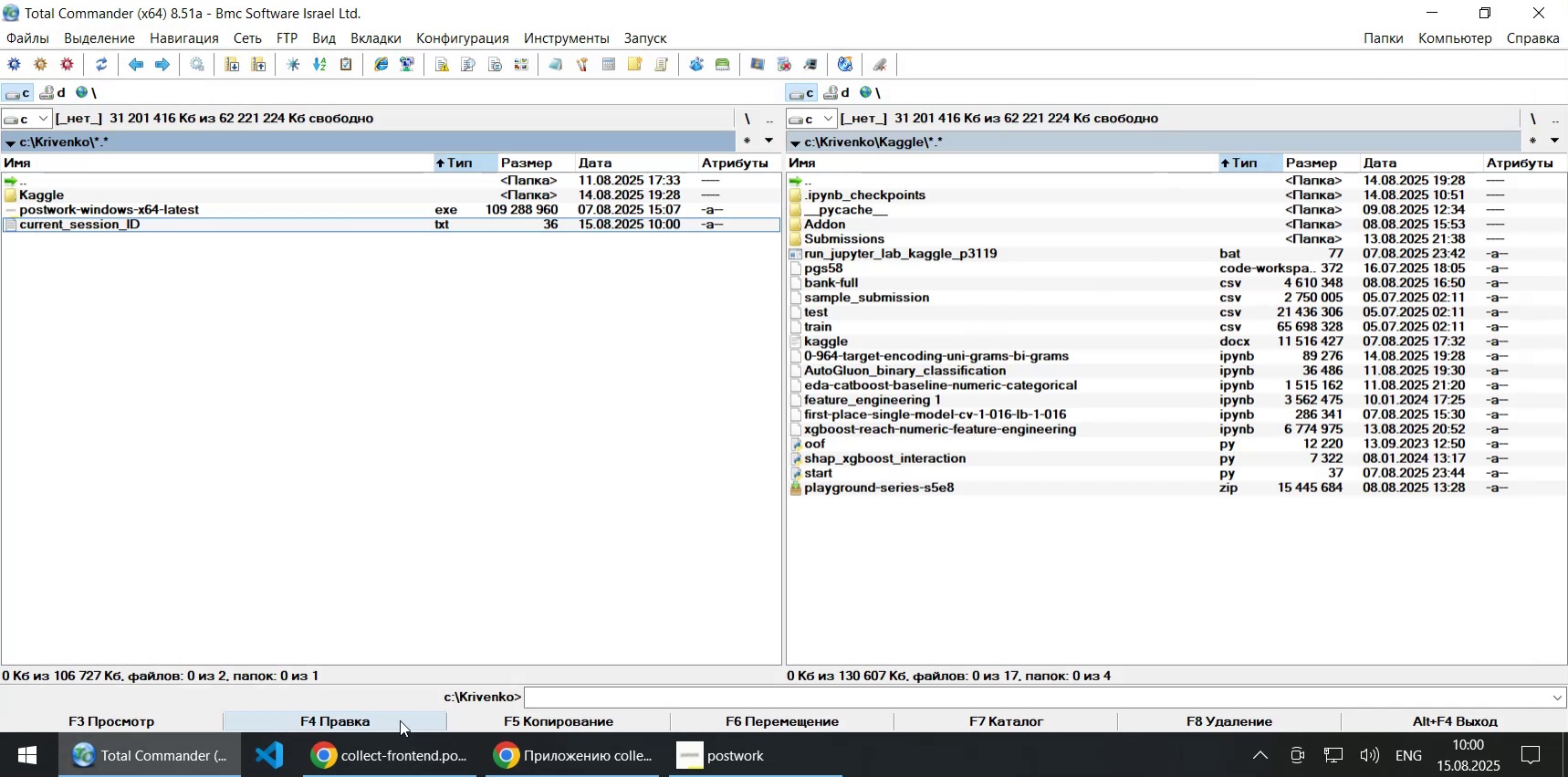 
left_click([387, 766])
 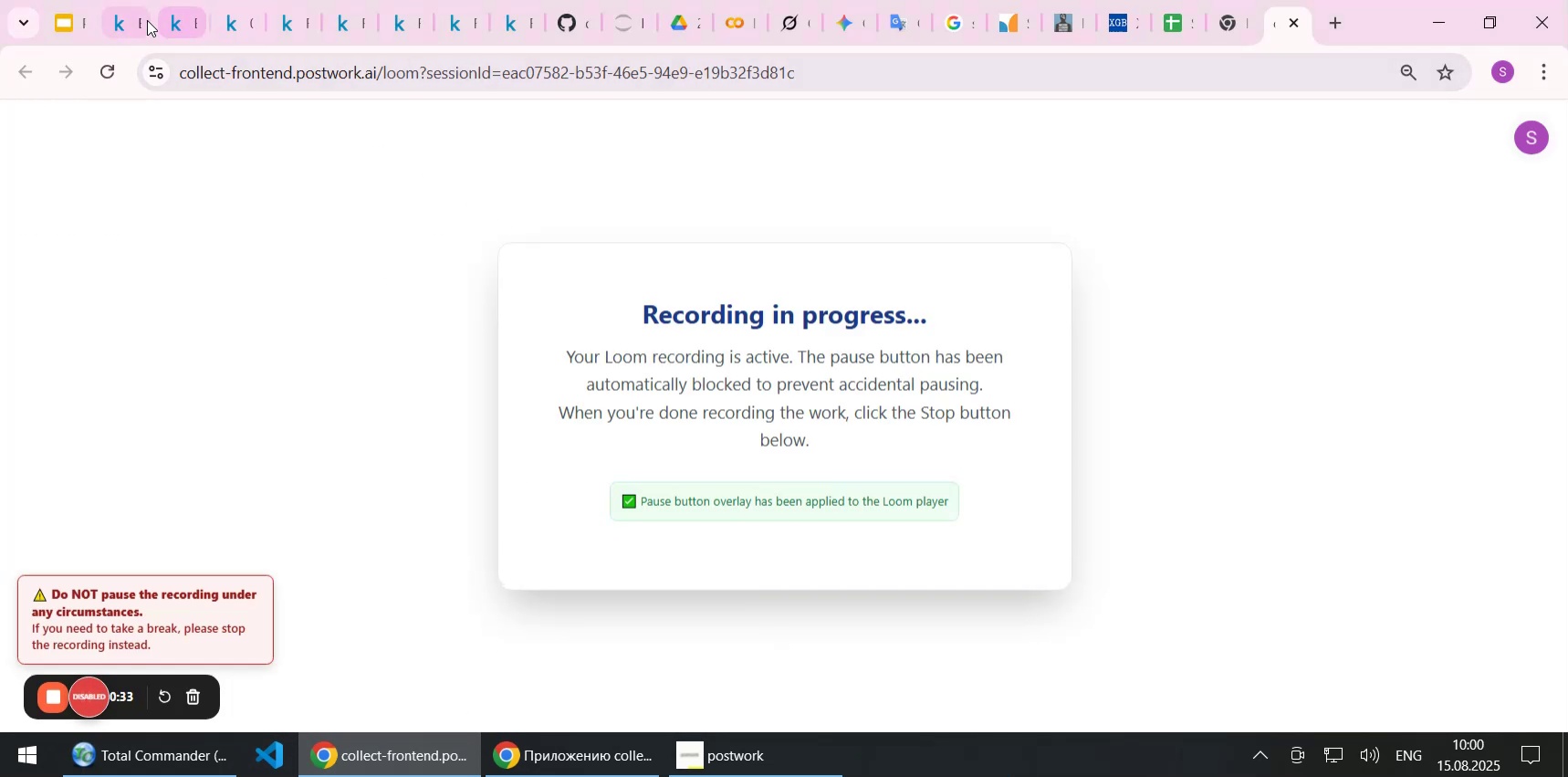 
left_click([178, 20])
 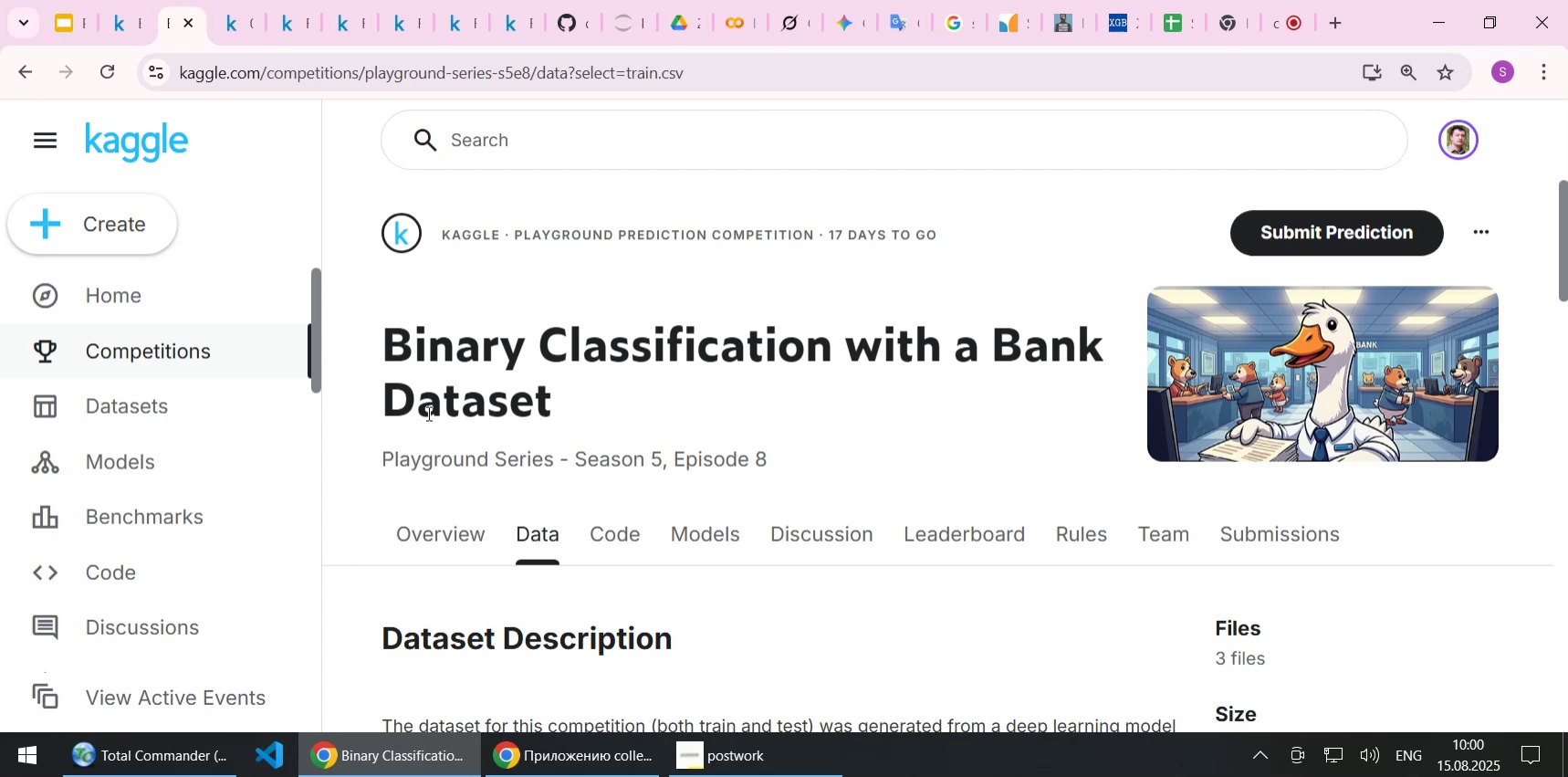 
wait(19.64)
 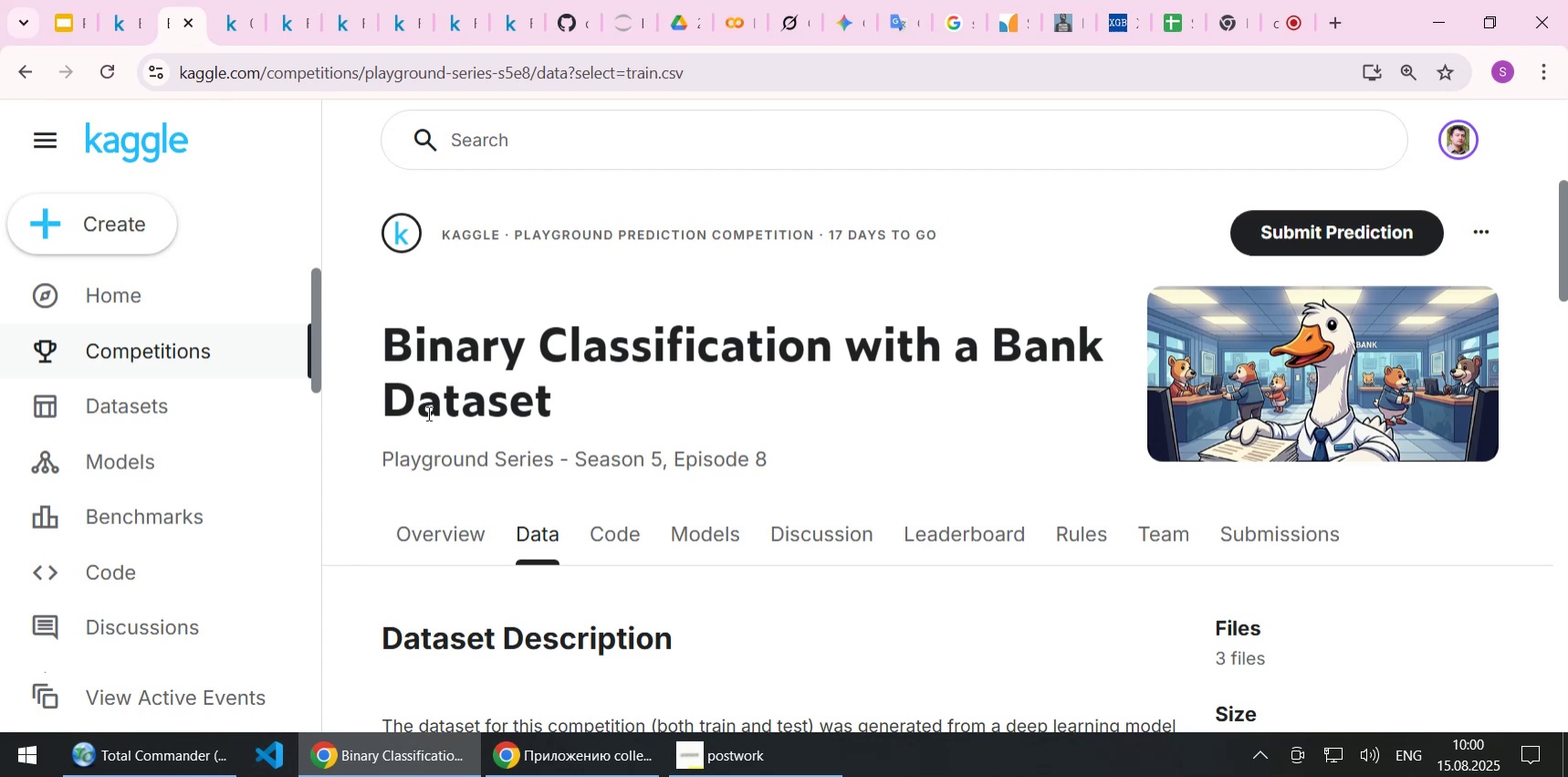 
scroll: coordinate [614, 394], scroll_direction: down, amount: 1.0
 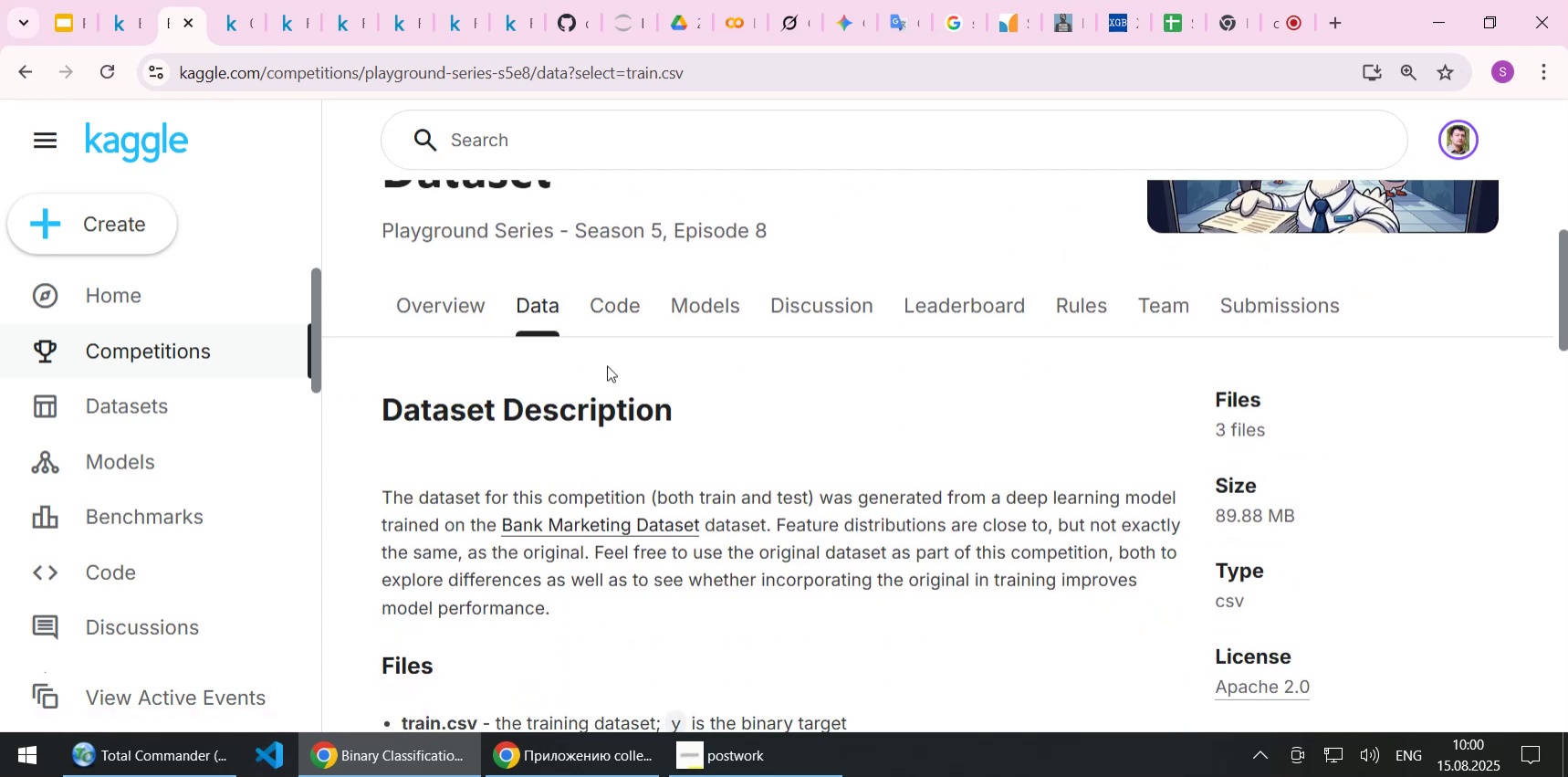 
left_click([226, 29])
 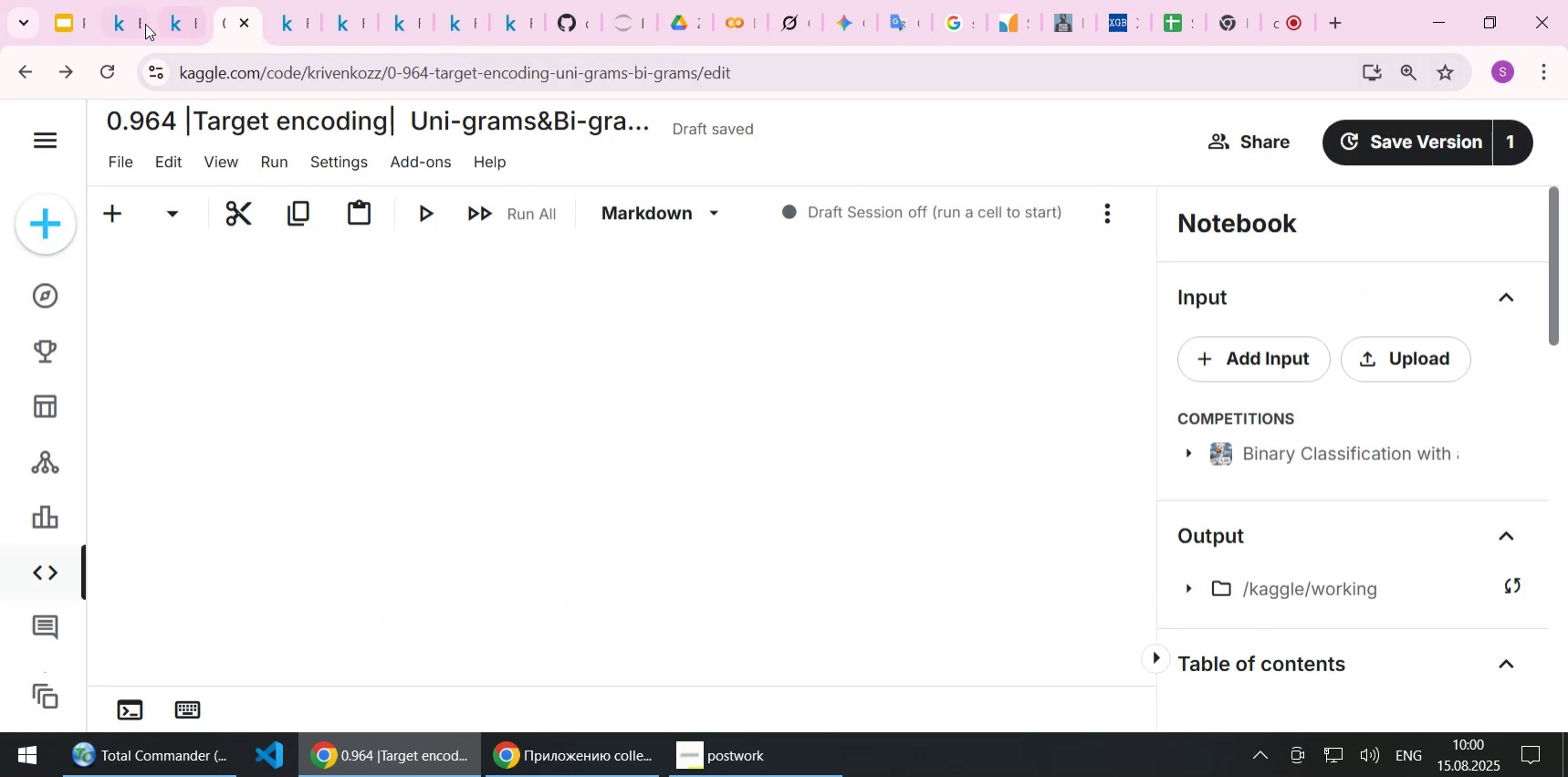 
left_click([134, 22])
 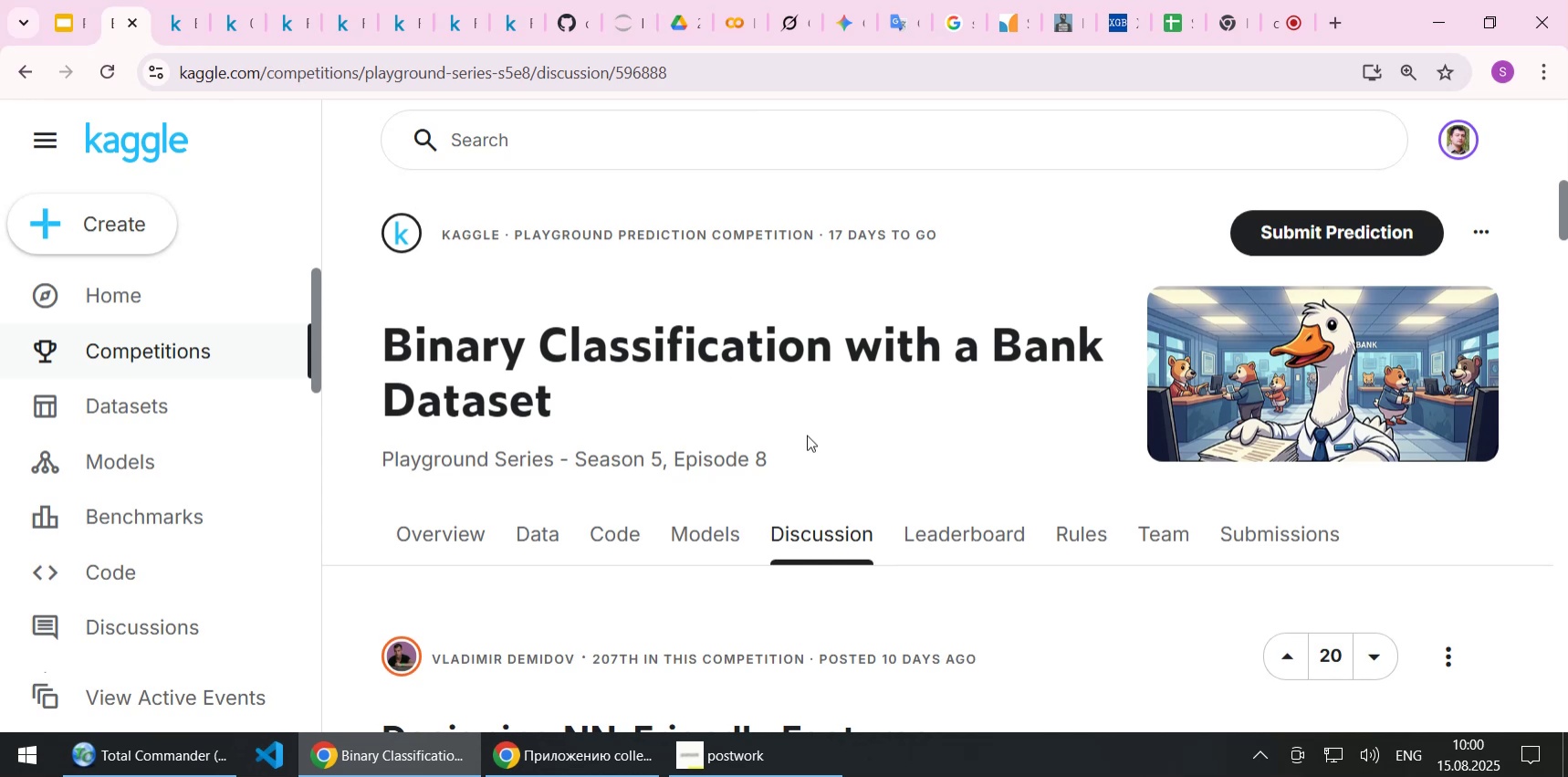 
scroll: coordinate [807, 435], scroll_direction: down, amount: 4.0
 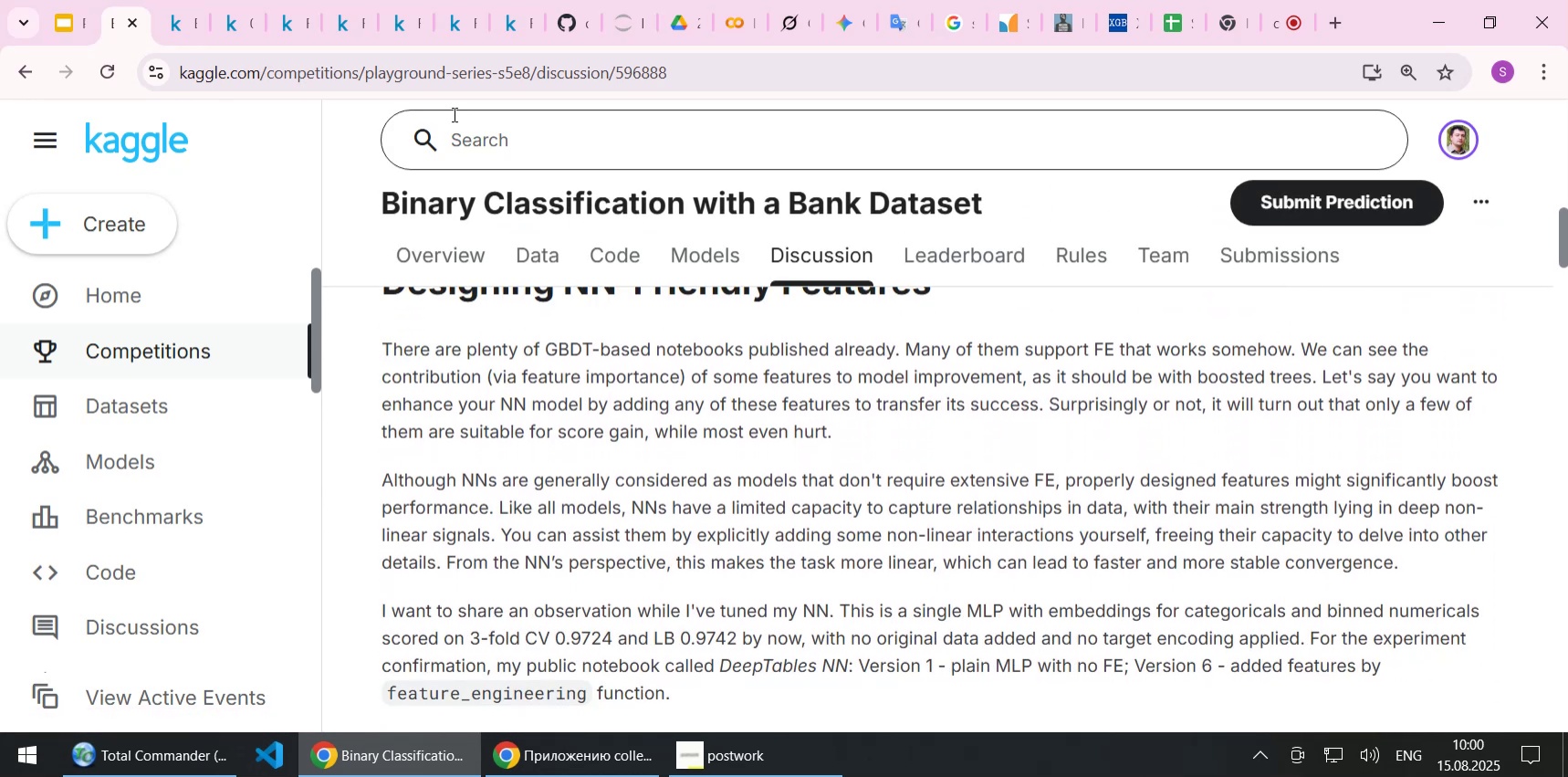 
left_click([286, 30])
 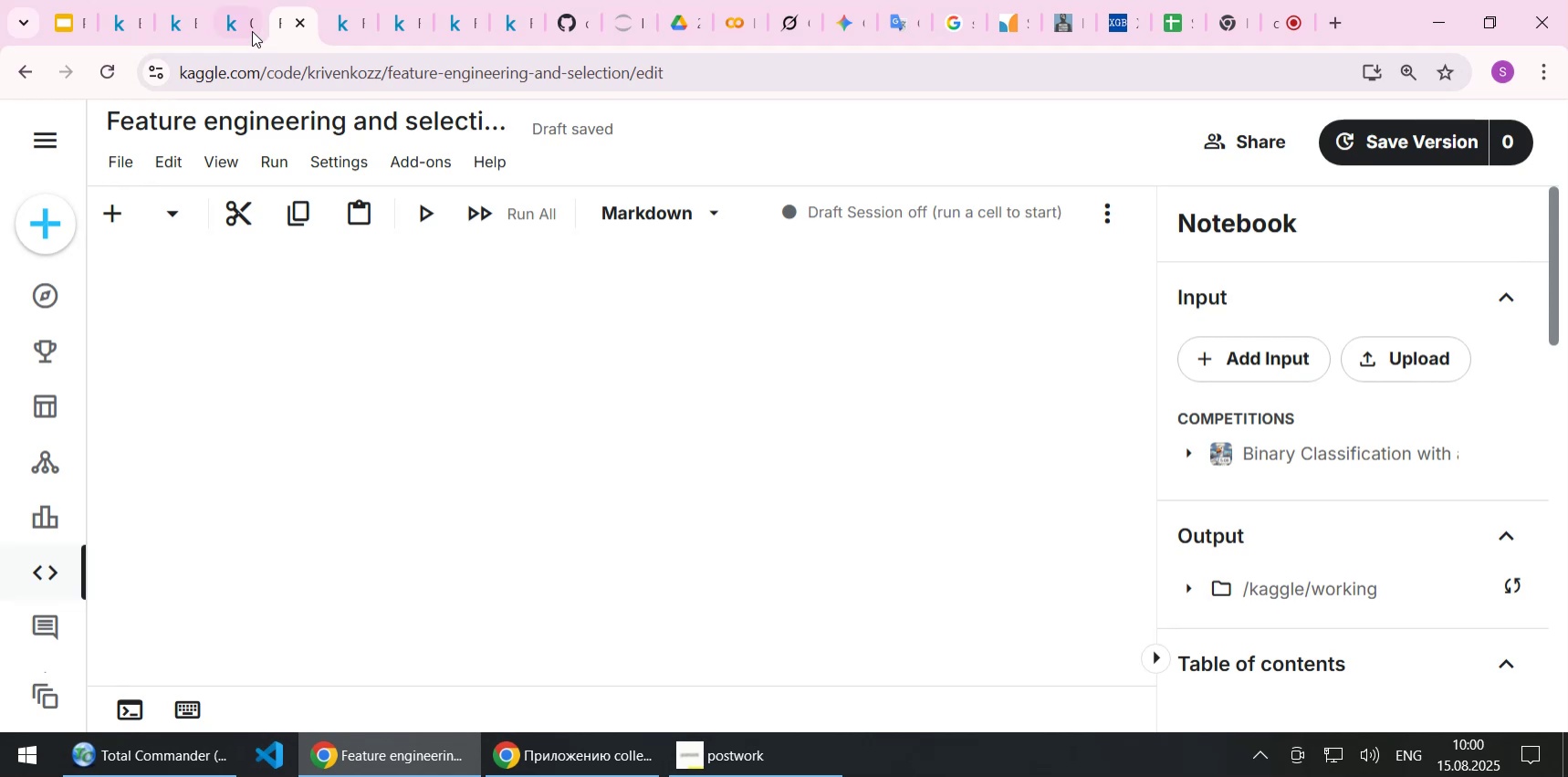 
left_click([227, 19])
 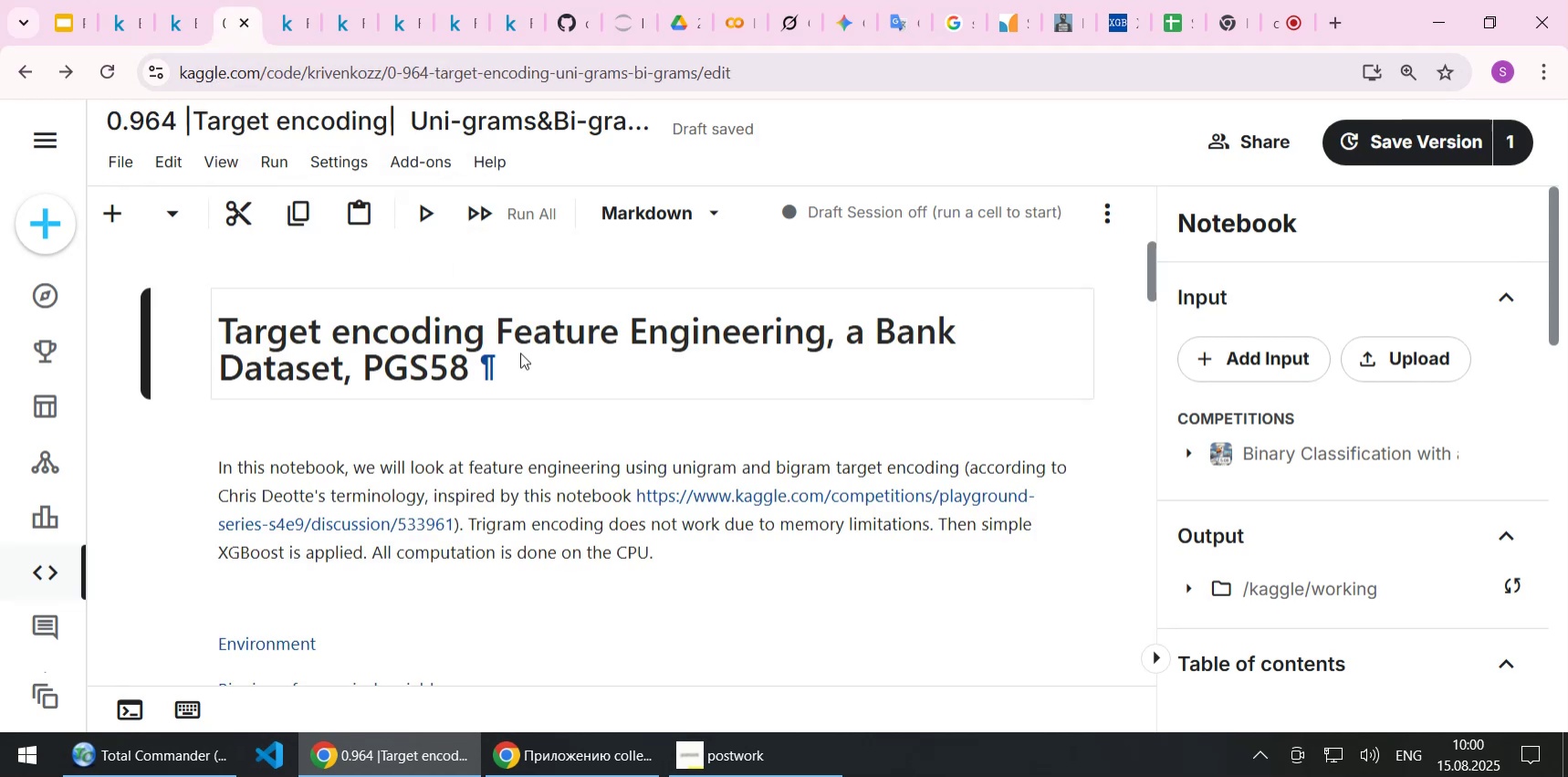 
scroll: coordinate [539, 412], scroll_direction: down, amount: 8.0
 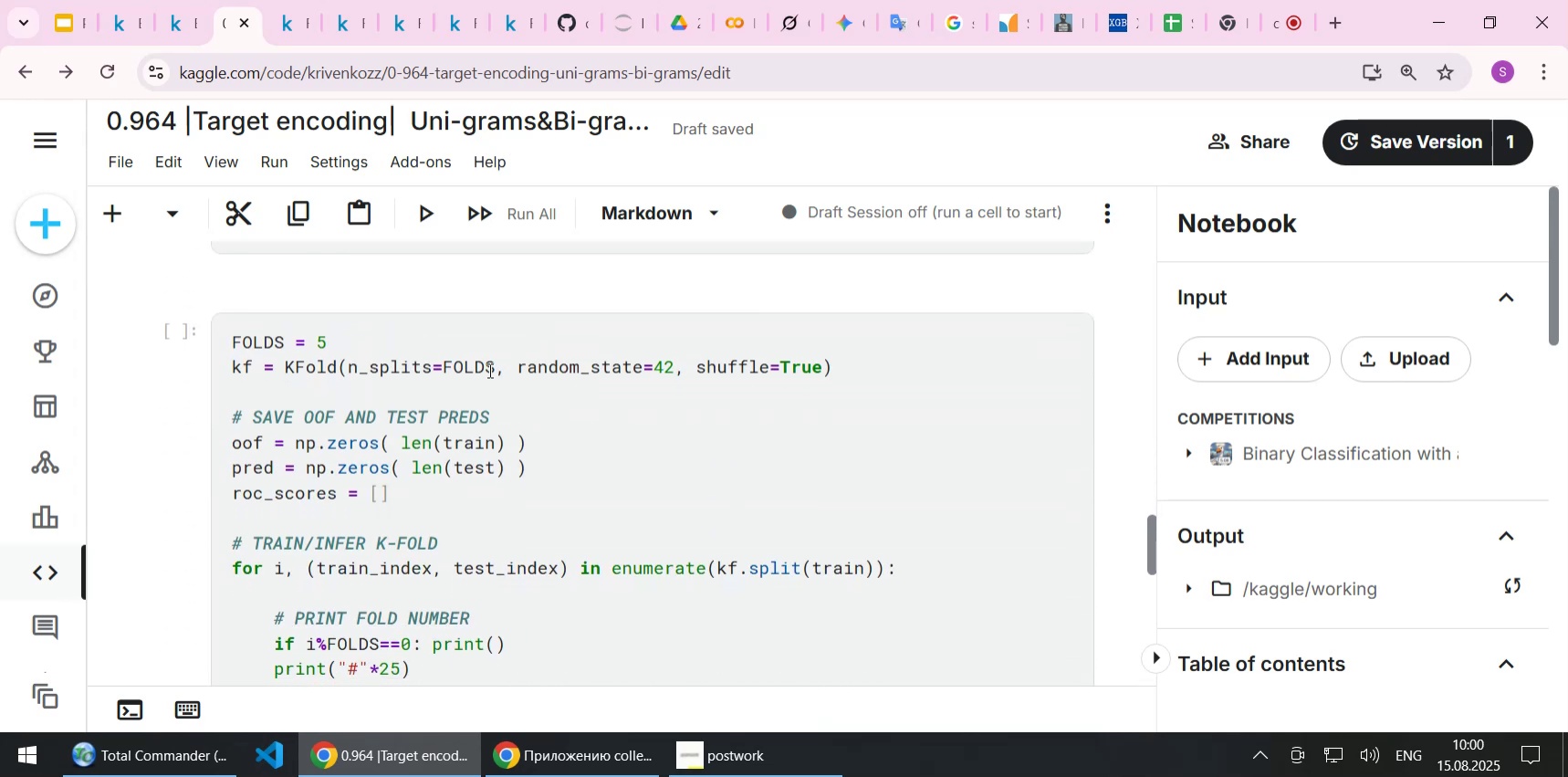 
left_click([466, 351])
 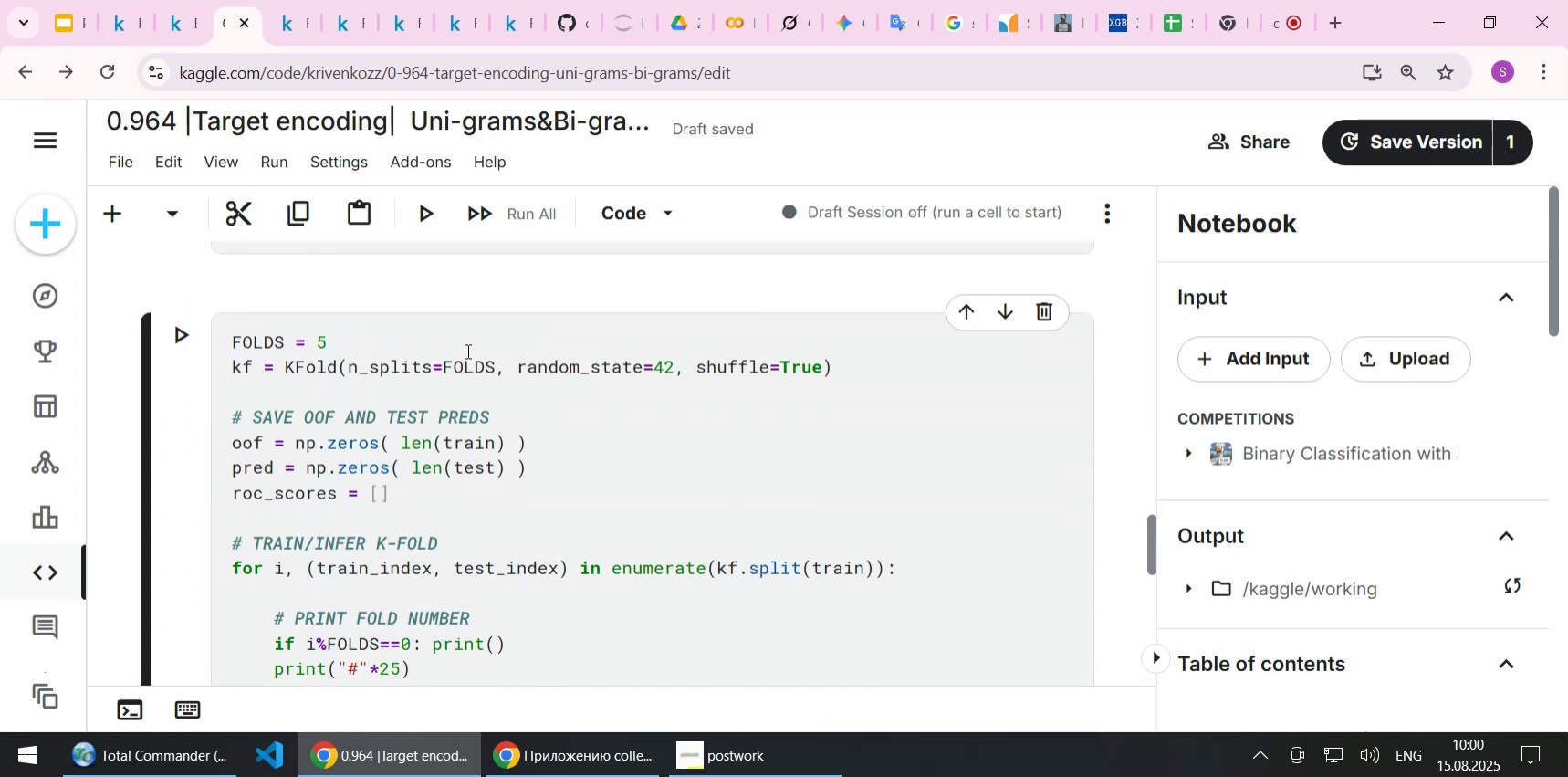 
key(Backspace)
type(10)
 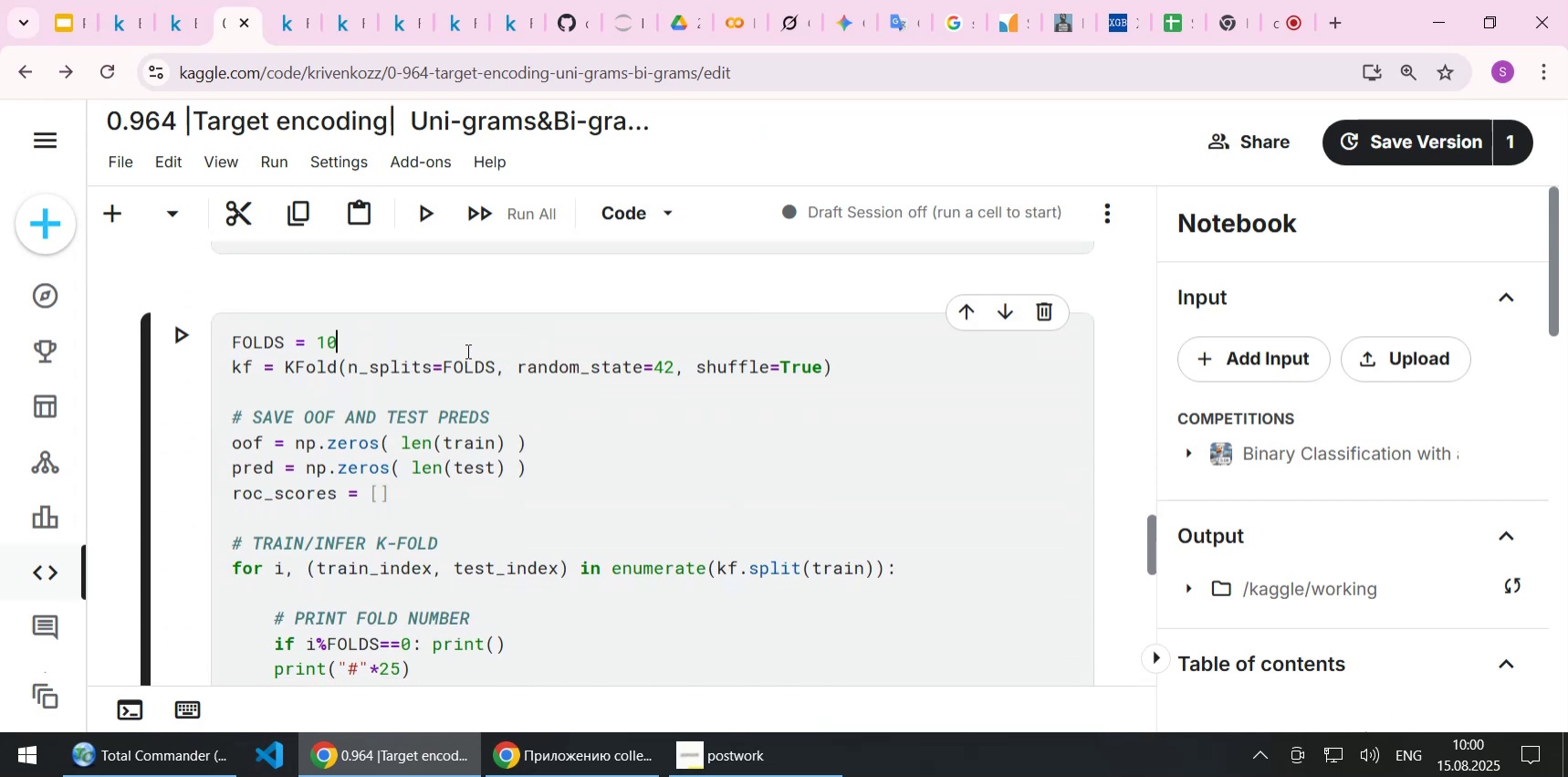 
key(Control+S)
 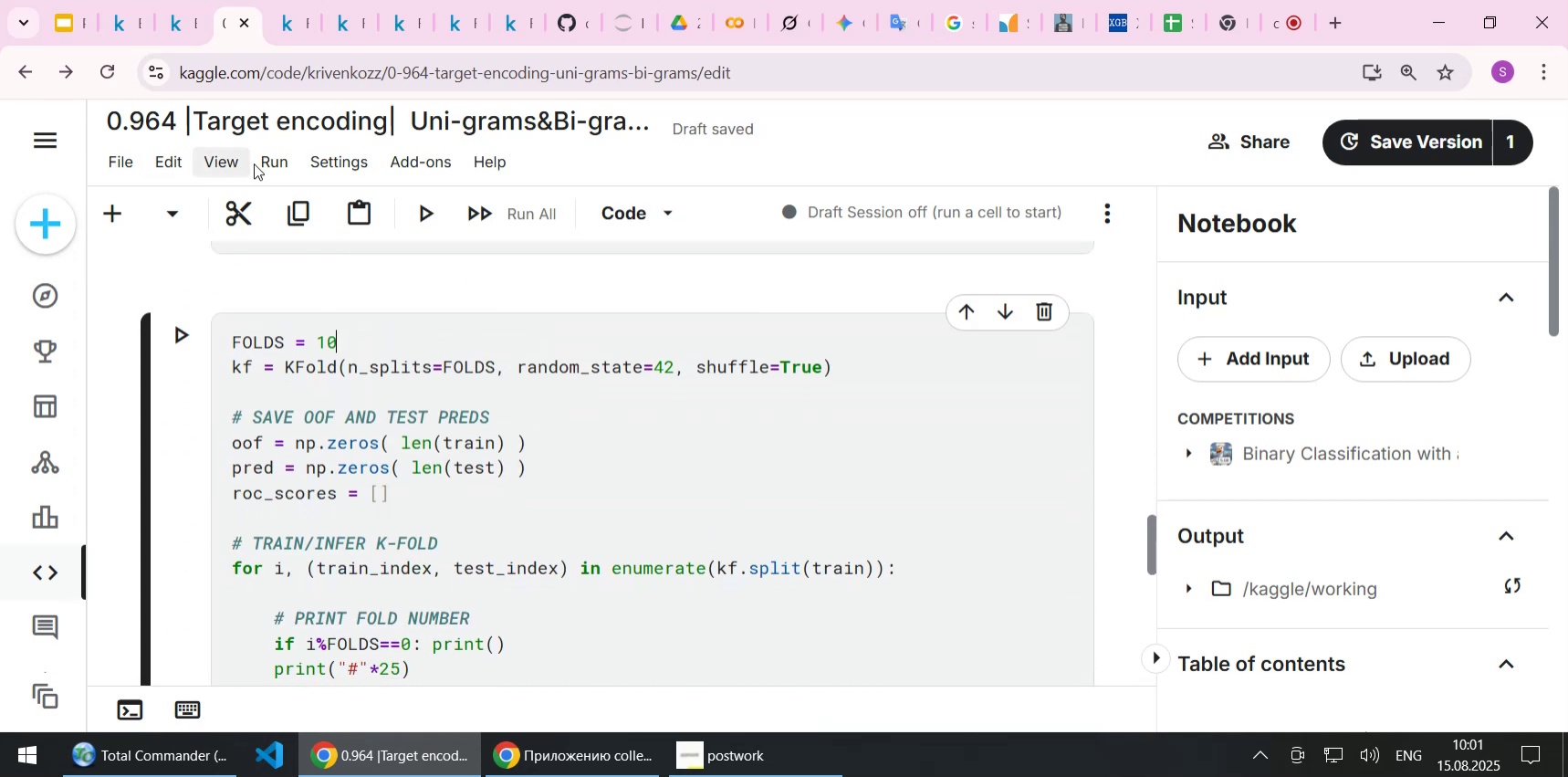 
left_click([283, 161])
 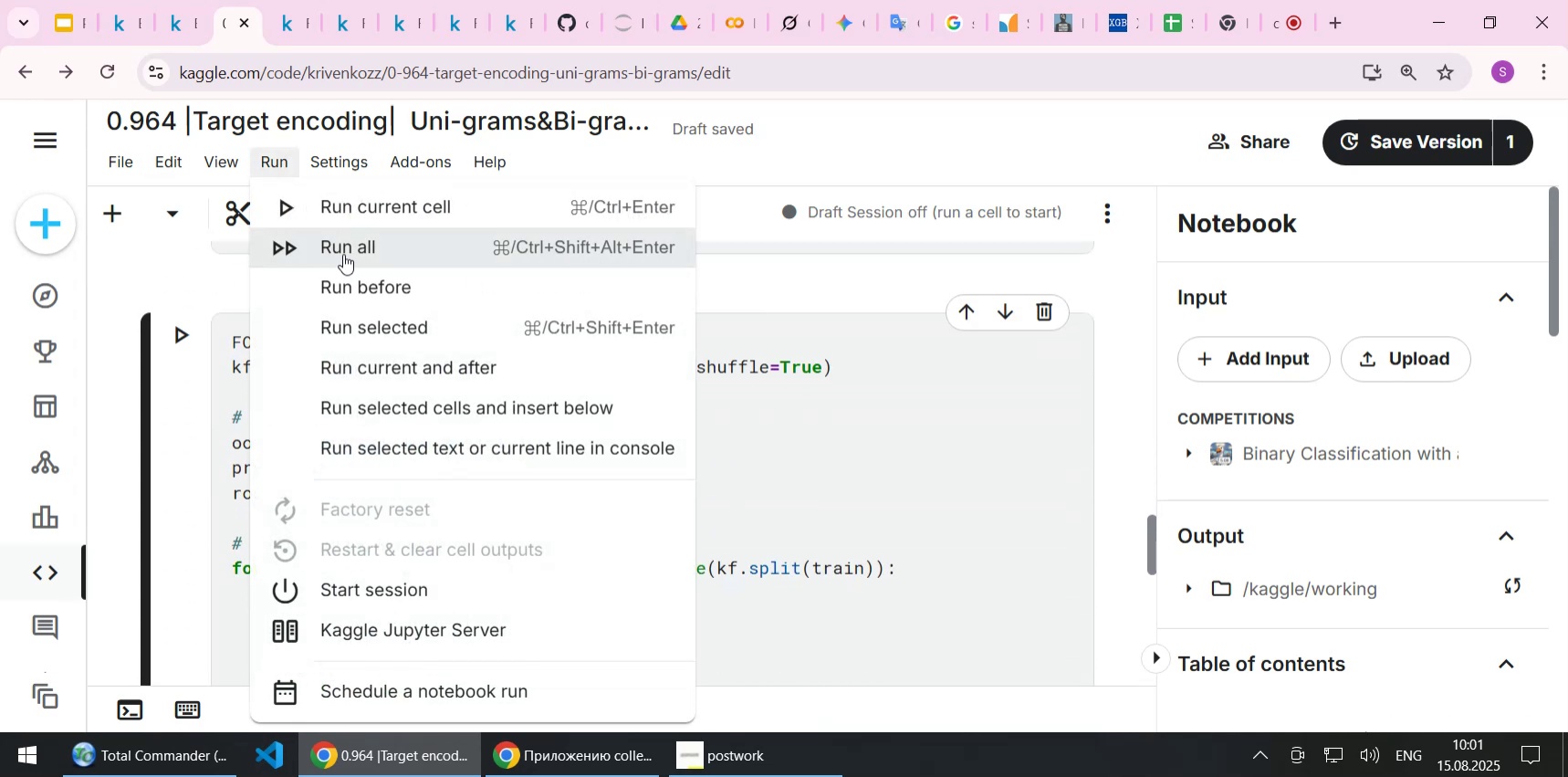 
left_click([344, 254])
 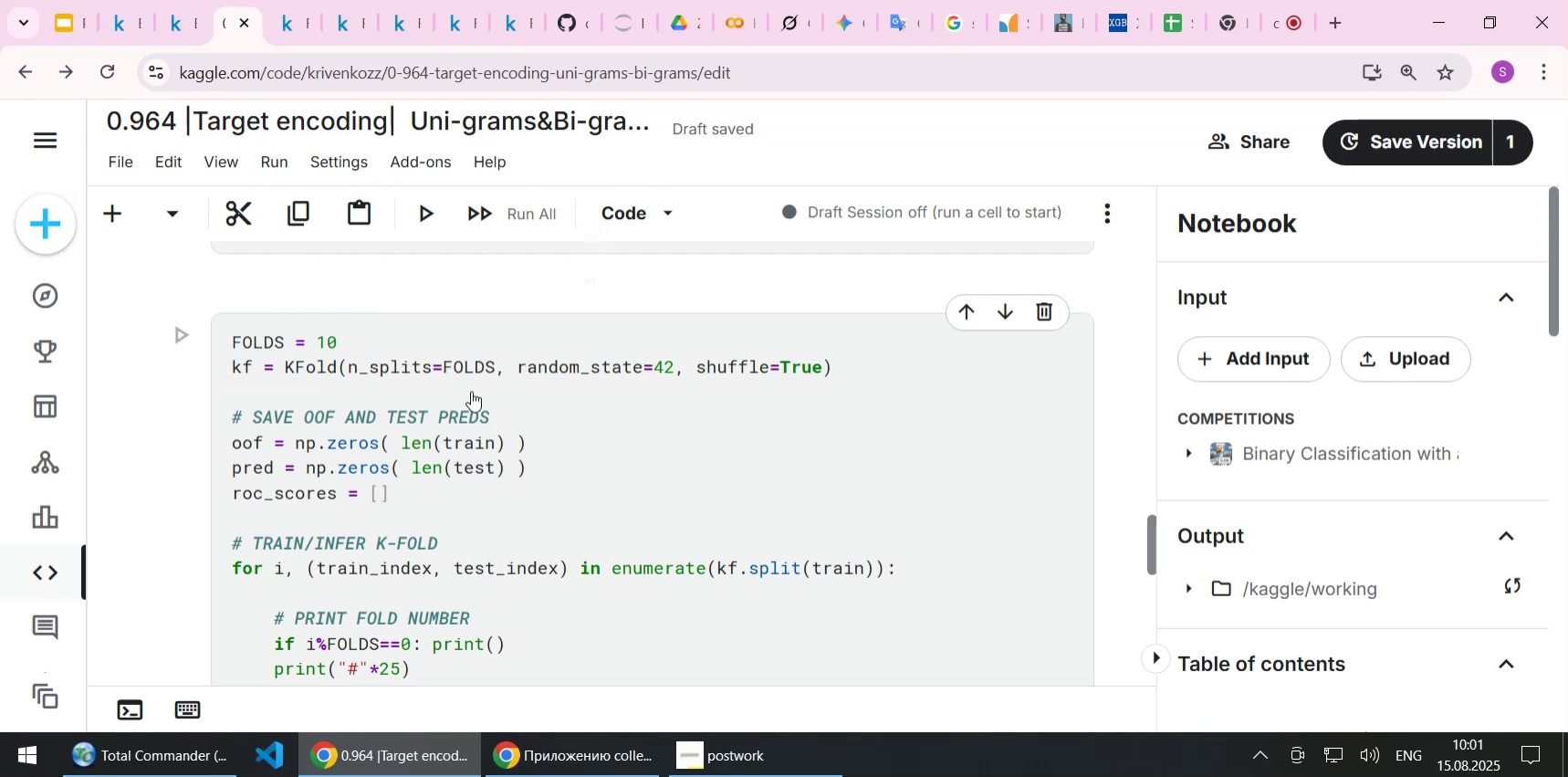 
scroll: coordinate [685, 467], scroll_direction: down, amount: 18.0
 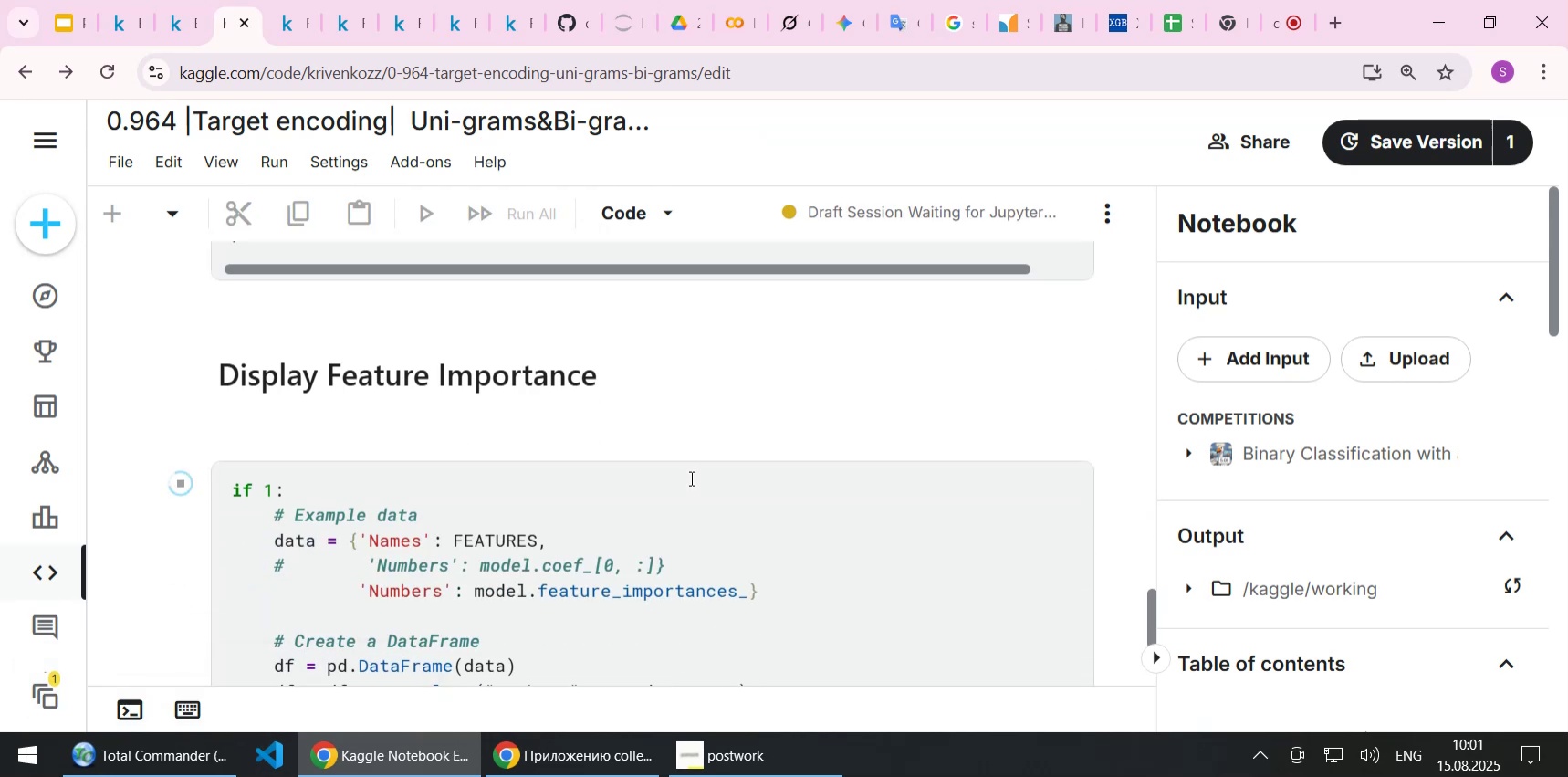 
scroll: coordinate [690, 478], scroll_direction: up, amount: 1.0
 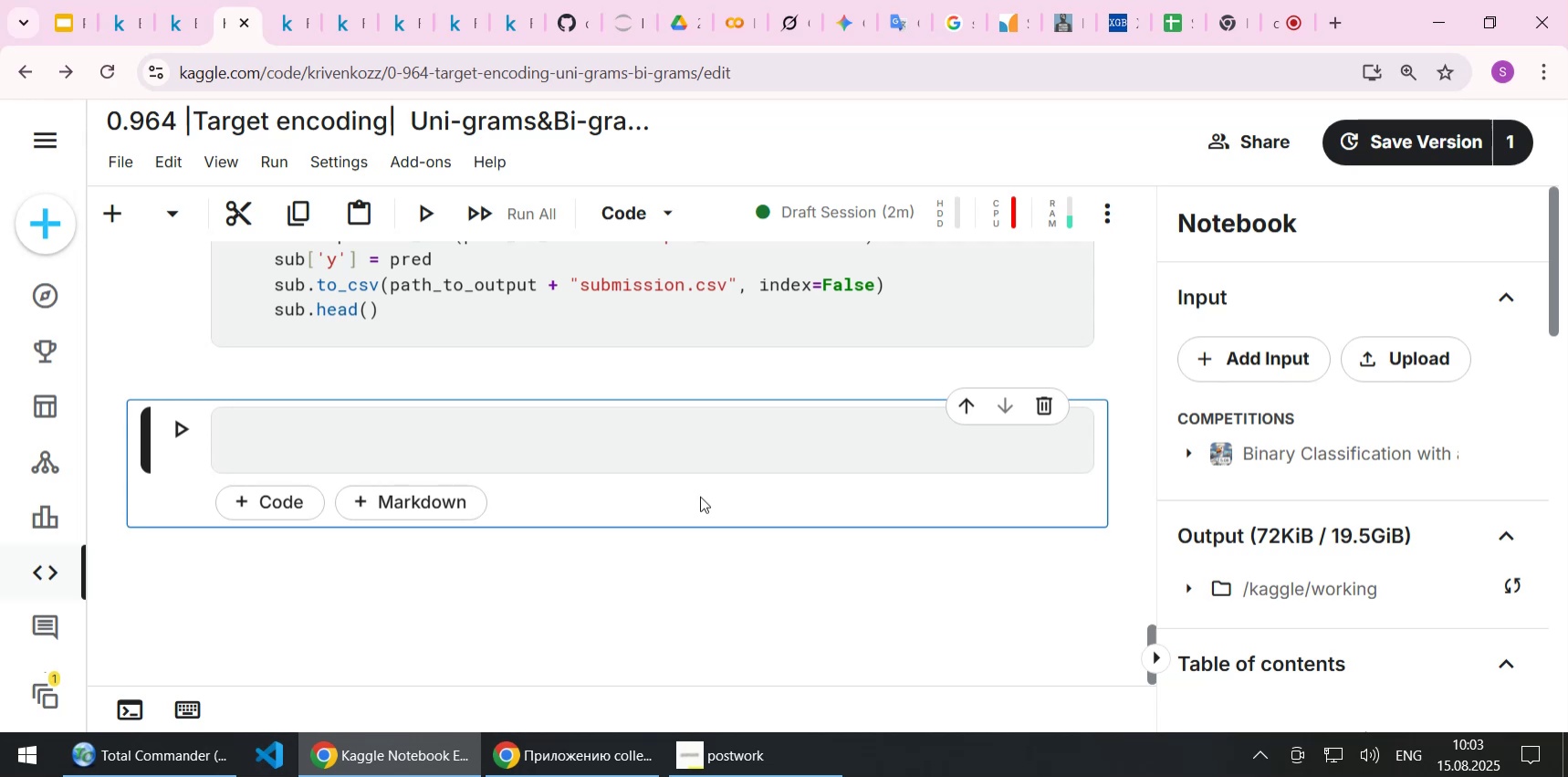 
wait(173.78)
 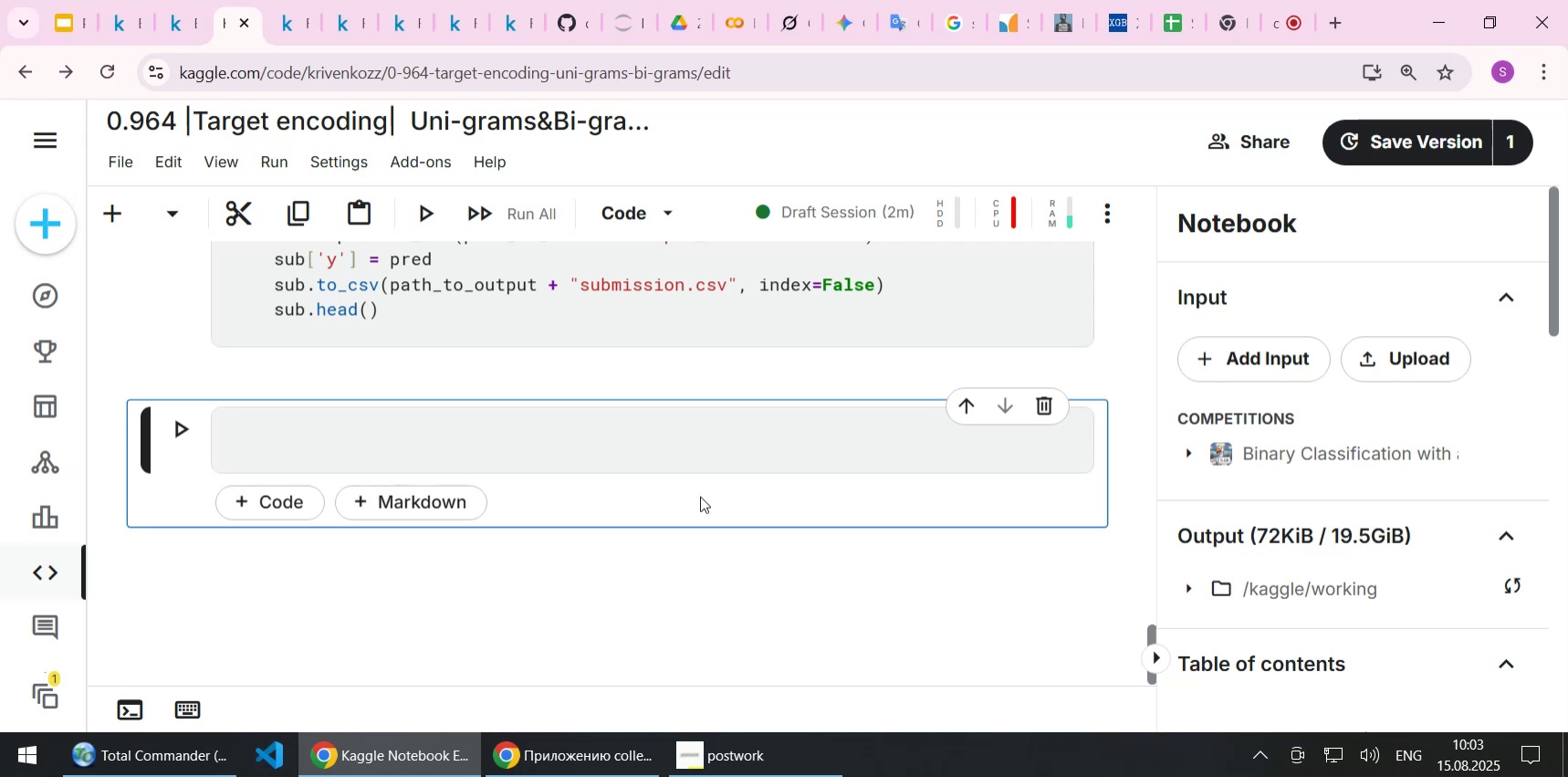 
scroll: coordinate [603, 385], scroll_direction: up, amount: 7.0
 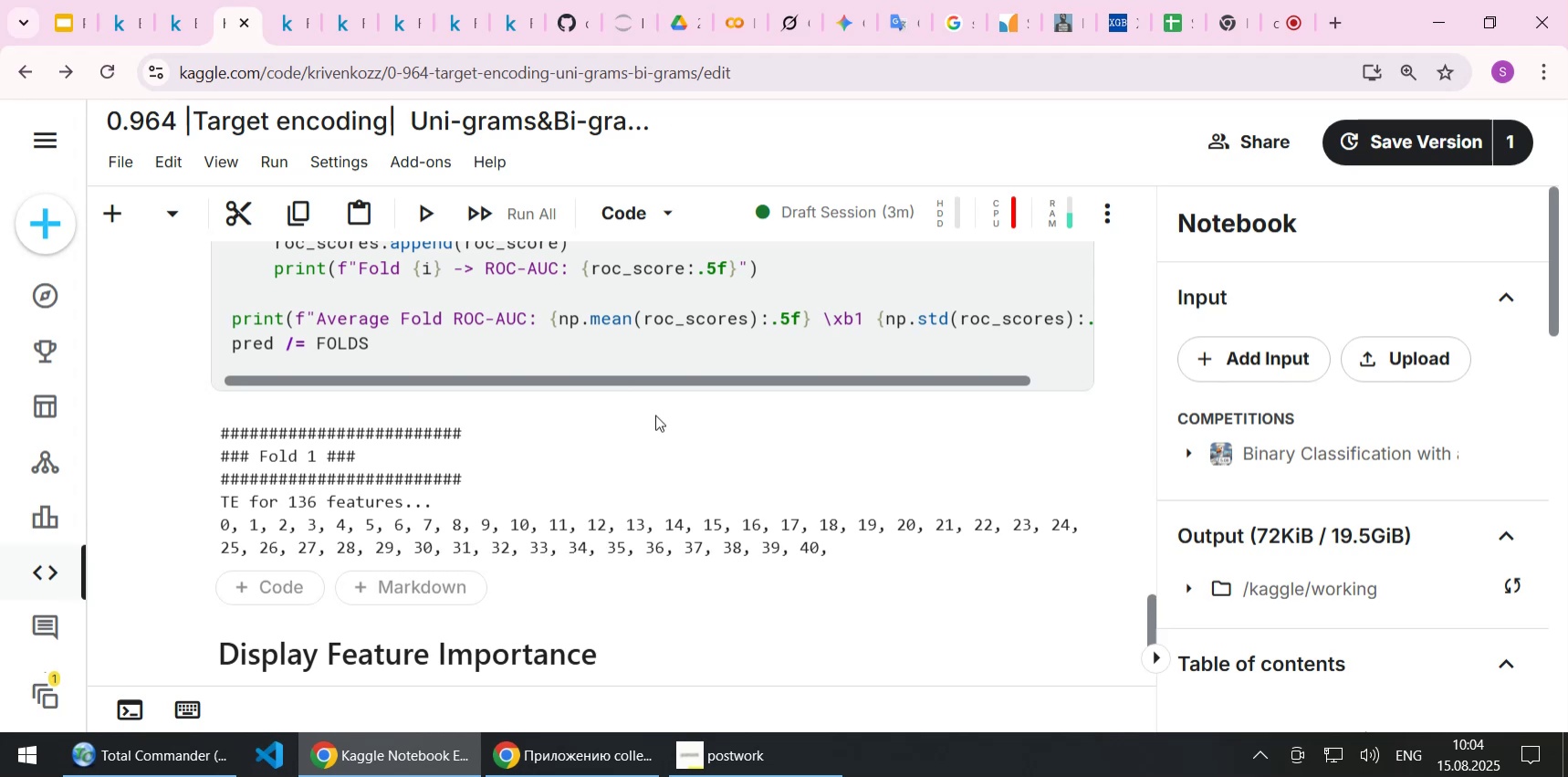 
wait(29.21)
 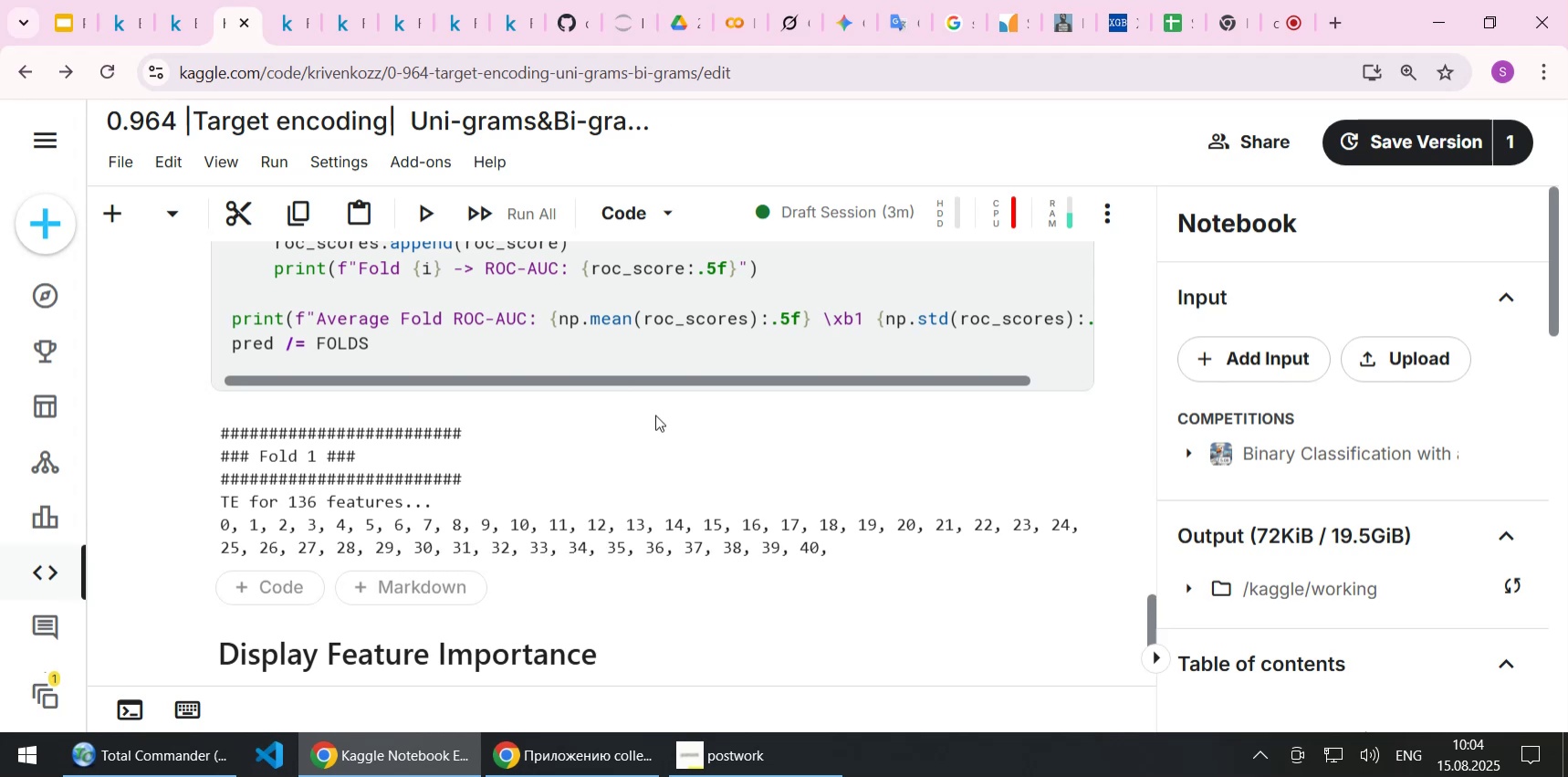 
scroll: coordinate [620, 425], scroll_direction: down, amount: 1.0
 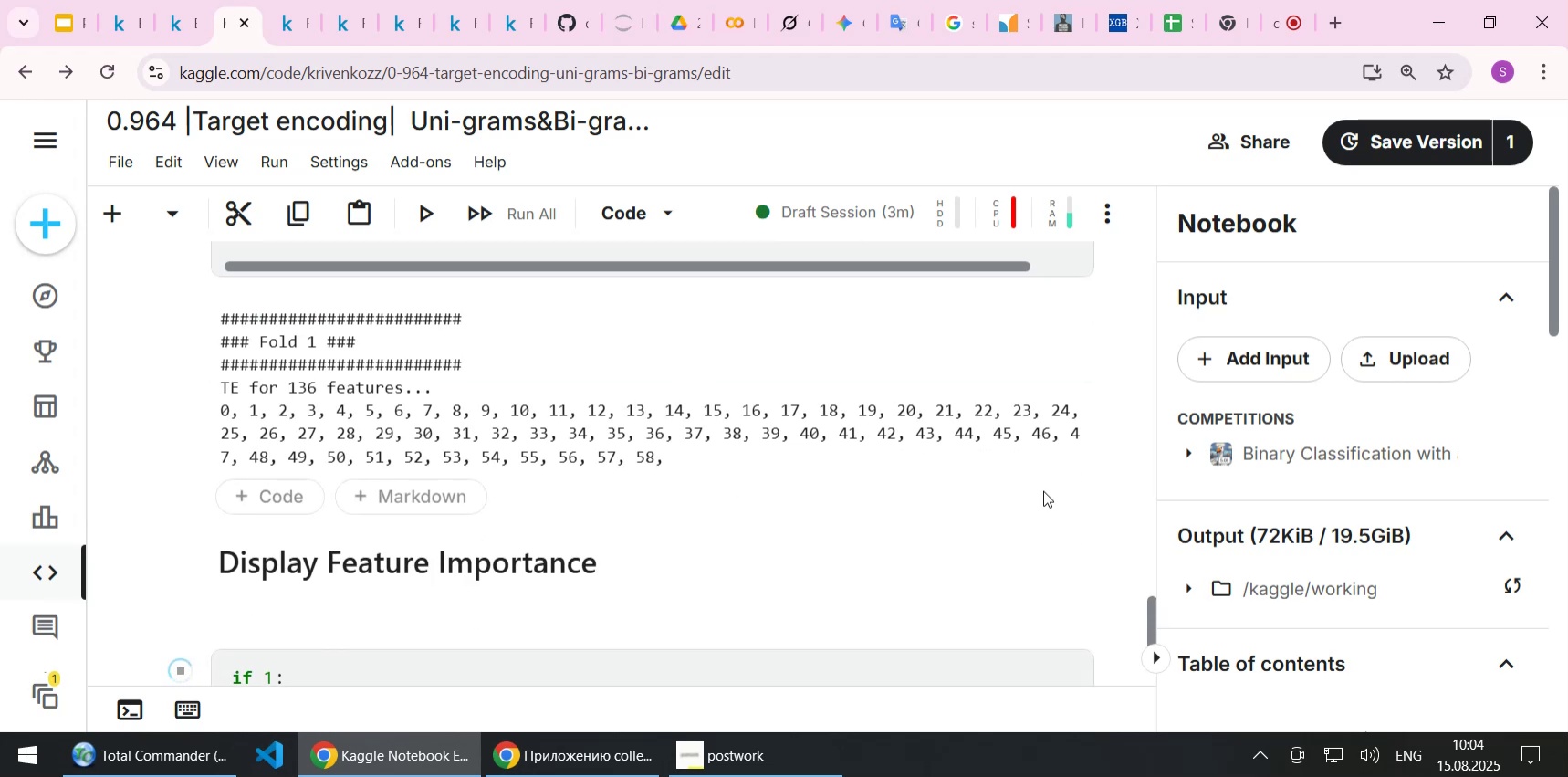 
wait(6.41)
 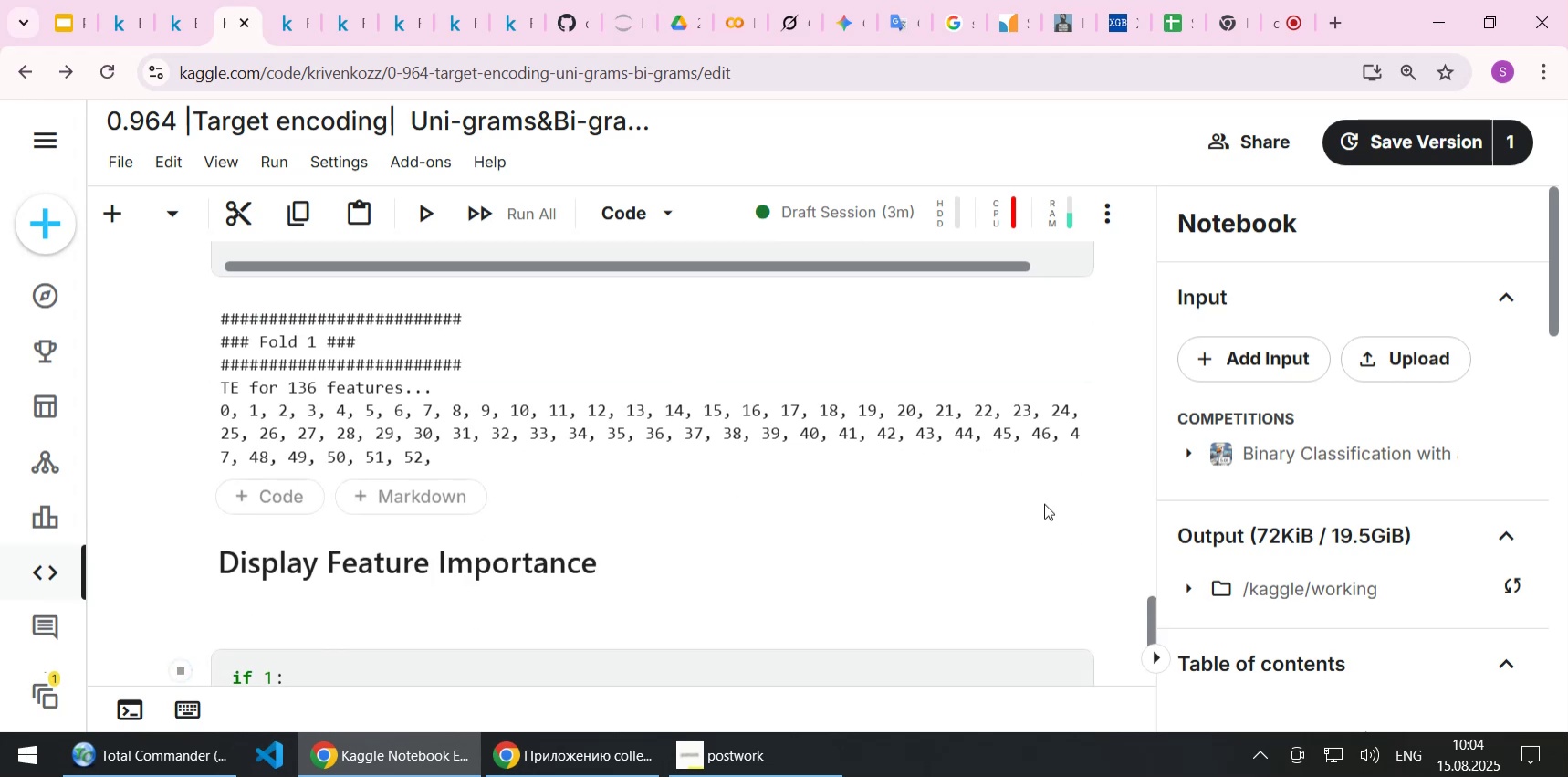 
left_click([975, 220])
 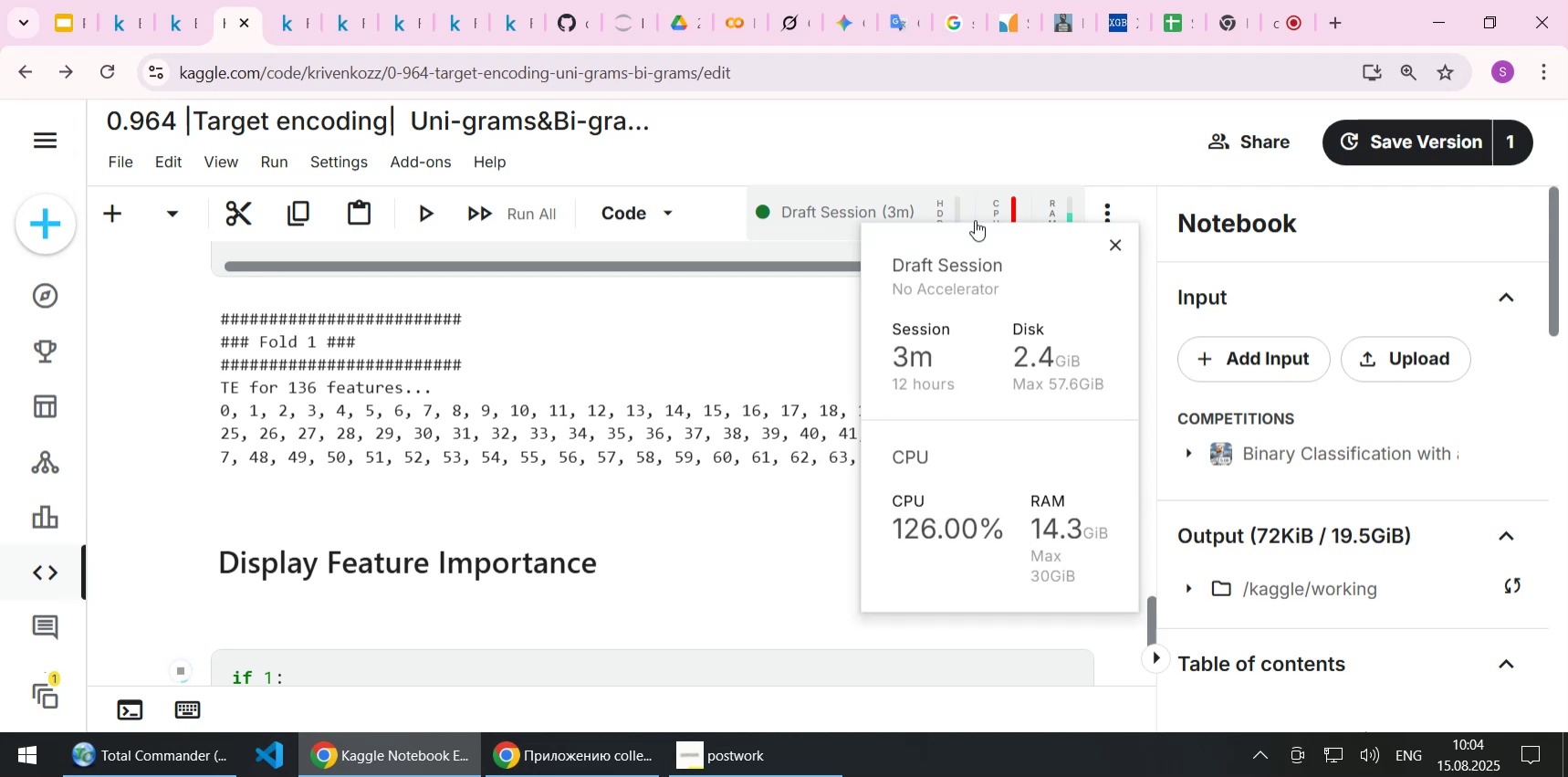 
scroll: coordinate [715, 362], scroll_direction: down, amount: 1.0
 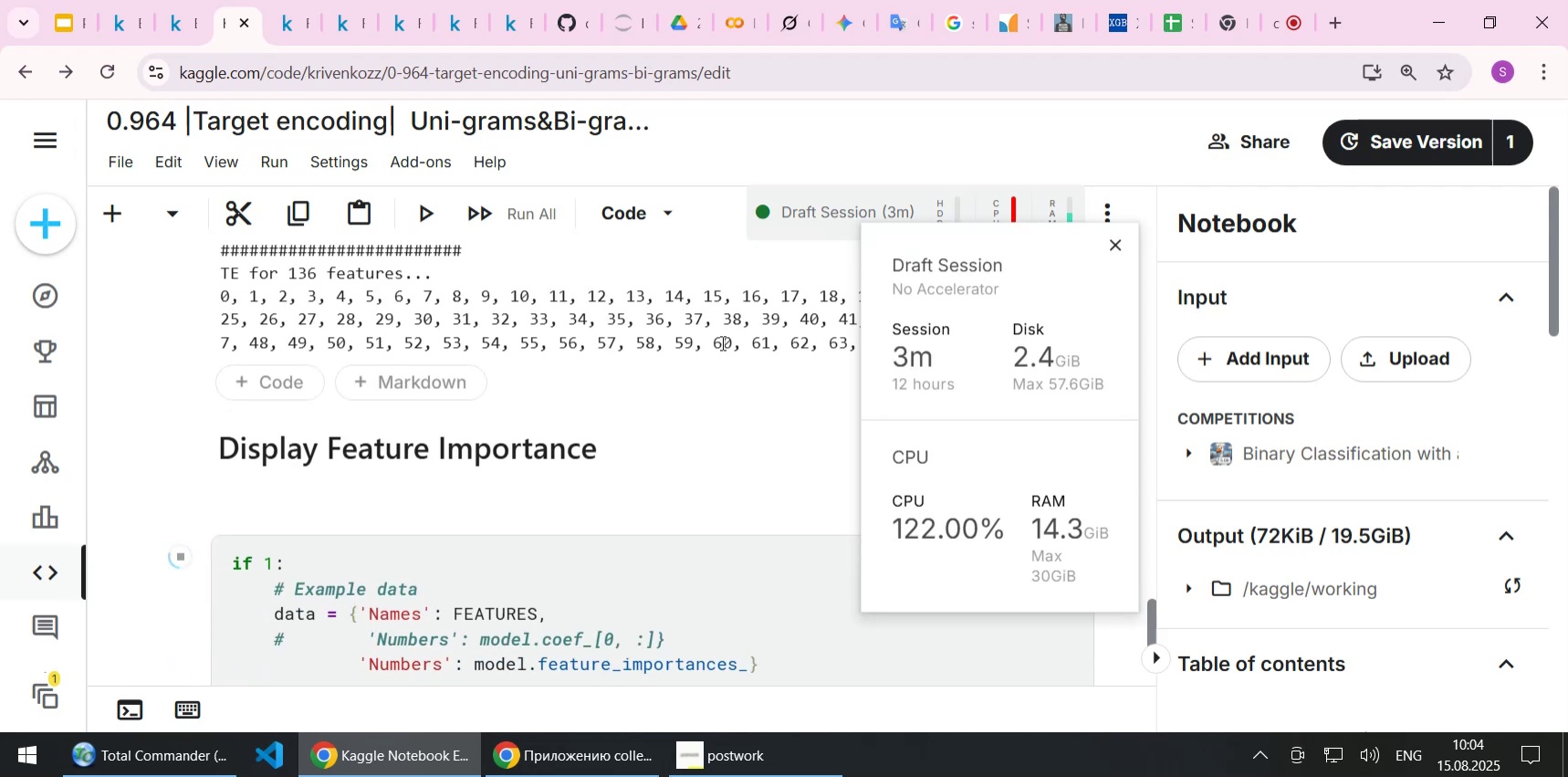 
scroll: coordinate [721, 342], scroll_direction: up, amount: 1.0
 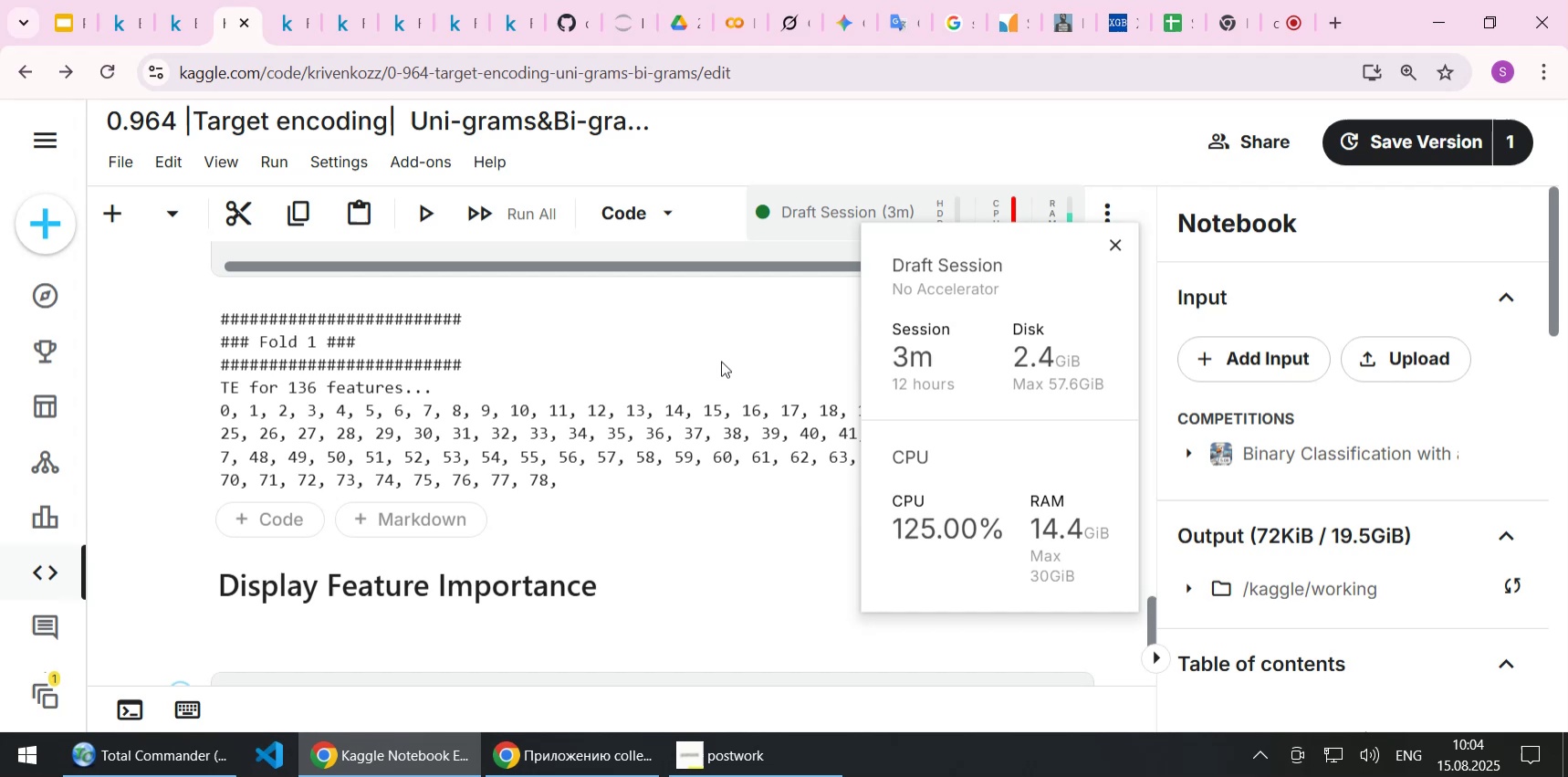 
wait(7.69)
 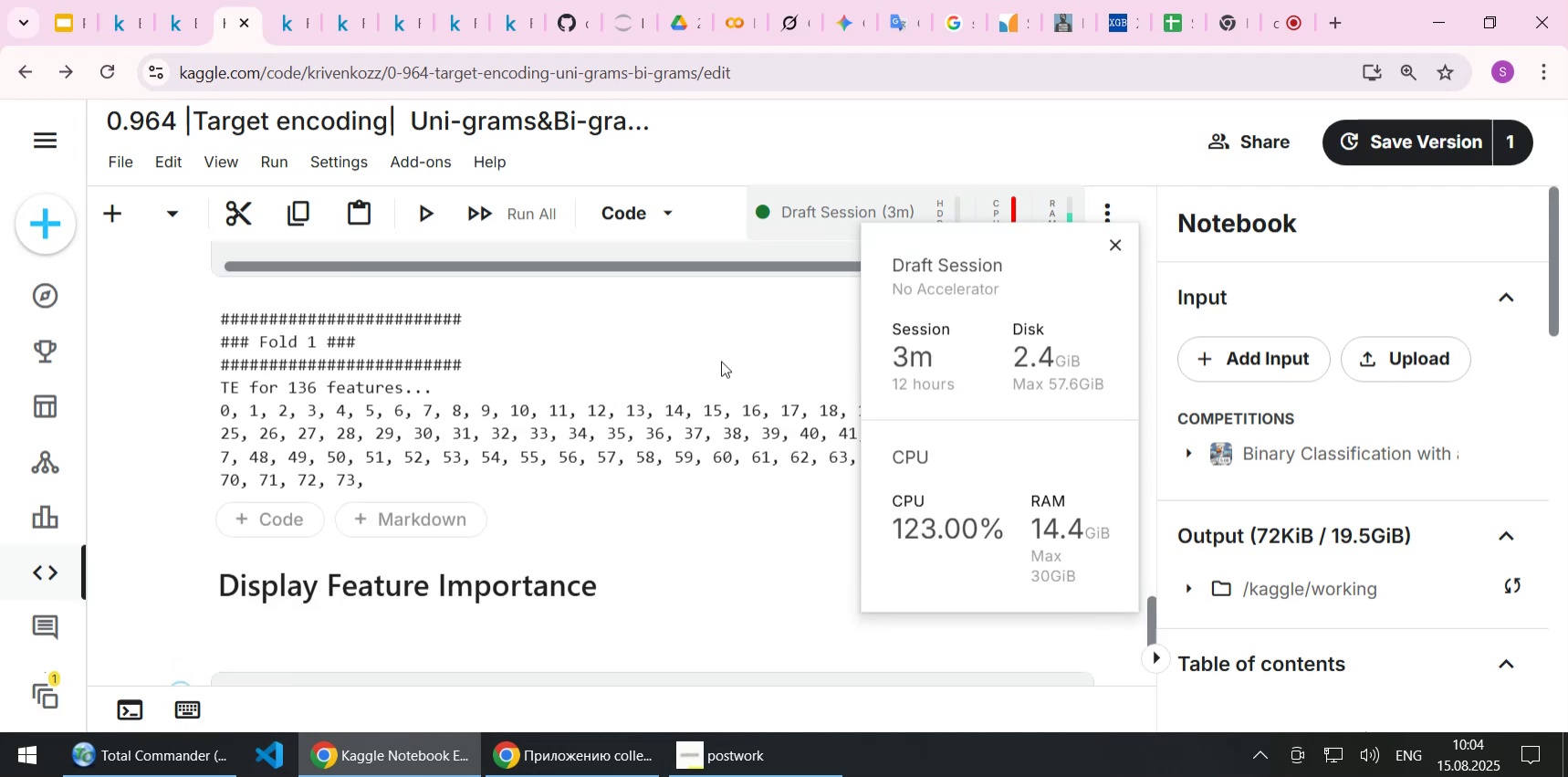 
scroll: coordinate [790, 398], scroll_direction: down, amount: 1.0
 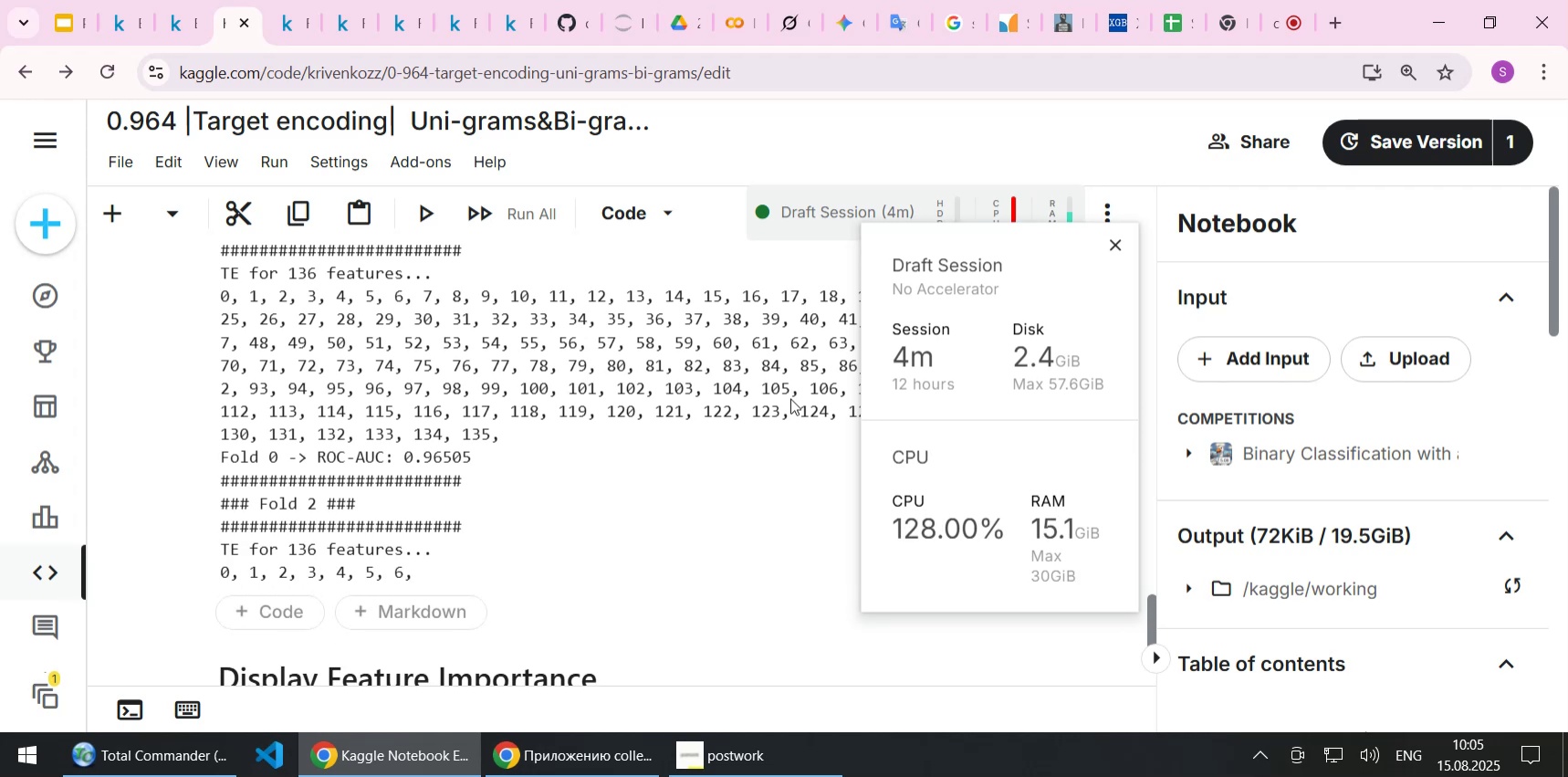 
wait(68.29)
 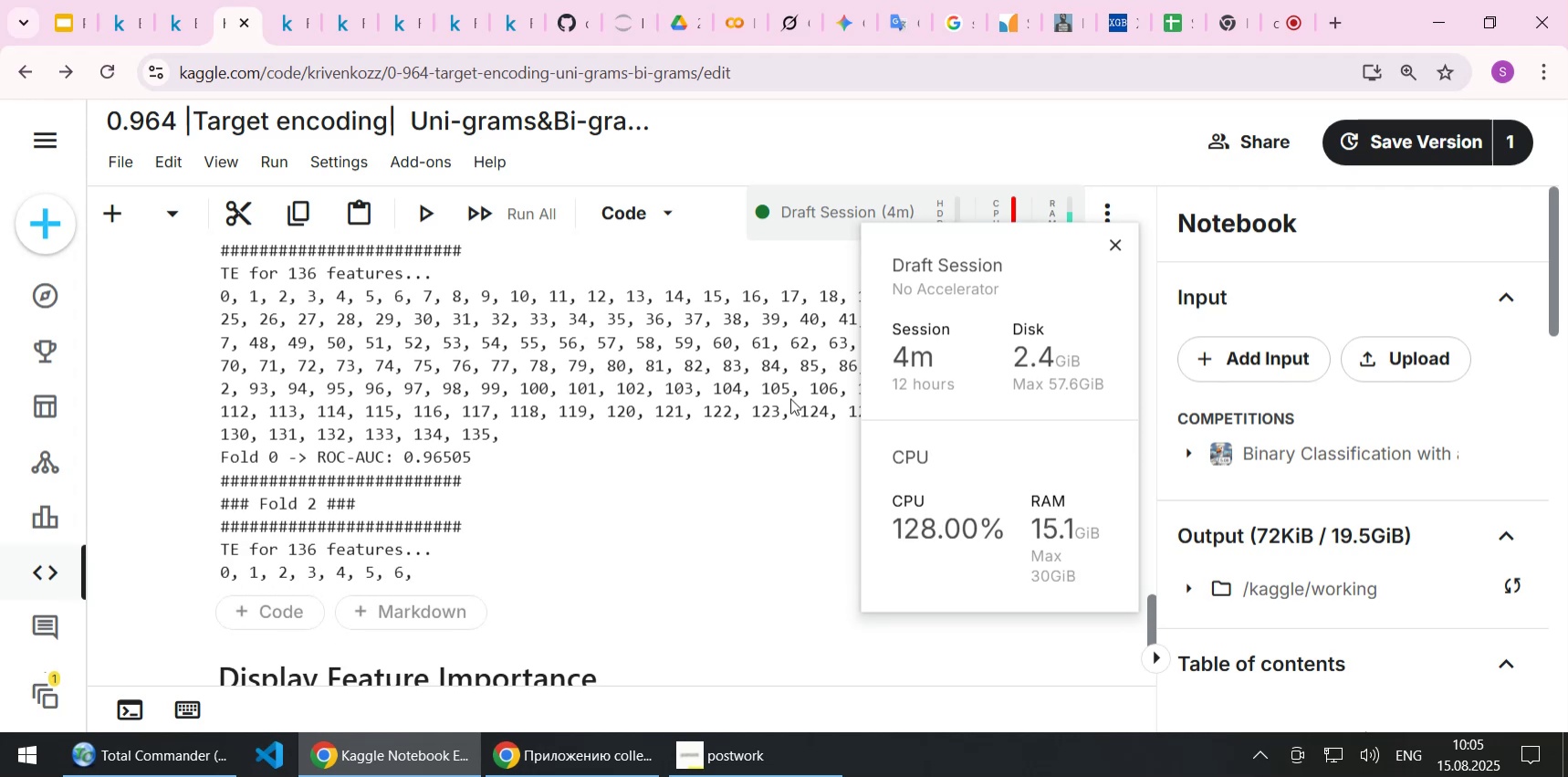 
left_click([157, 752])
 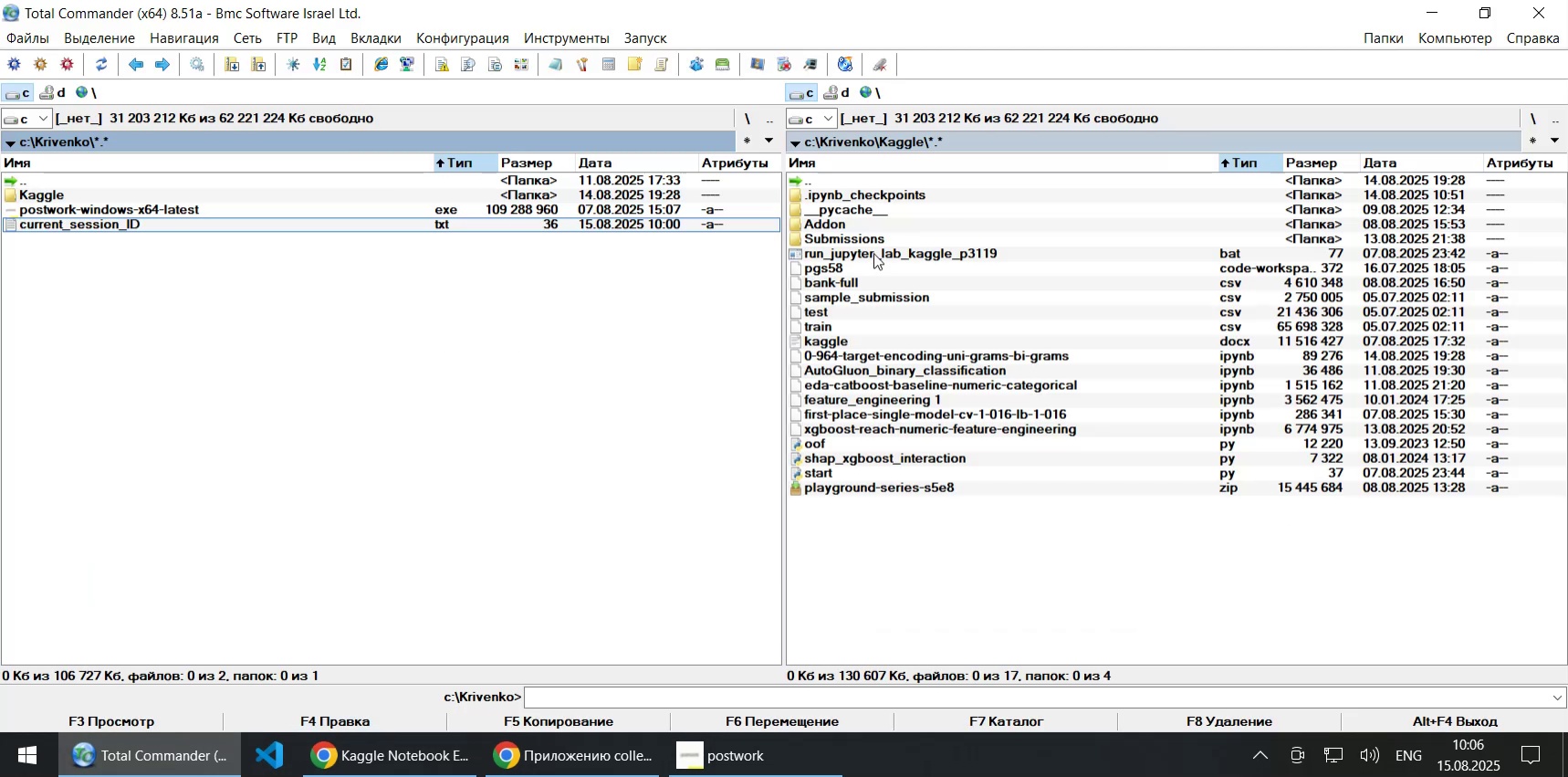 
double_click([873, 253])
 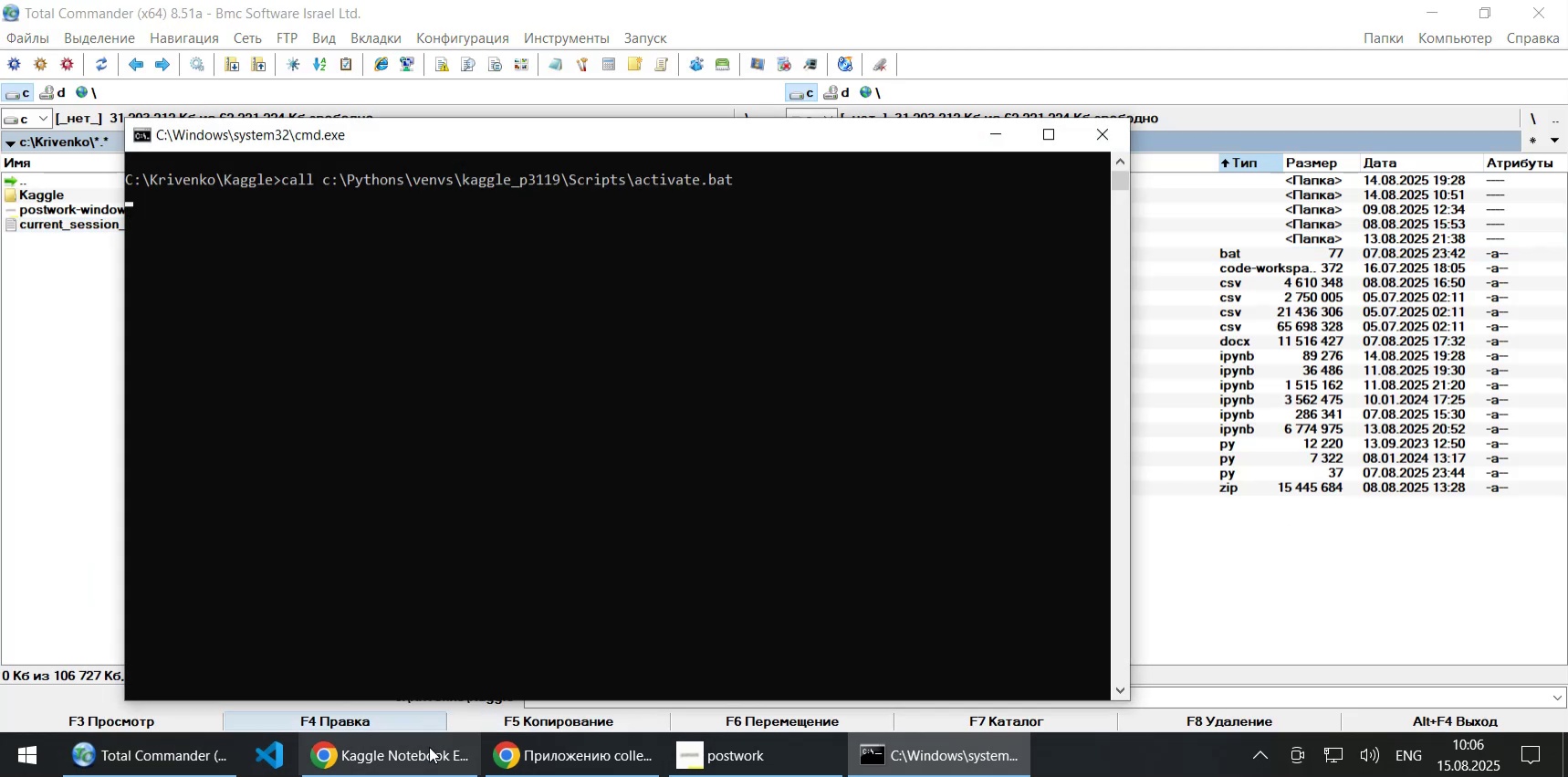 
left_click([405, 763])
 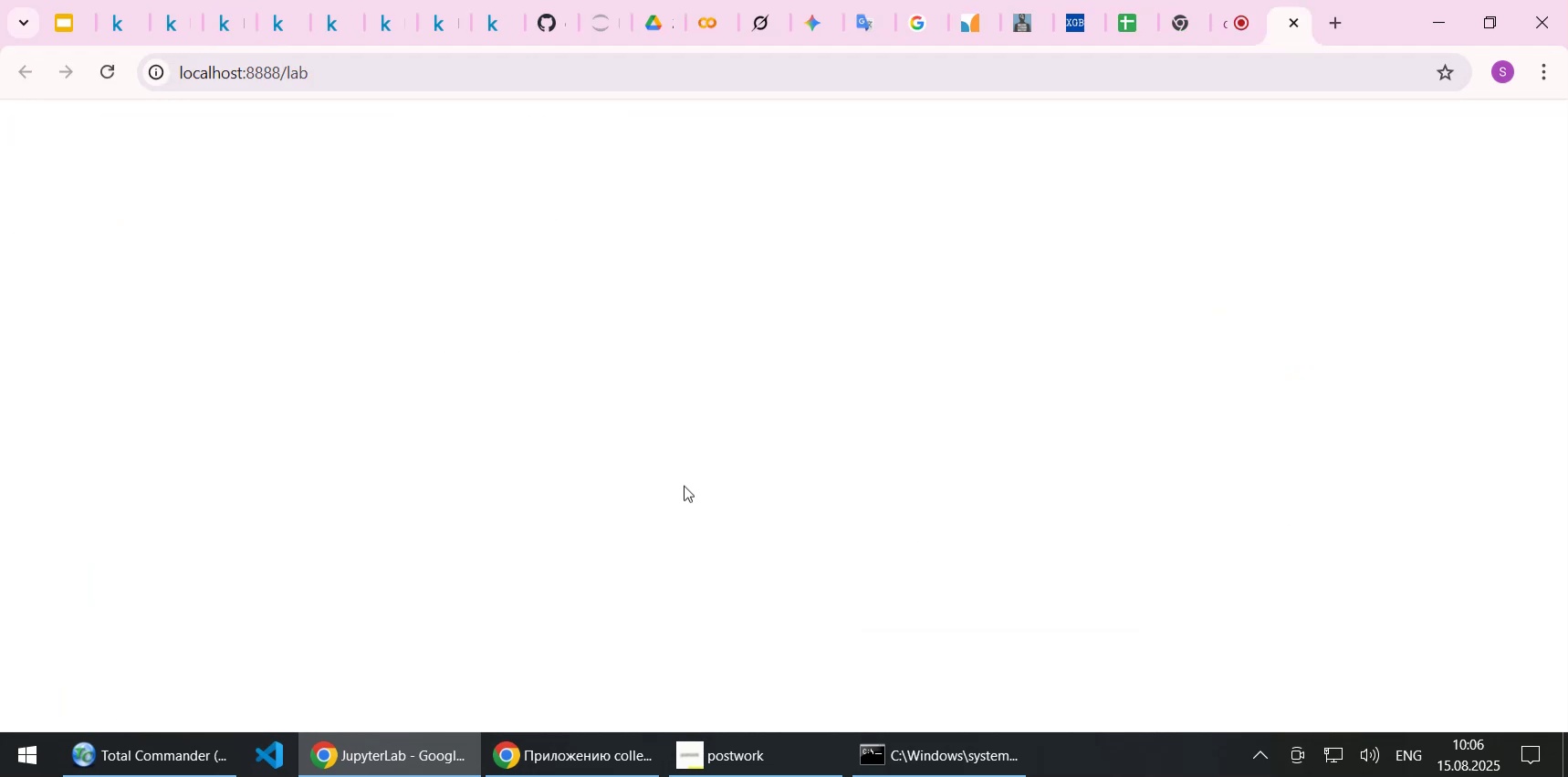 
wait(16.7)
 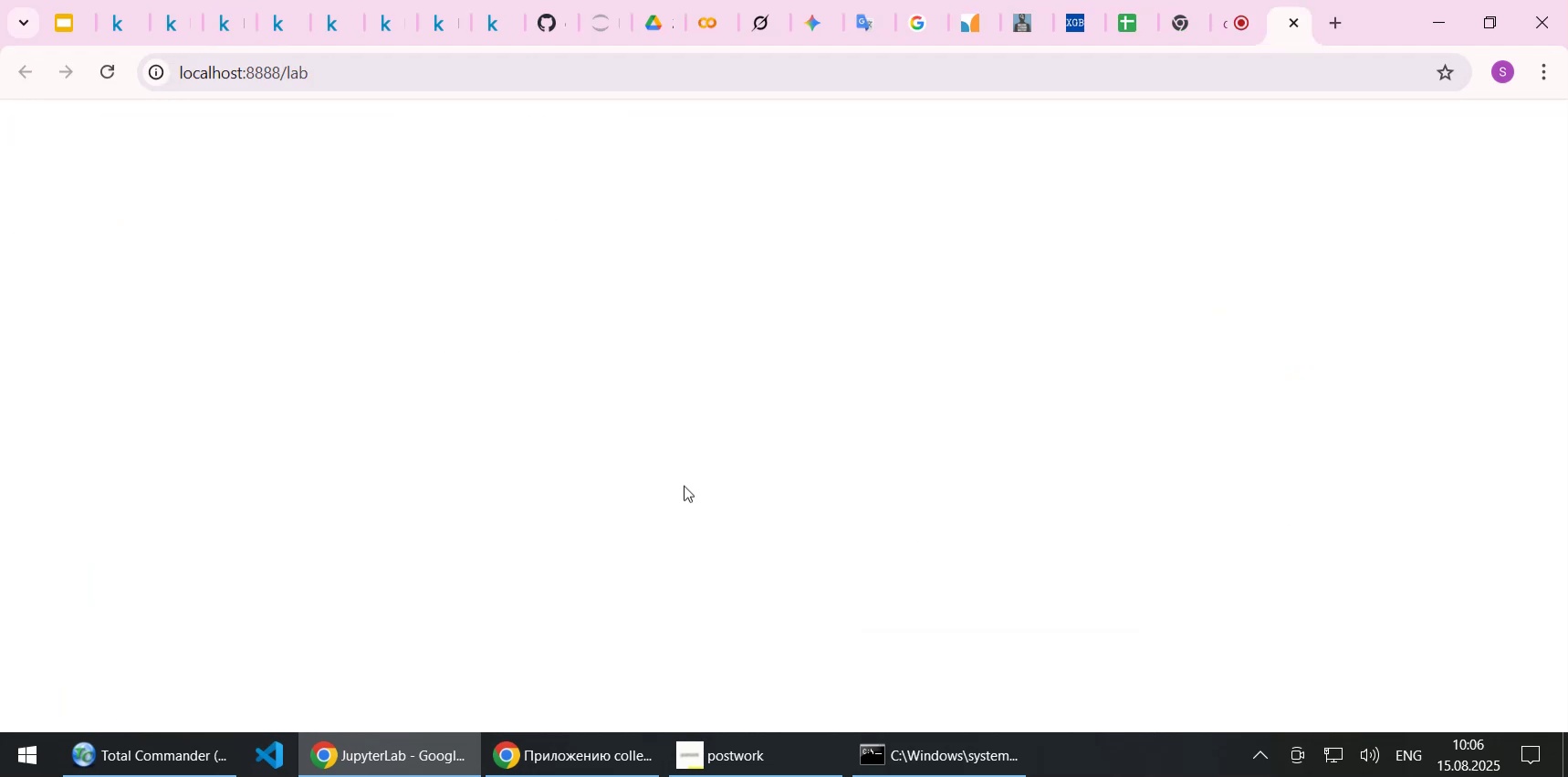 
left_click_drag(start_coordinate=[1275, 26], to_coordinate=[586, 26])
 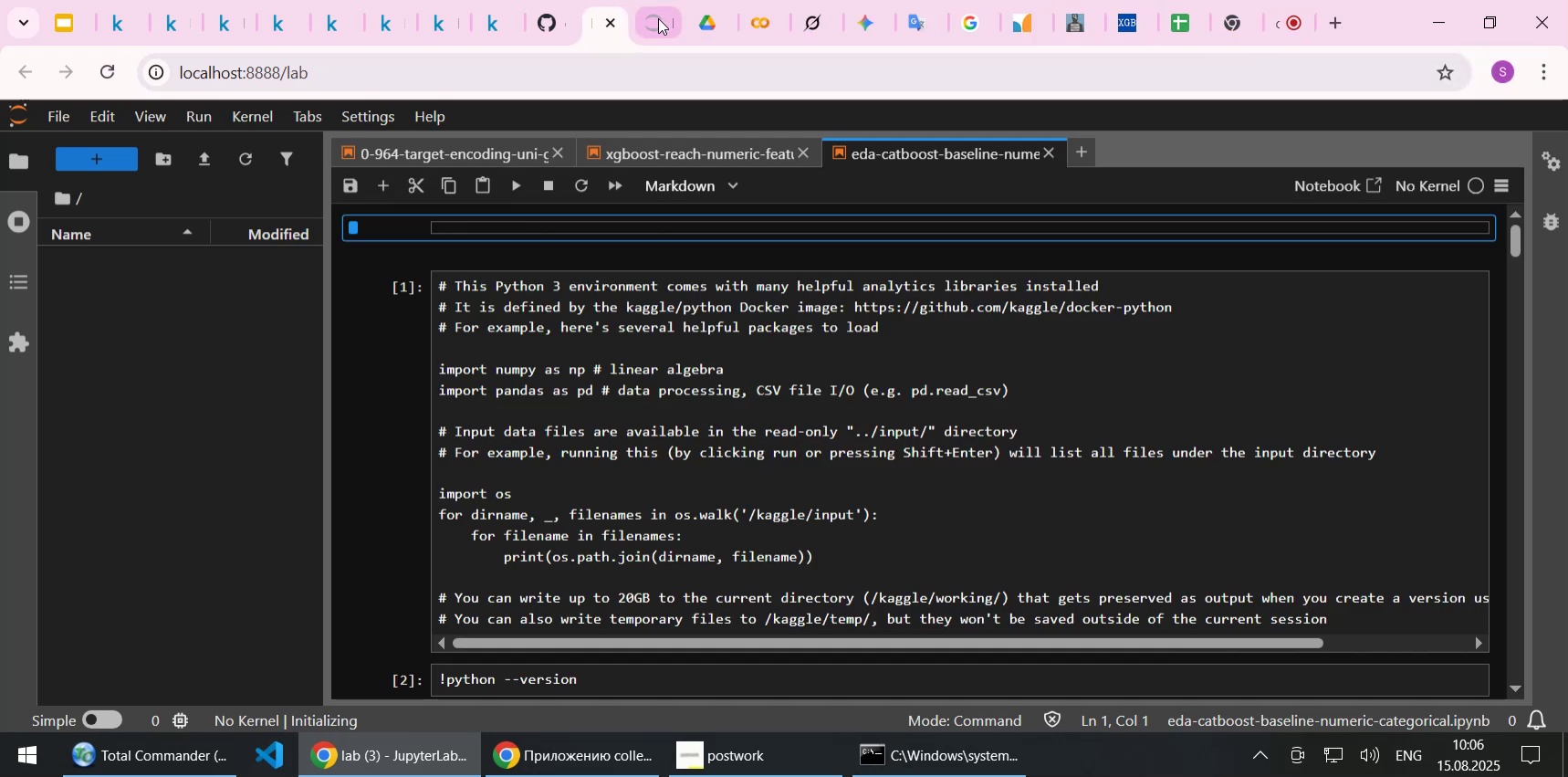 
left_click([664, 18])
 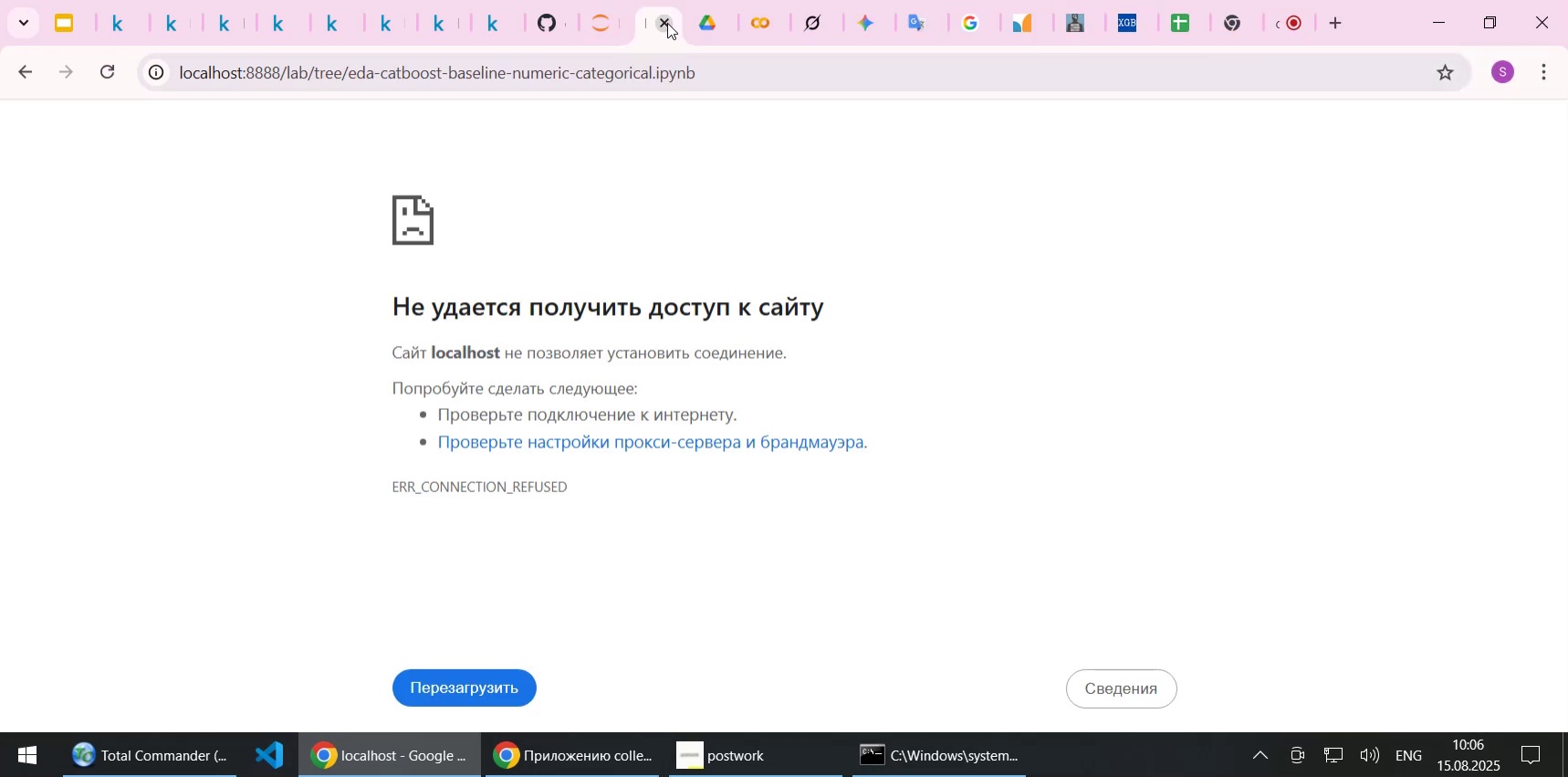 
left_click([667, 23])
 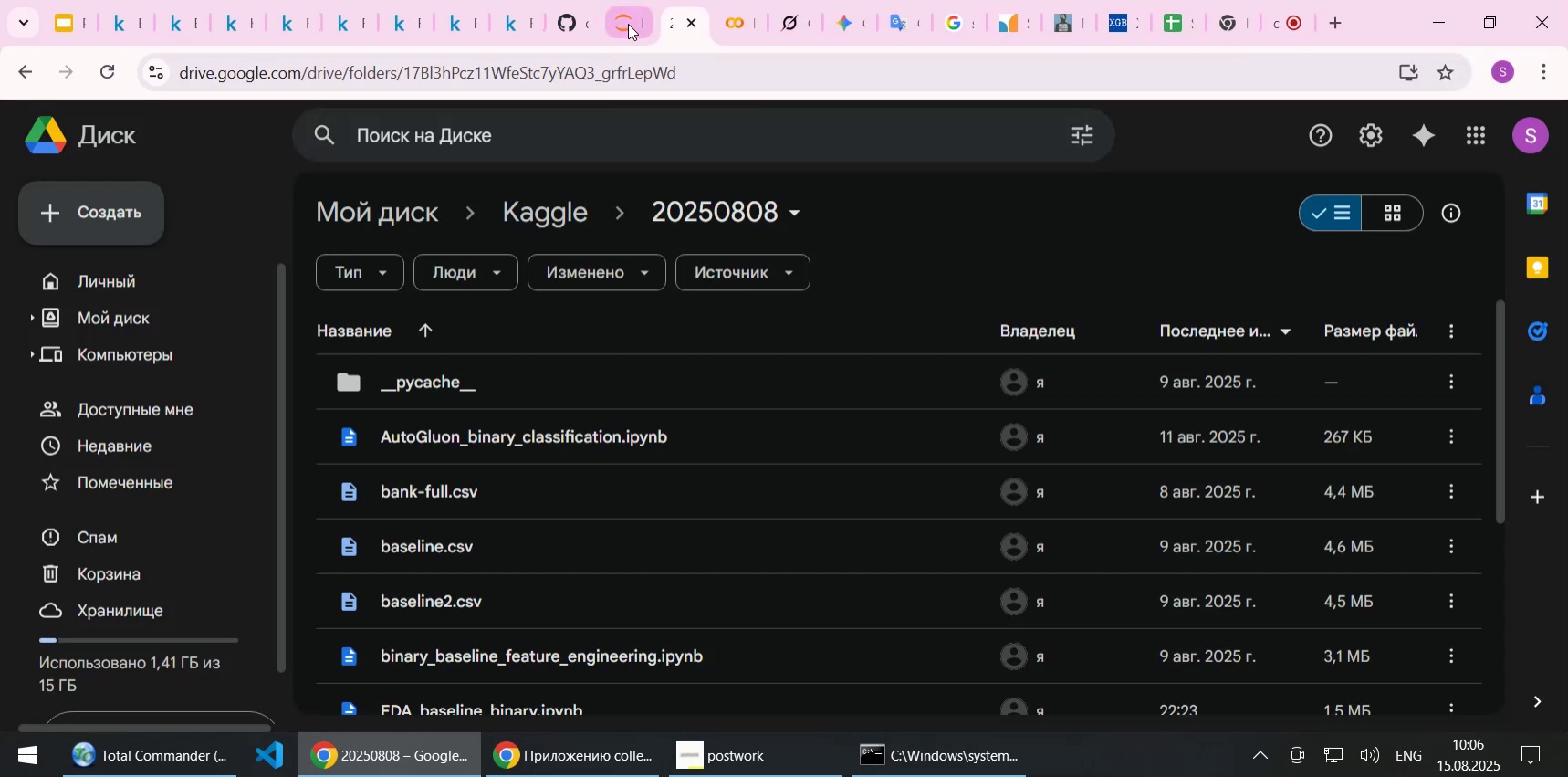 
left_click([628, 24])
 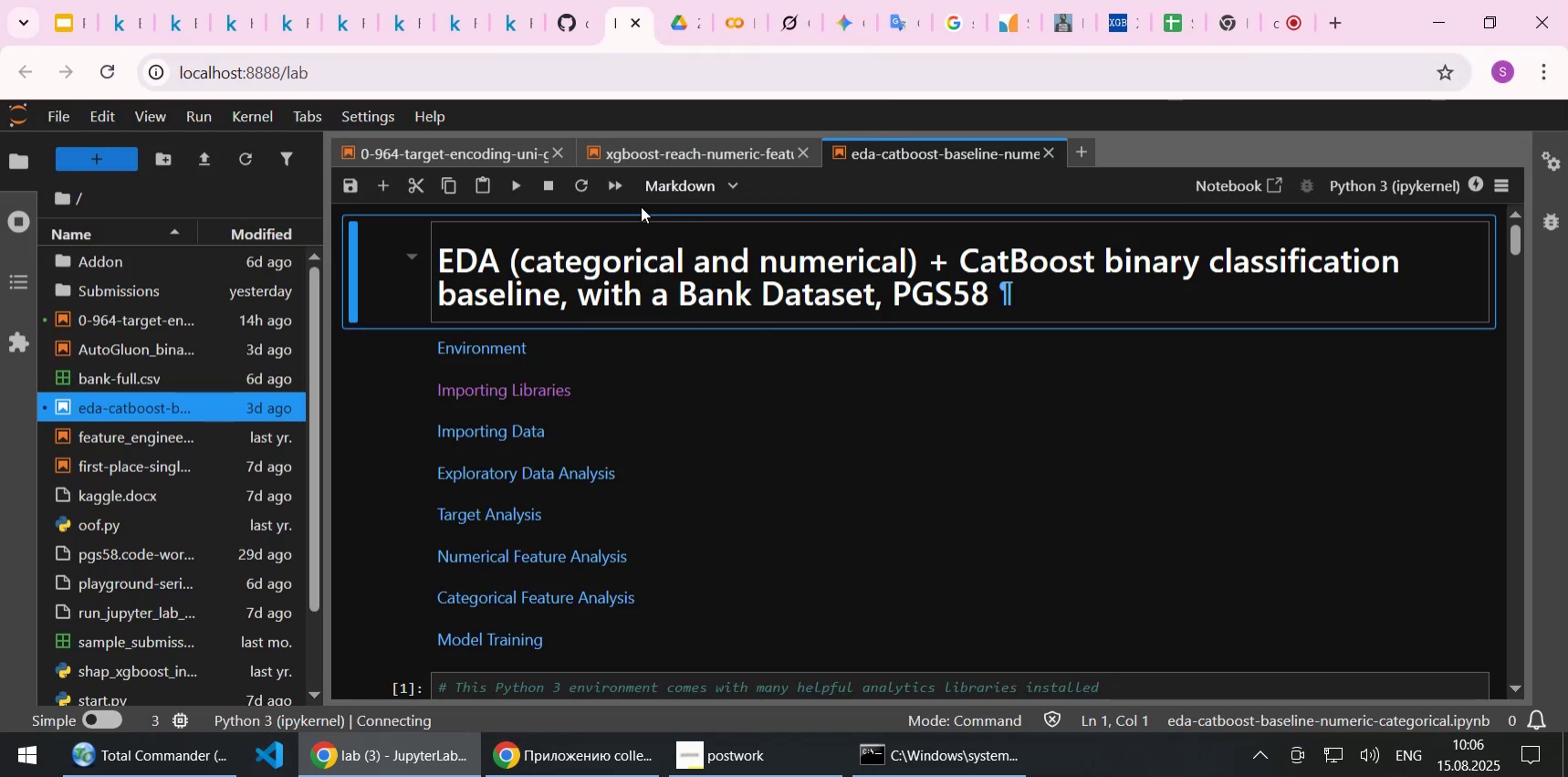 
left_click([664, 146])
 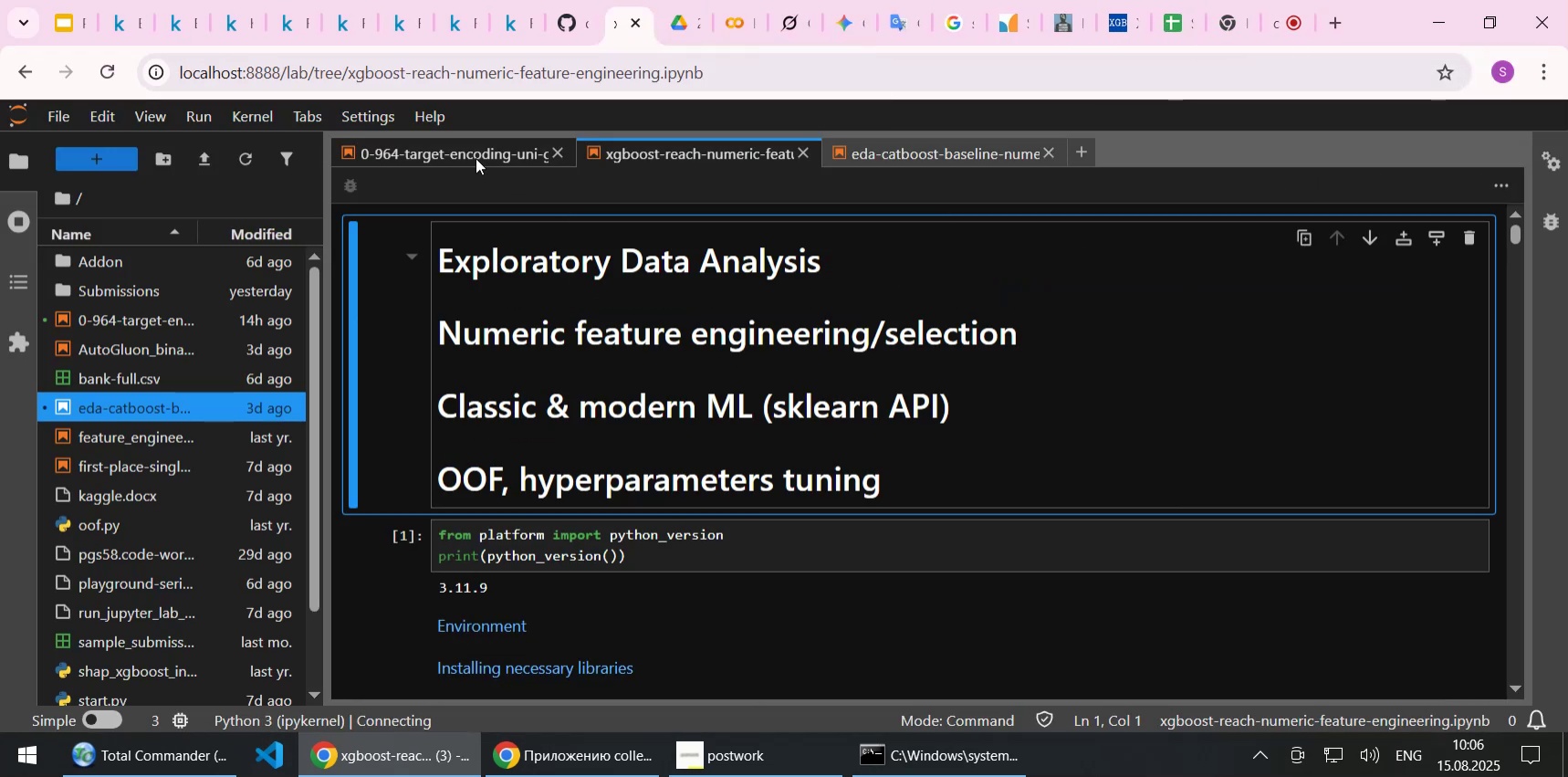 
scroll: coordinate [672, 445], scroll_direction: down, amount: 4.0
 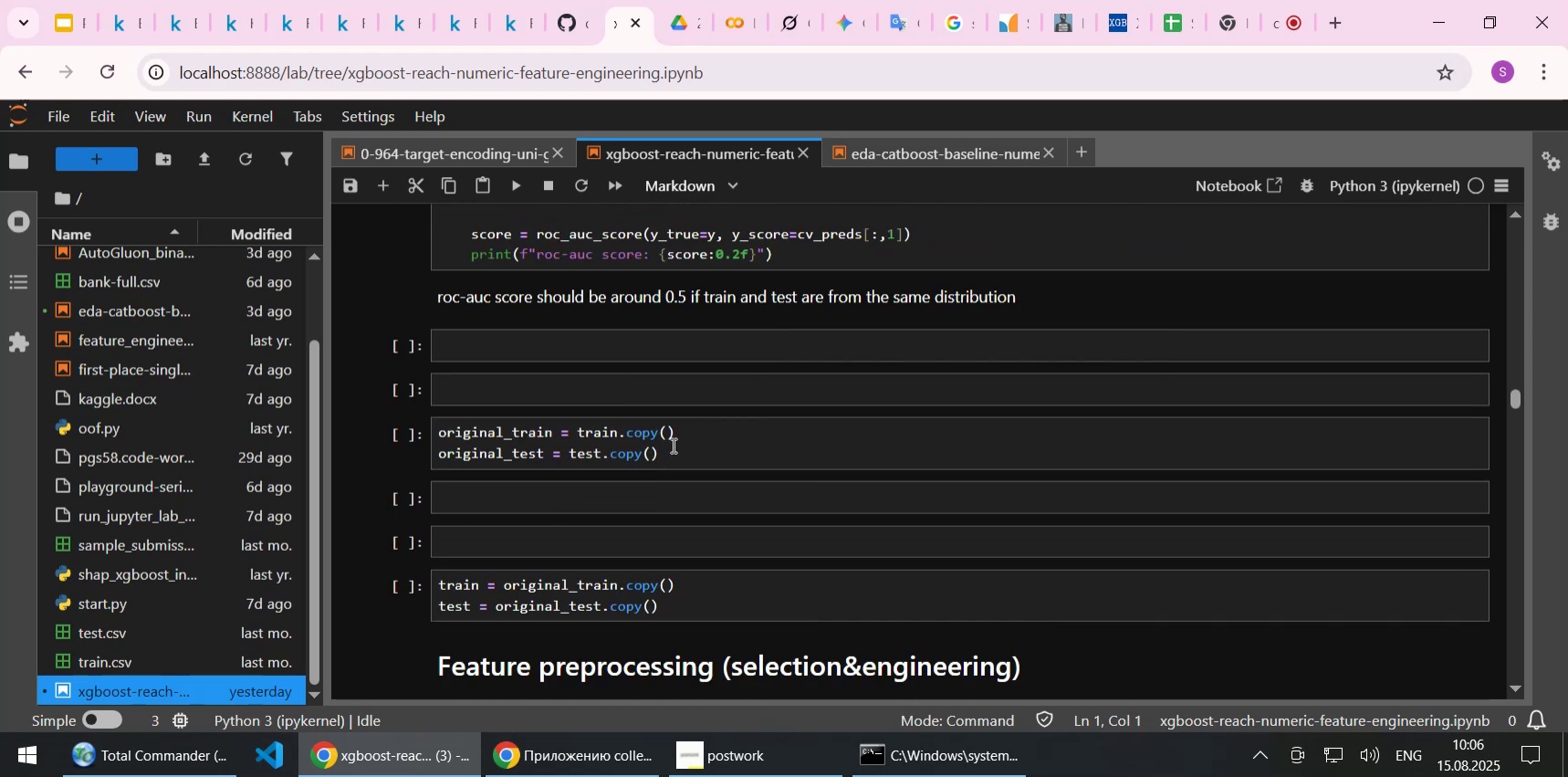 
scroll: coordinate [672, 445], scroll_direction: up, amount: 64.0
 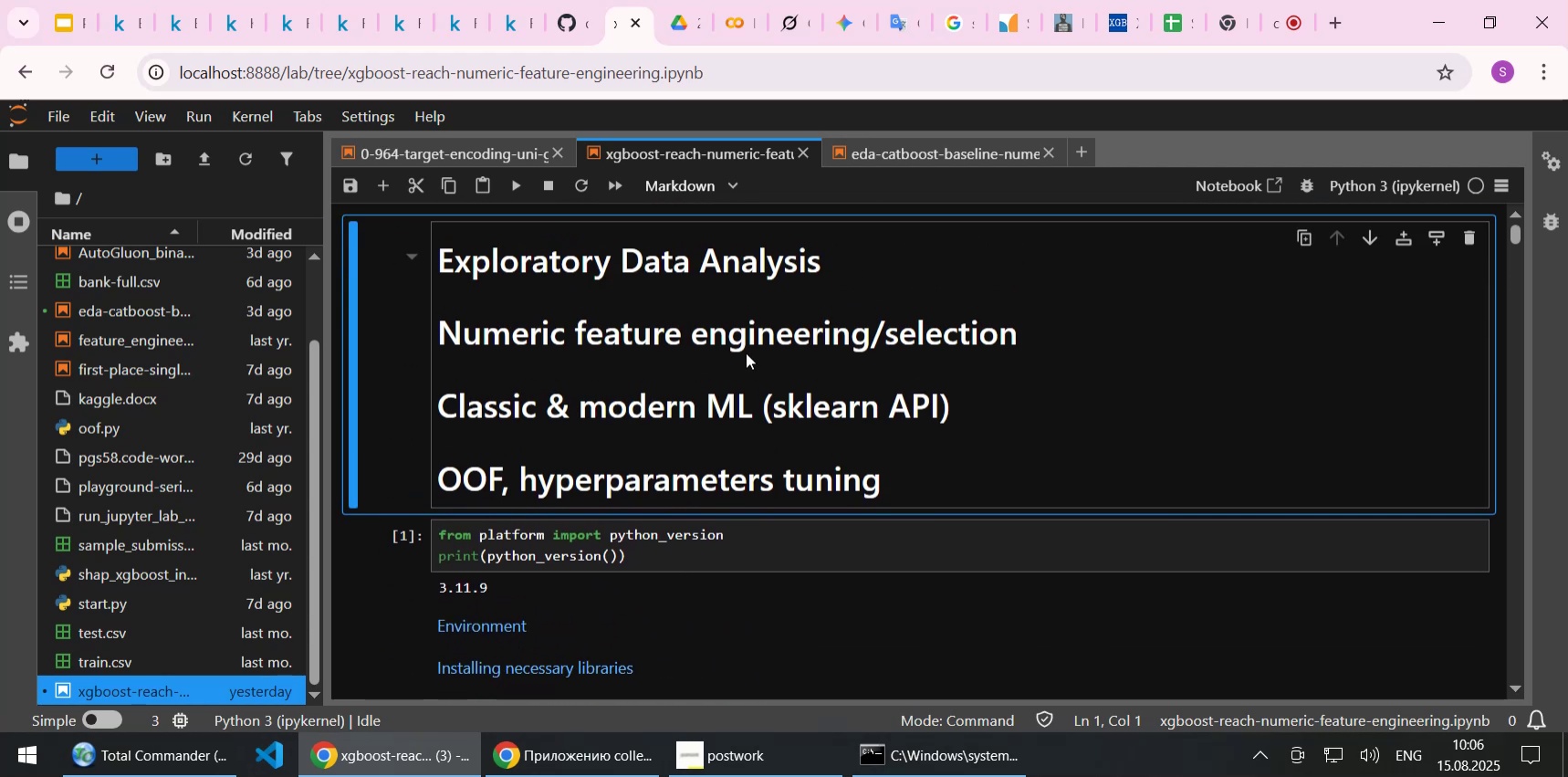 
wait(5.19)
 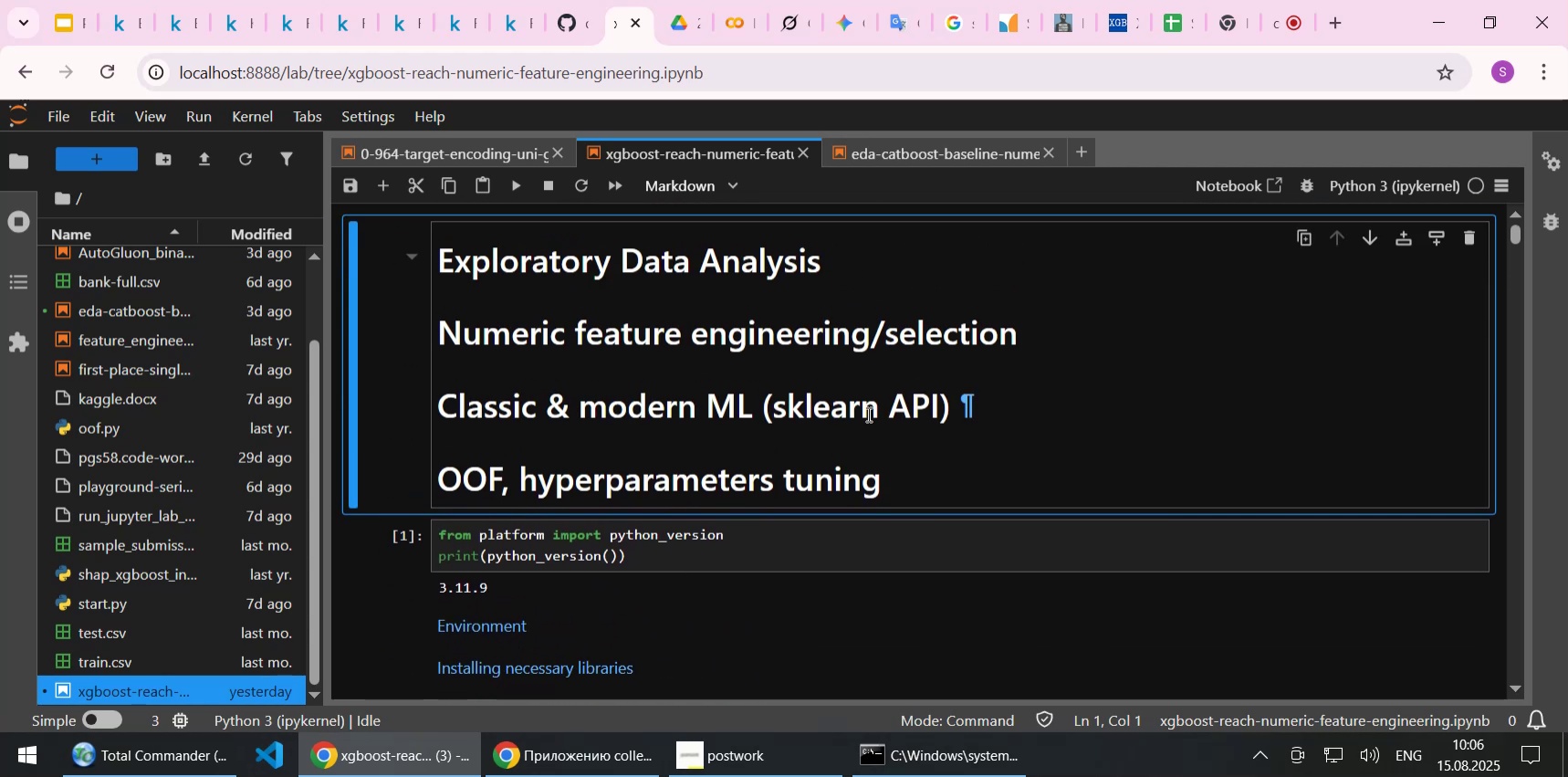 
left_click([466, 154])
 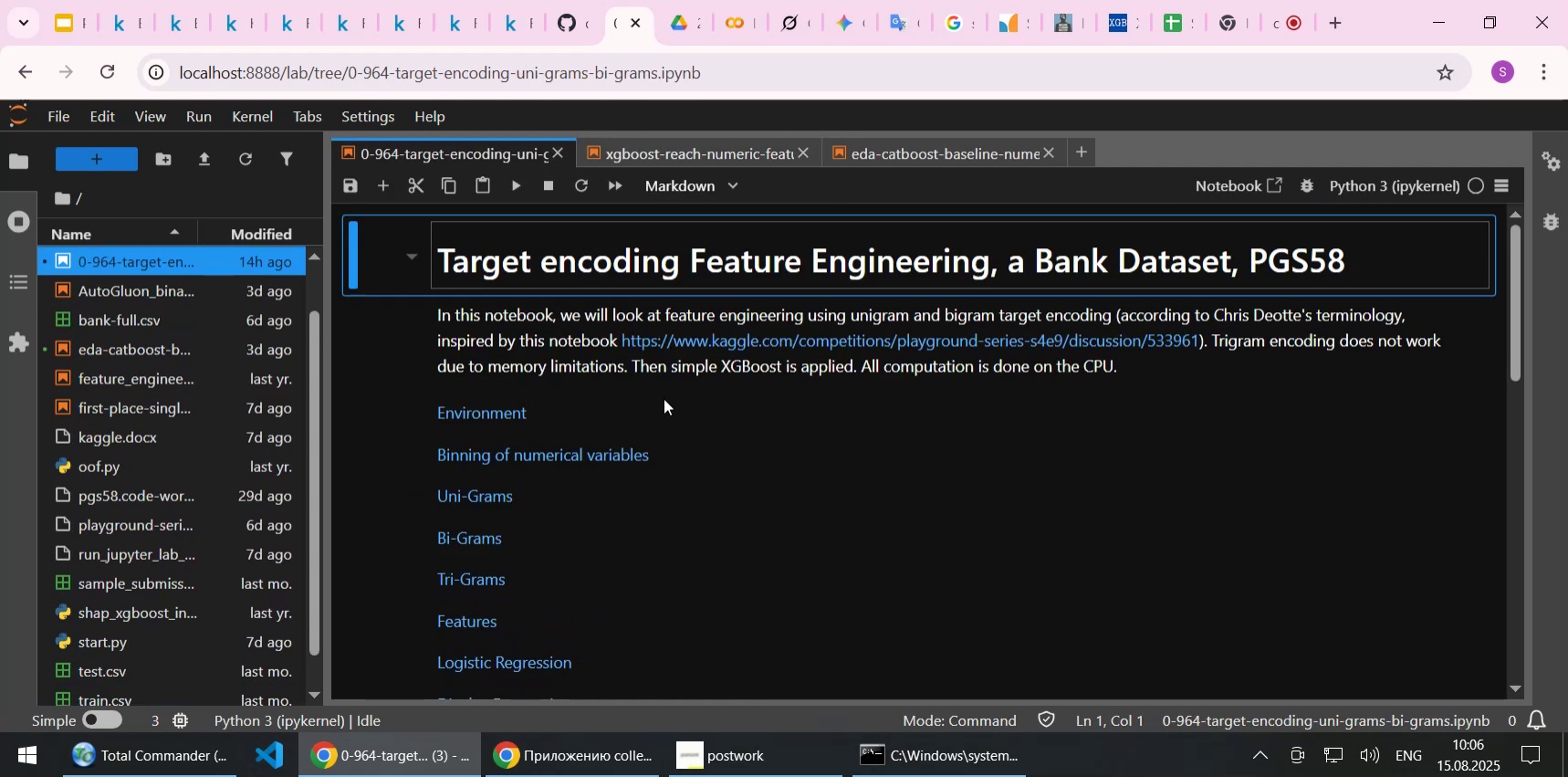 
scroll: coordinate [664, 398], scroll_direction: down, amount: 1.0
 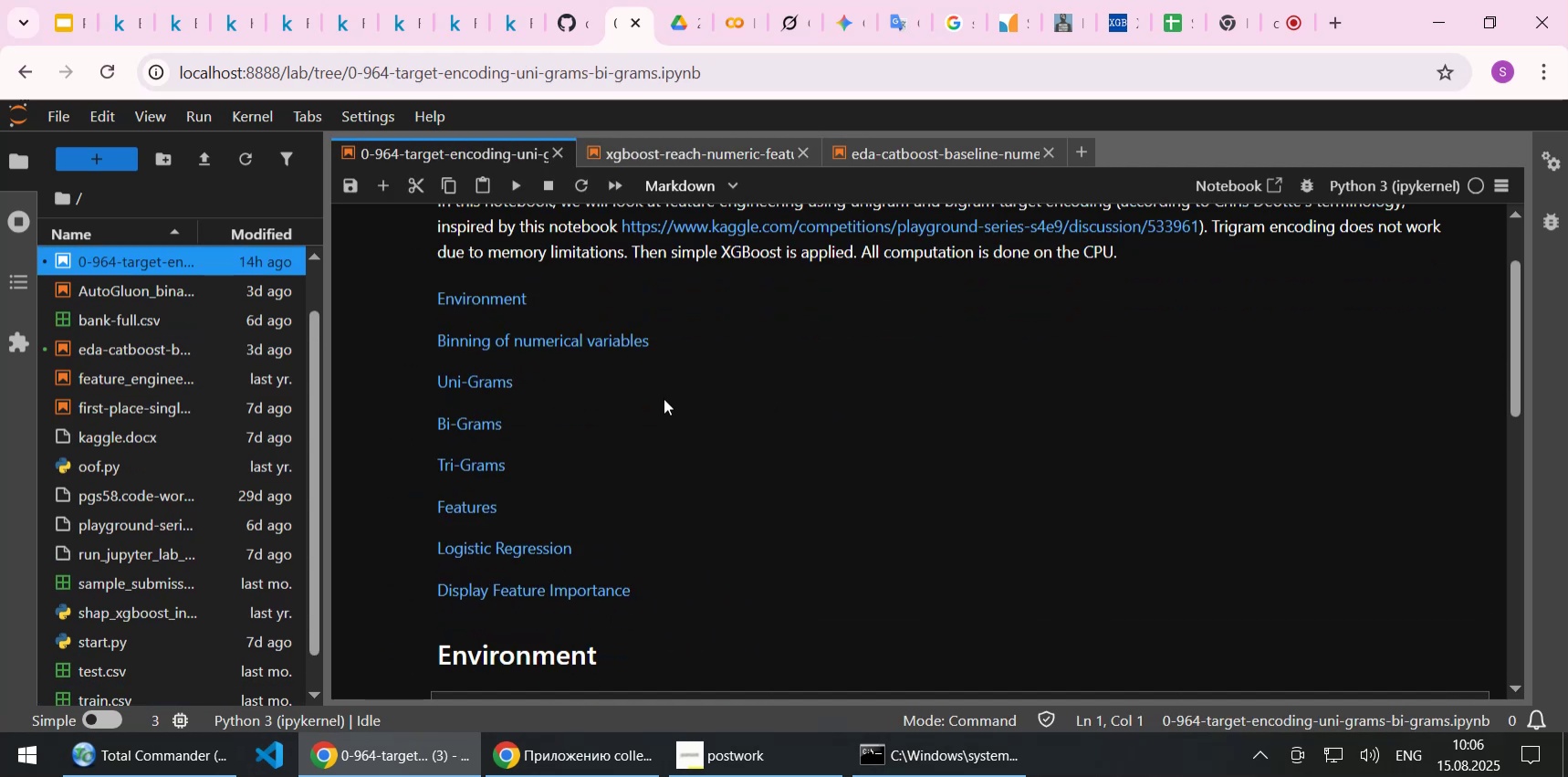 
scroll: coordinate [664, 398], scroll_direction: up, amount: 2.0
 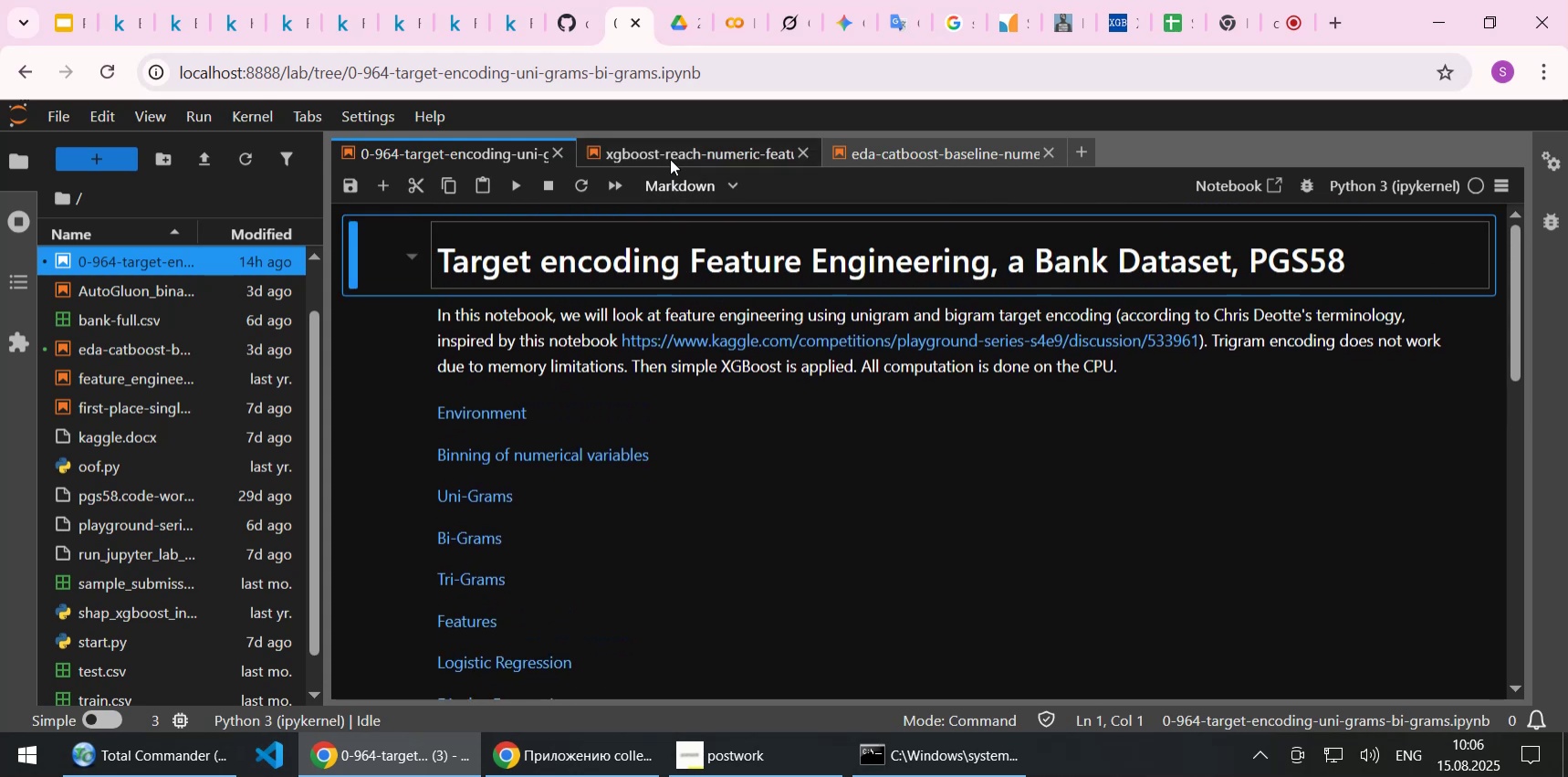 
left_click([670, 148])
 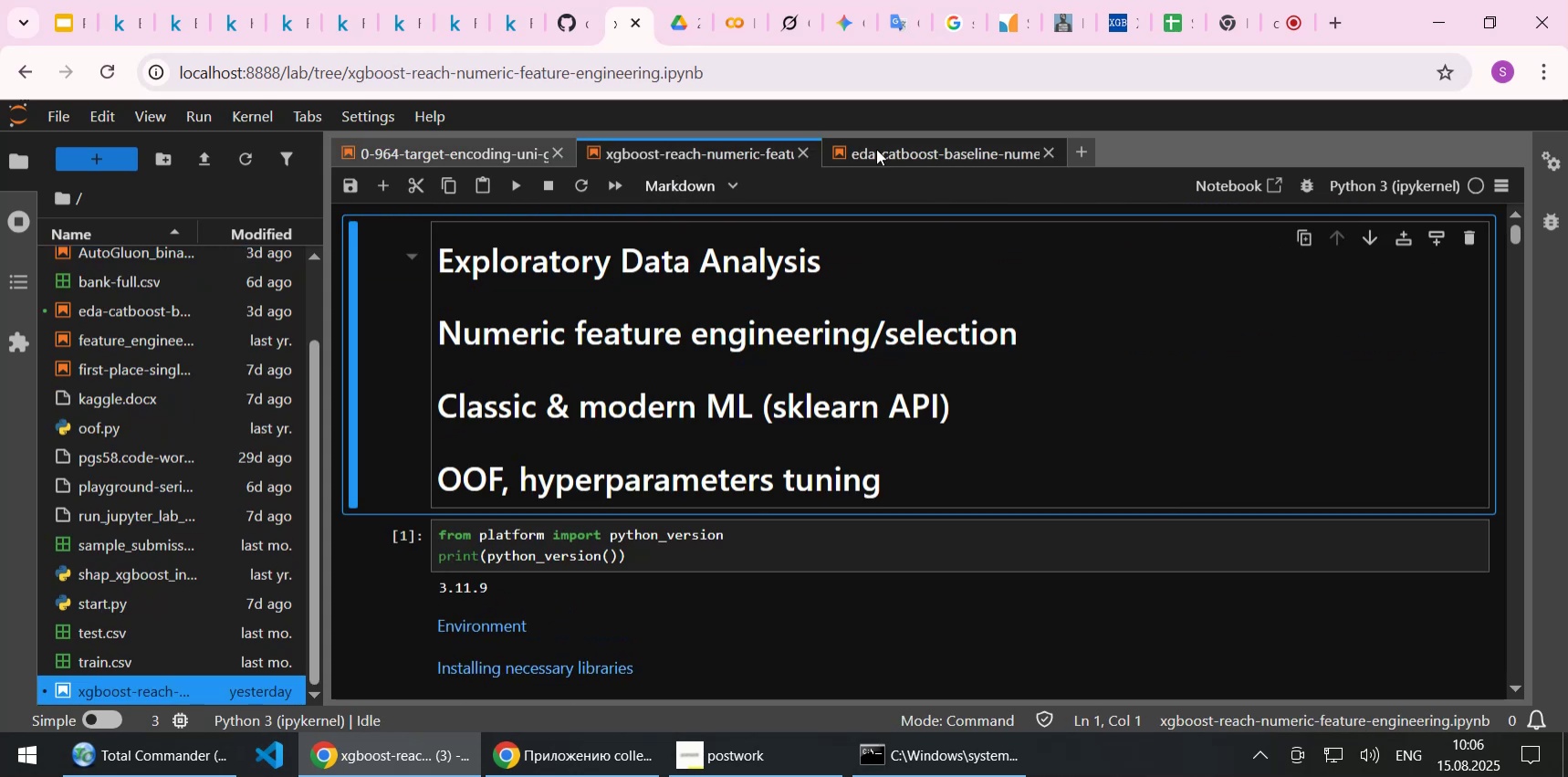 
left_click([885, 149])
 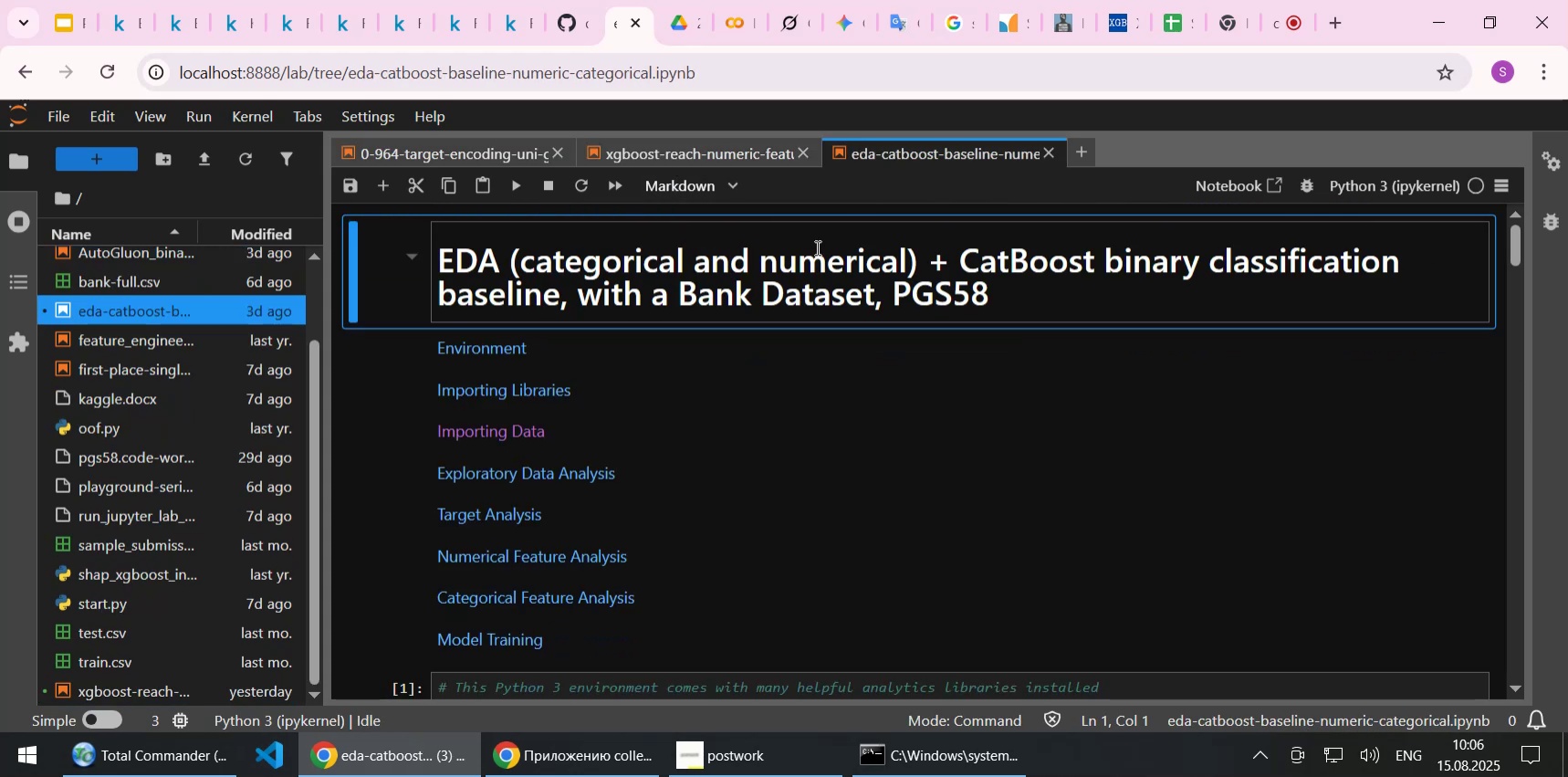 
scroll: coordinate [724, 411], scroll_direction: down, amount: 44.0
 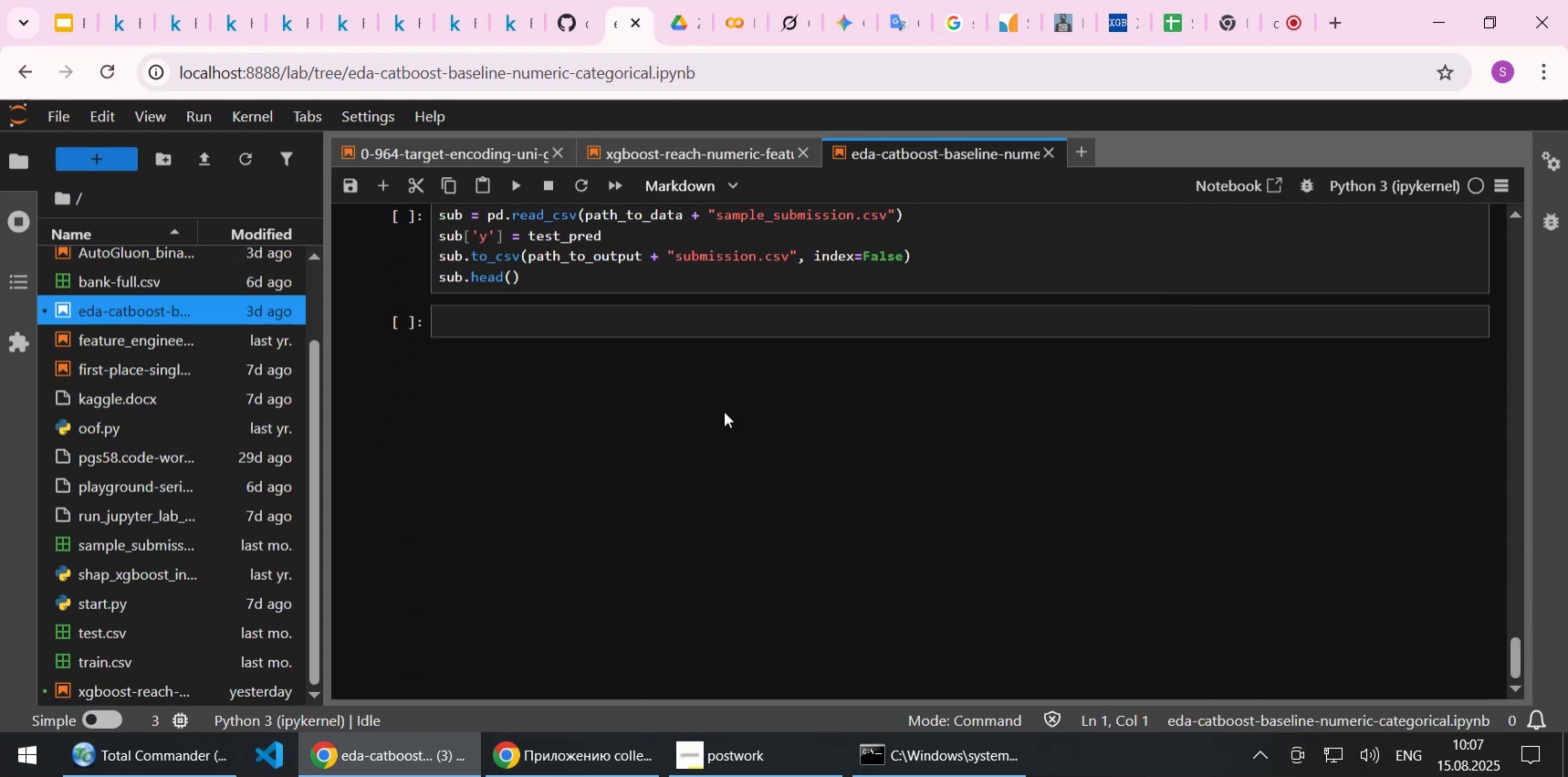 
scroll: coordinate [724, 411], scroll_direction: up, amount: 4.0
 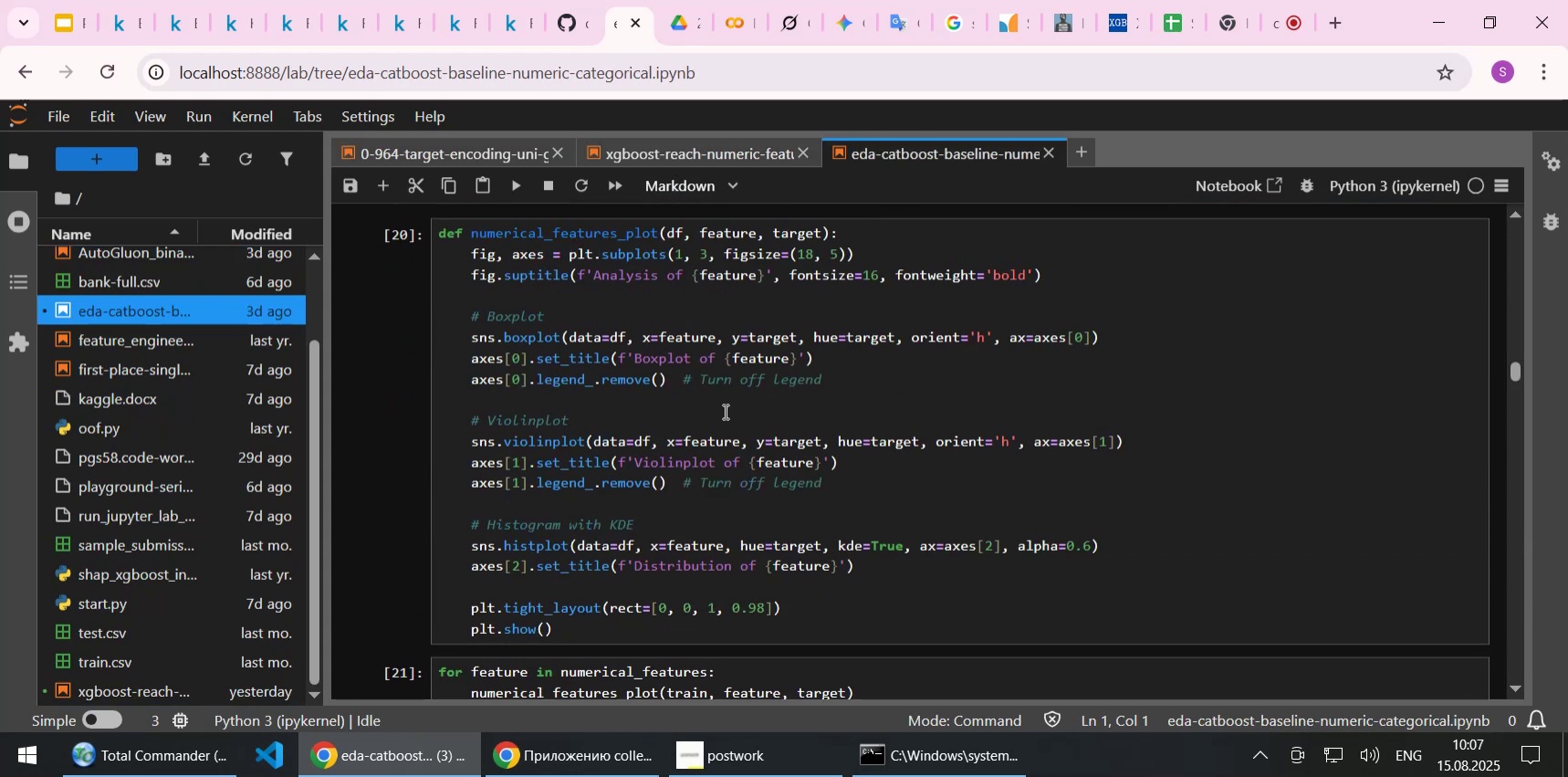 
scroll: coordinate [724, 411], scroll_direction: down, amount: 4.0
 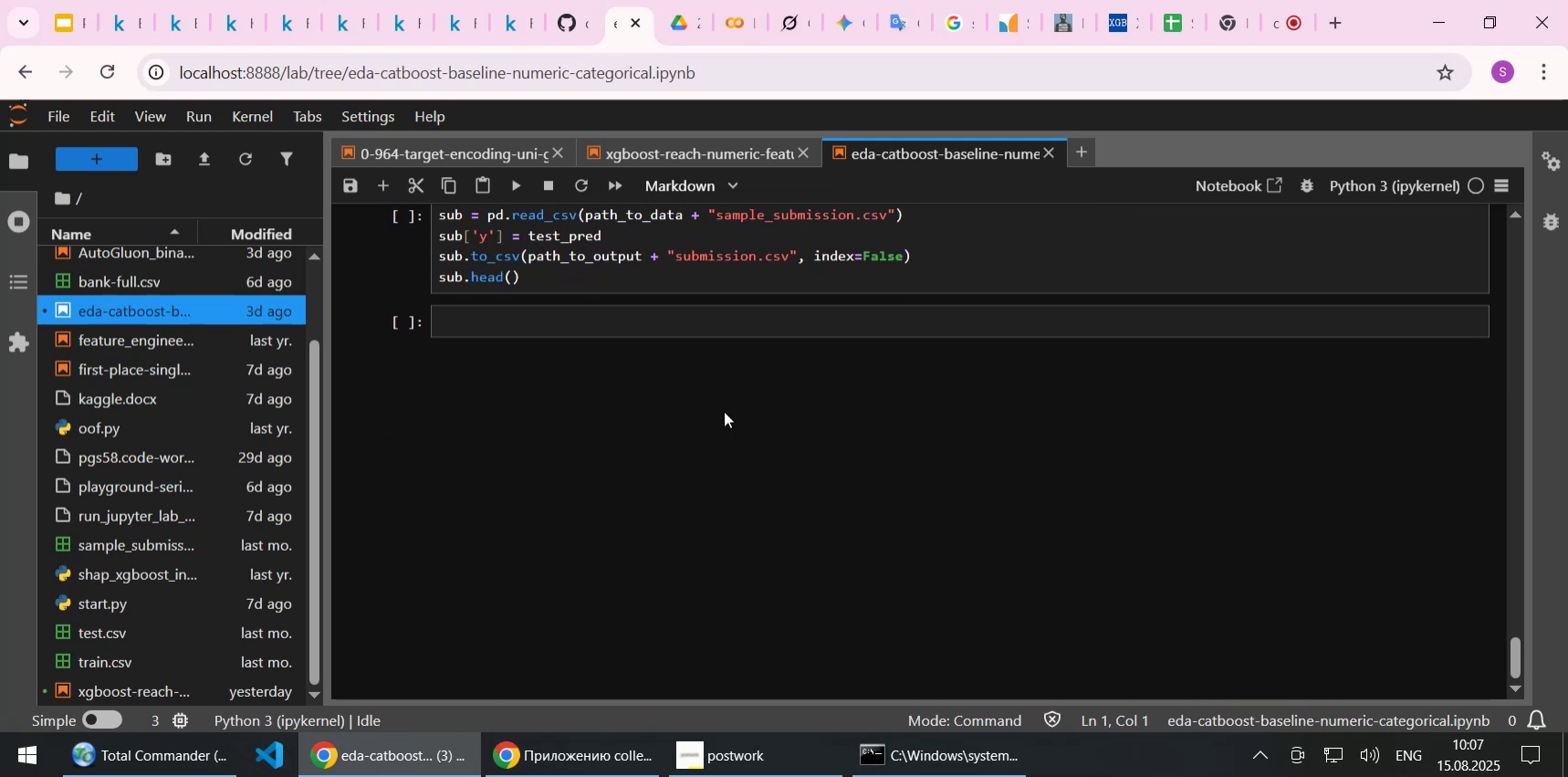 
scroll: coordinate [724, 411], scroll_direction: up, amount: 2.0
 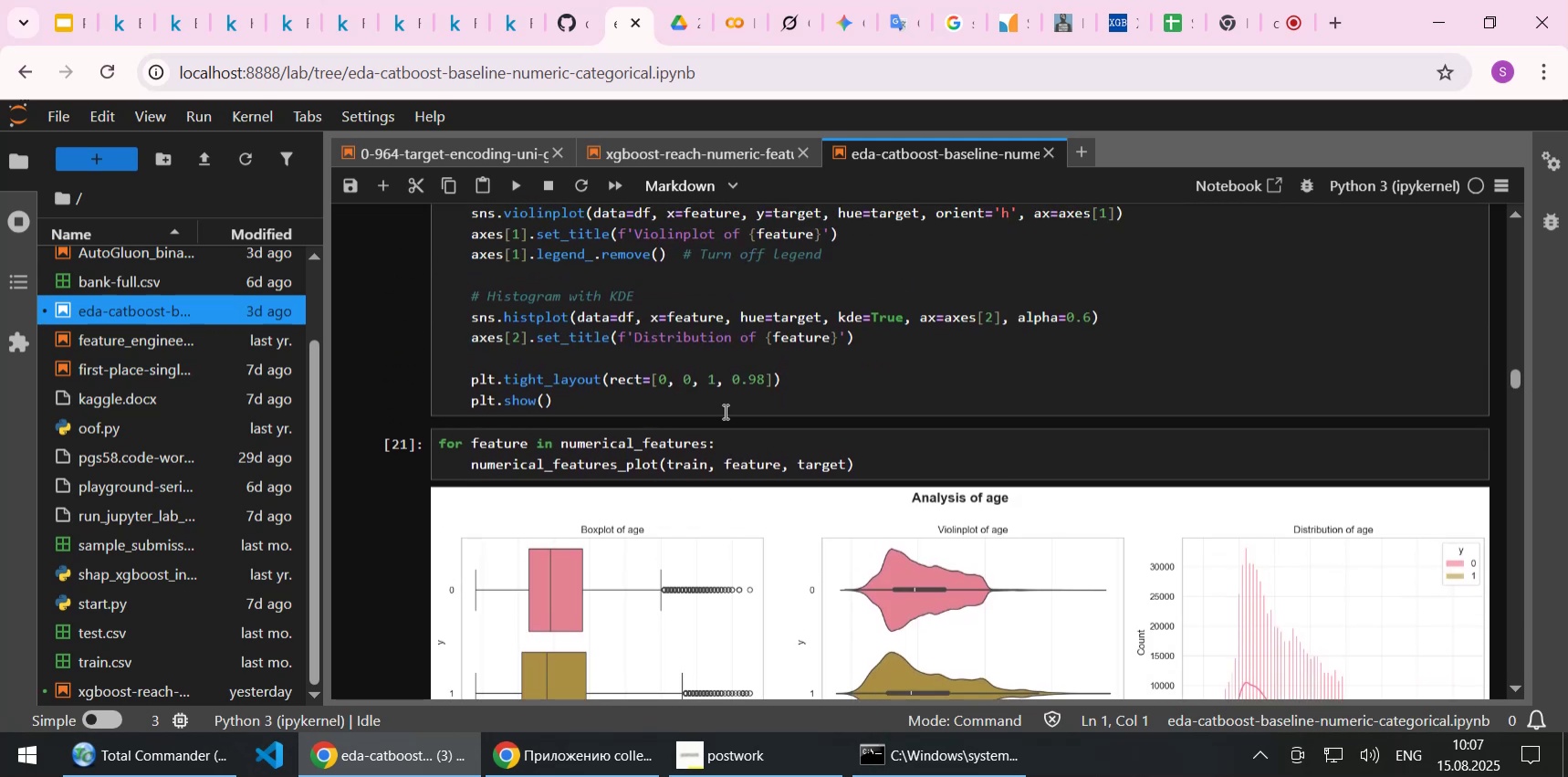 
scroll: coordinate [724, 411], scroll_direction: down, amount: 1.0
 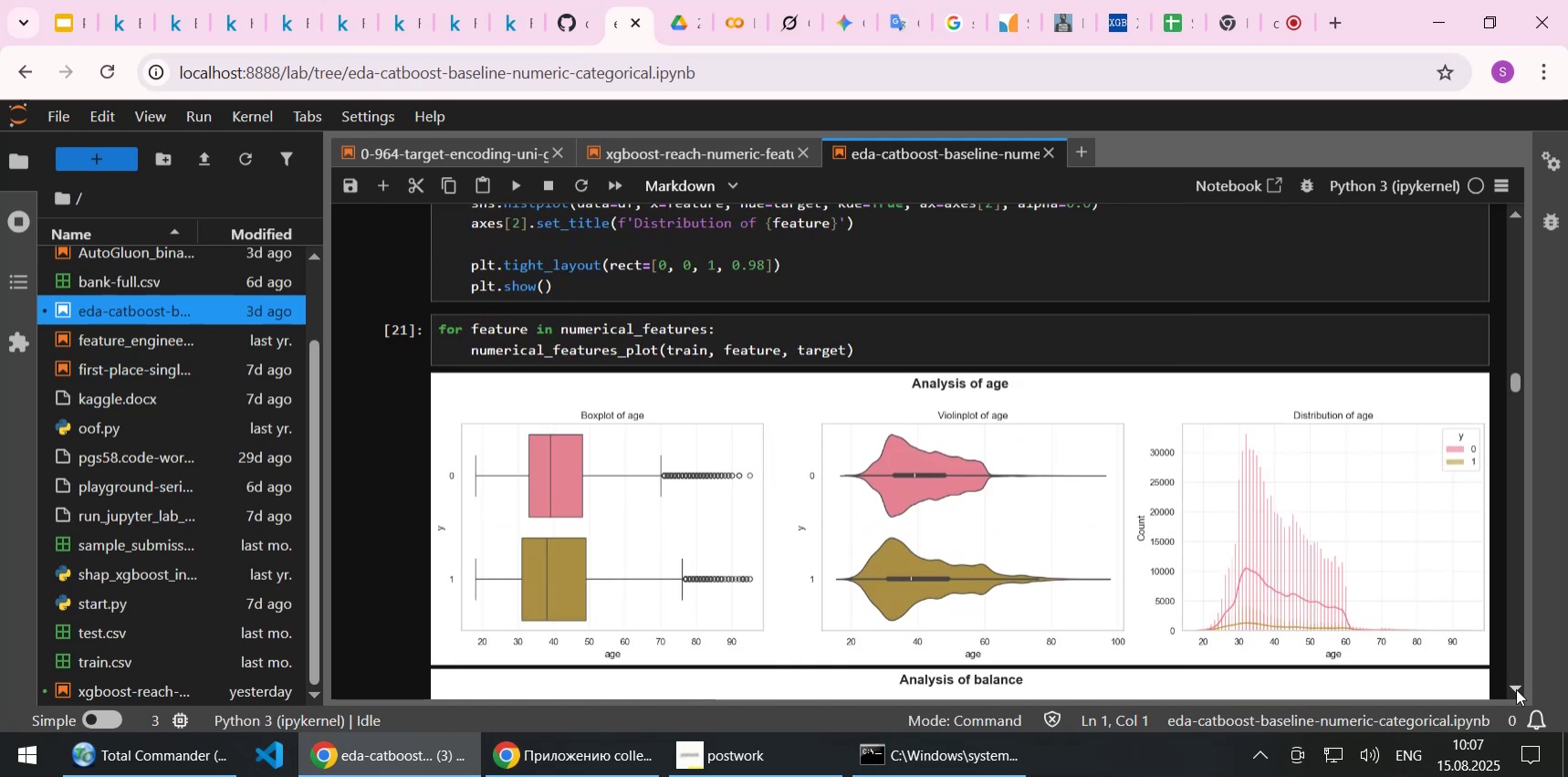 
double_click([1514, 688])
 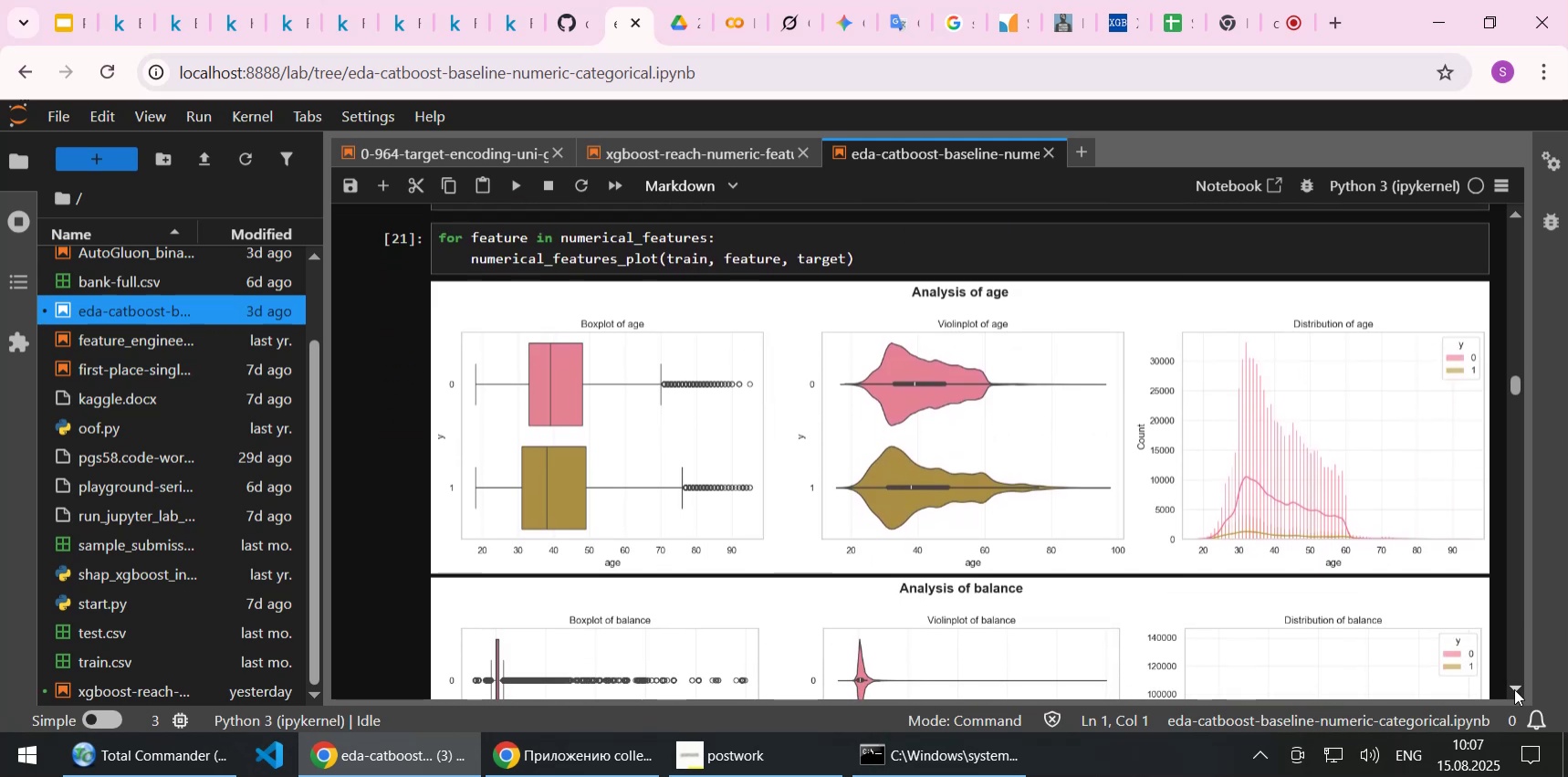 
triple_click([1514, 688])
 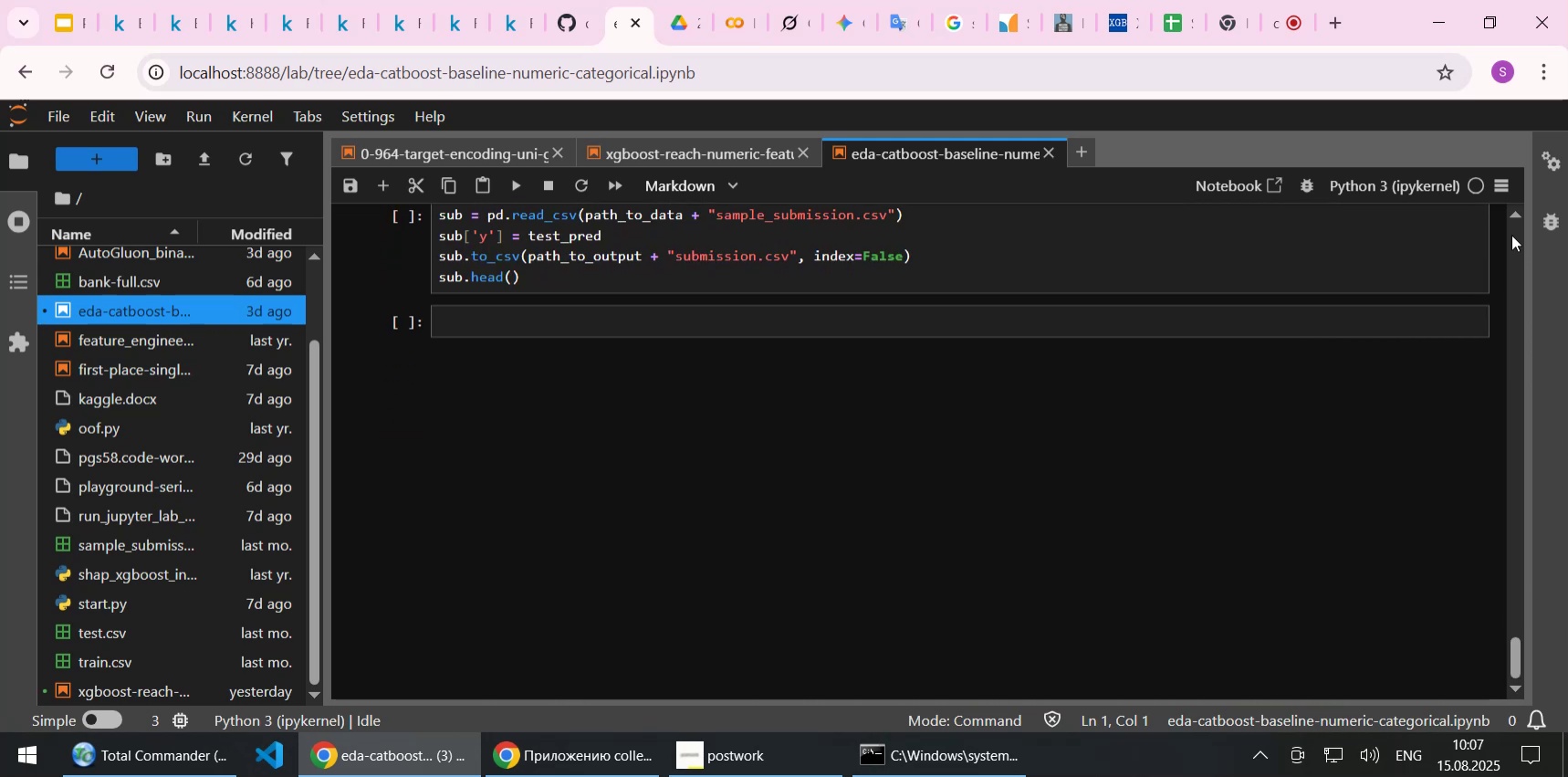 
left_click([1511, 211])
 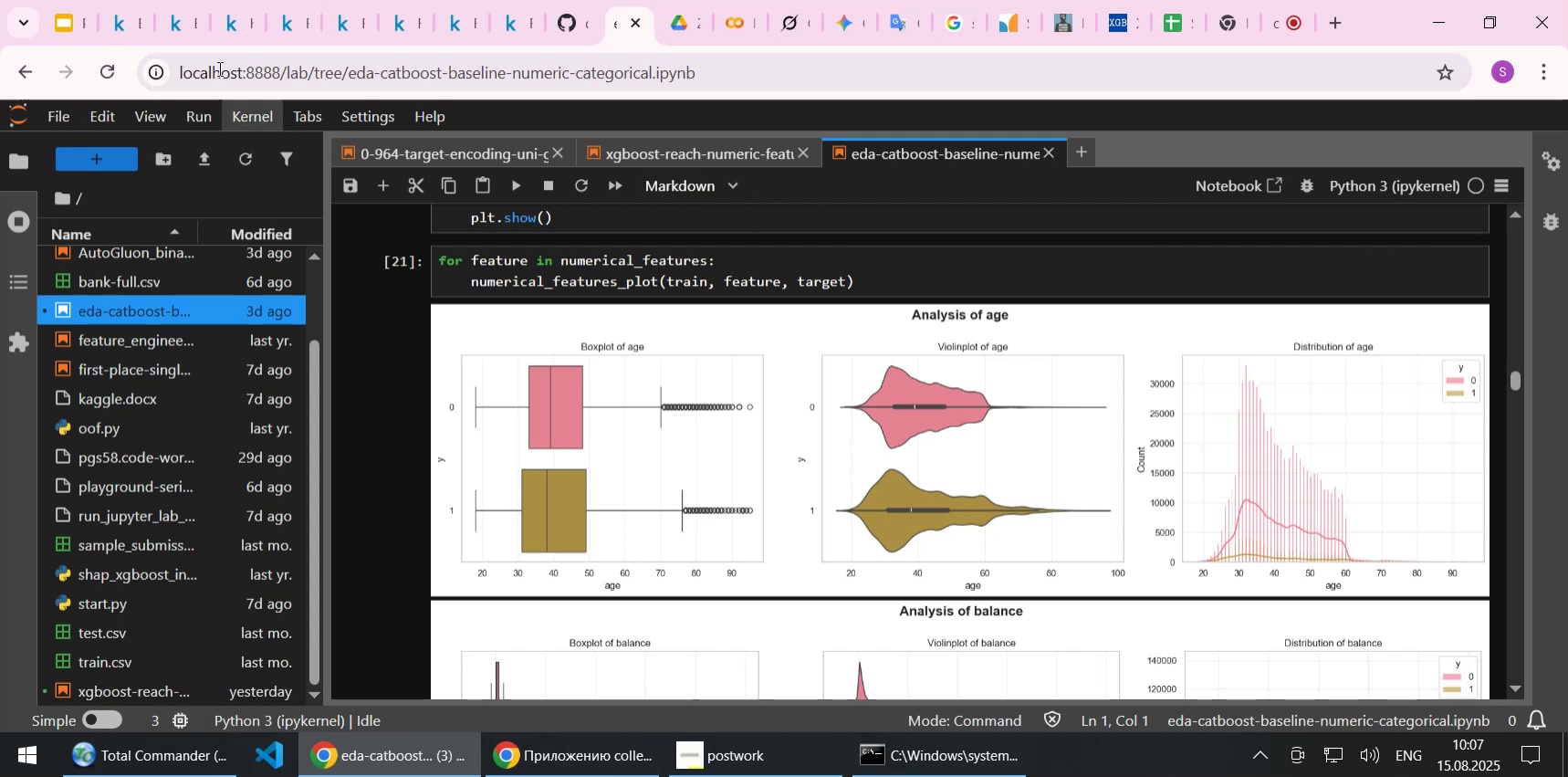 
wait(5.37)
 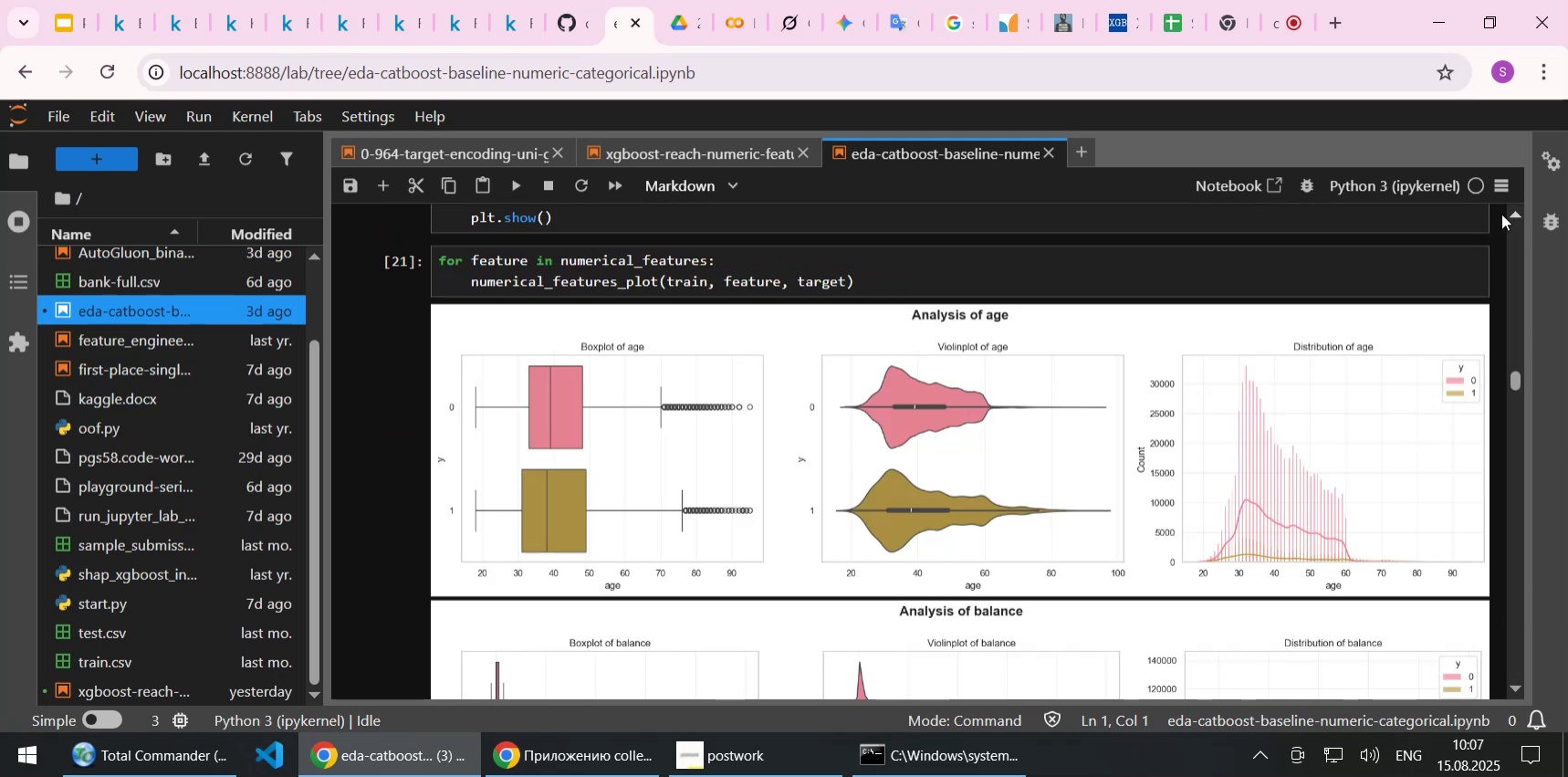 
left_click([193, 23])
 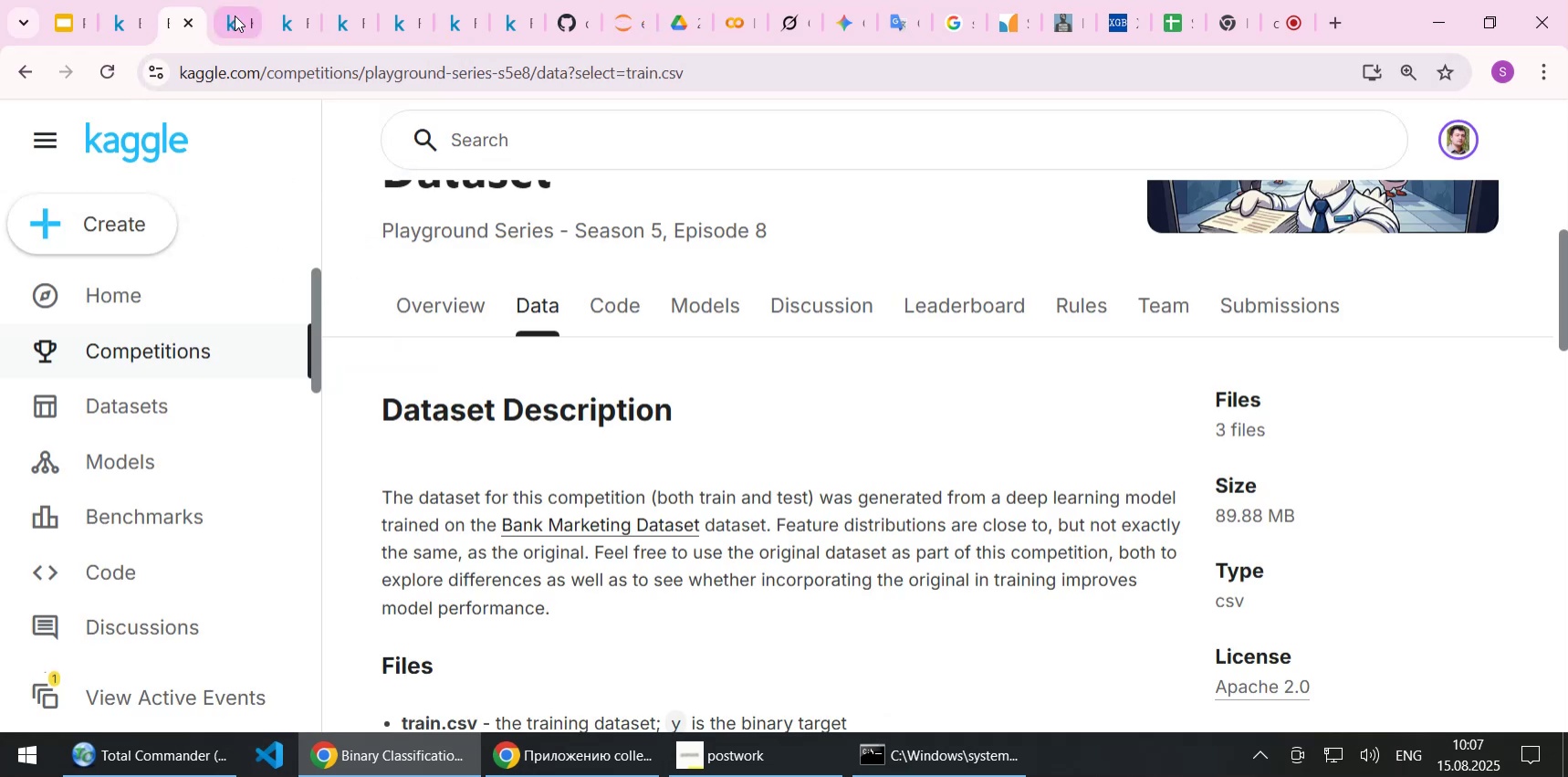 
left_click([235, 16])
 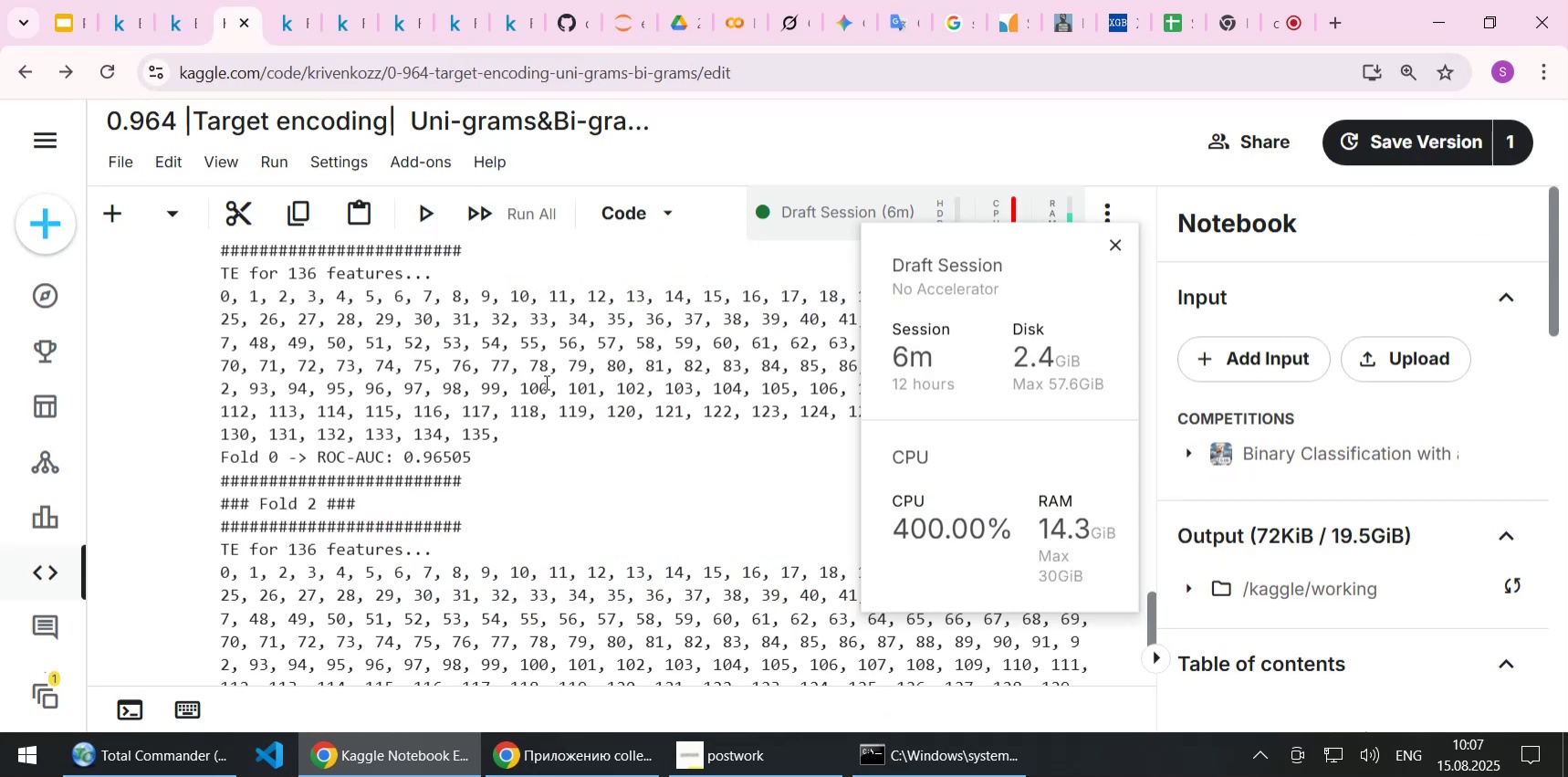 
scroll: coordinate [545, 382], scroll_direction: down, amount: 1.0
 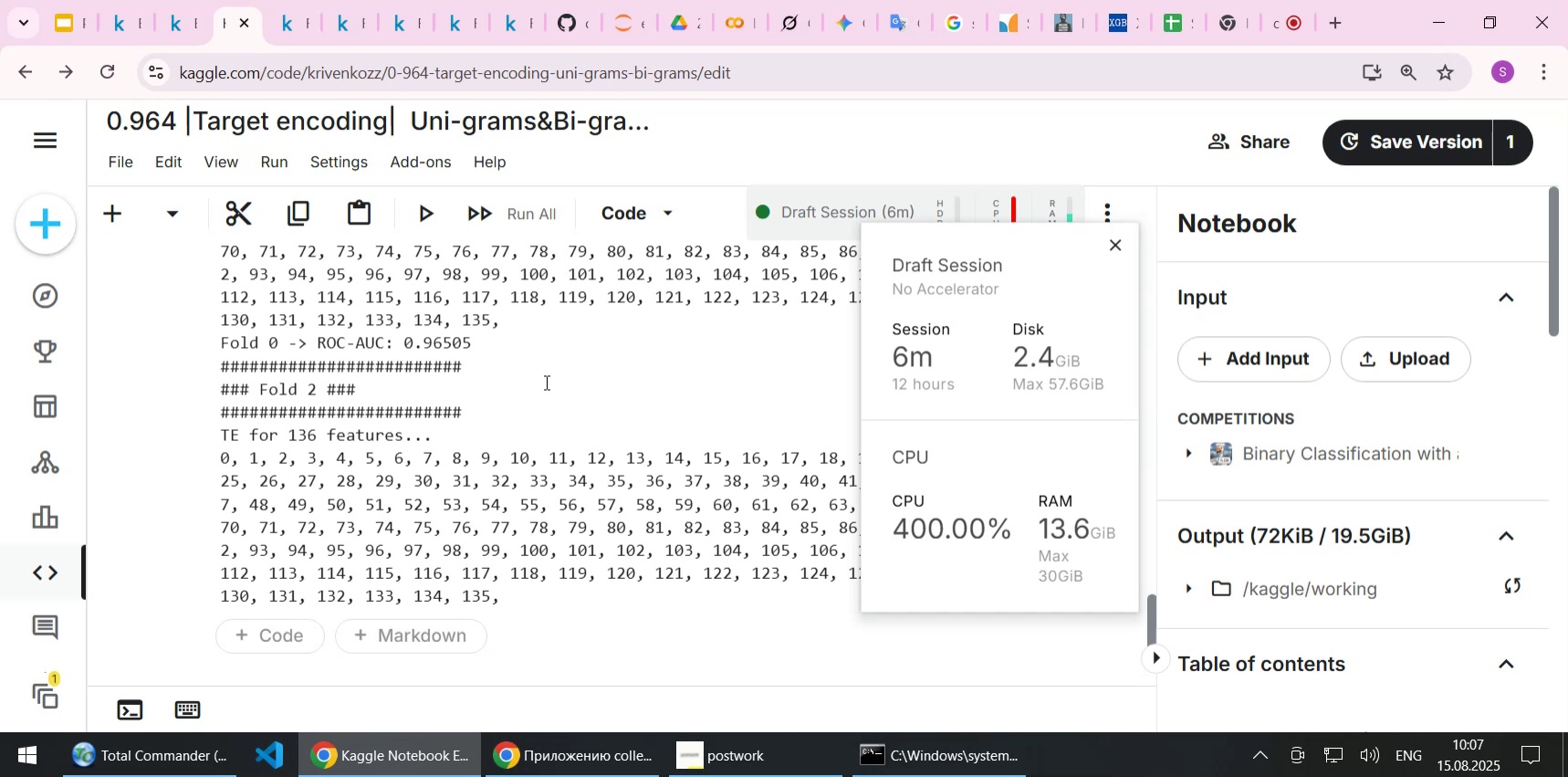 
wait(12.08)
 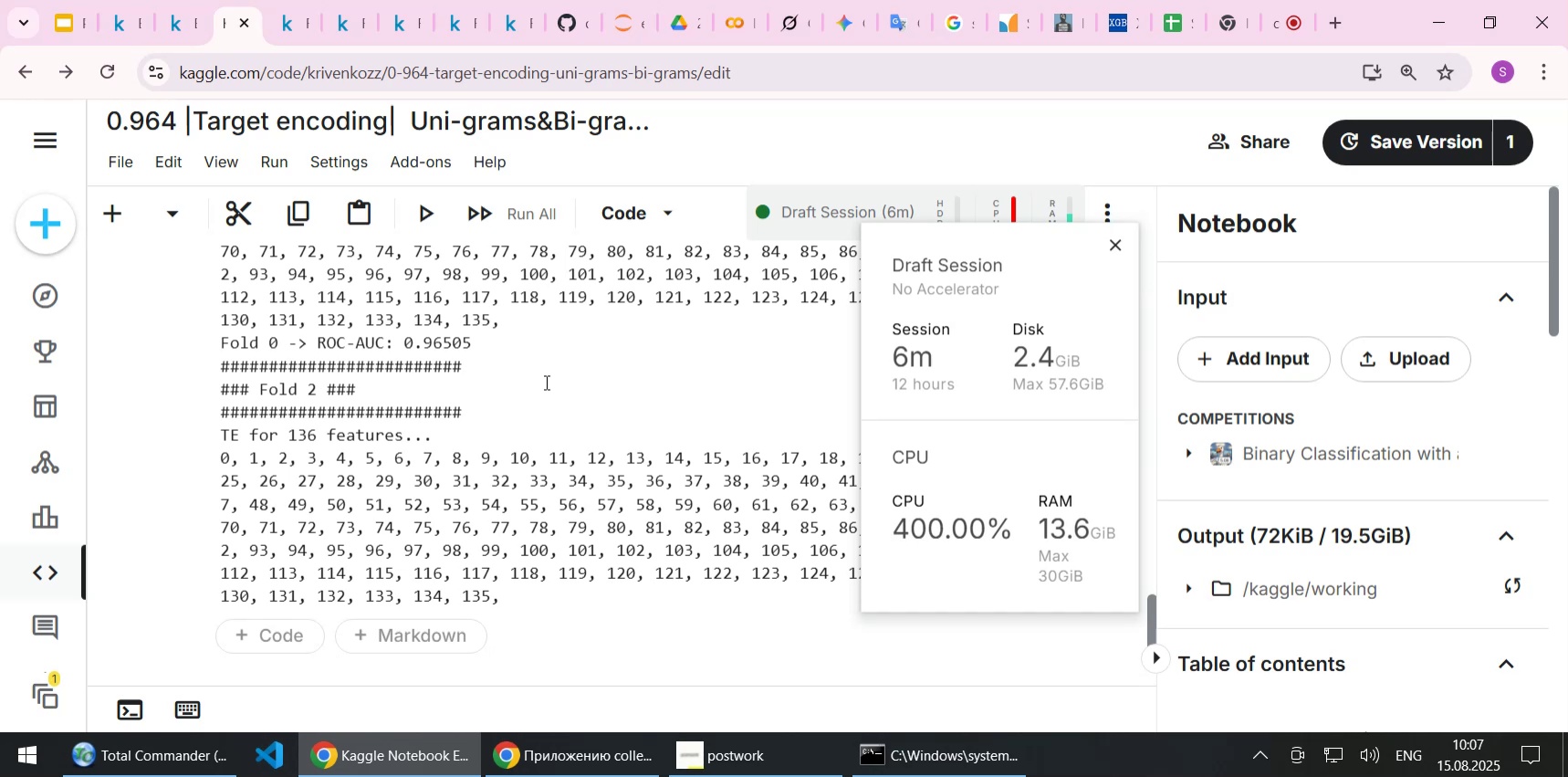 
left_click([288, 16])
 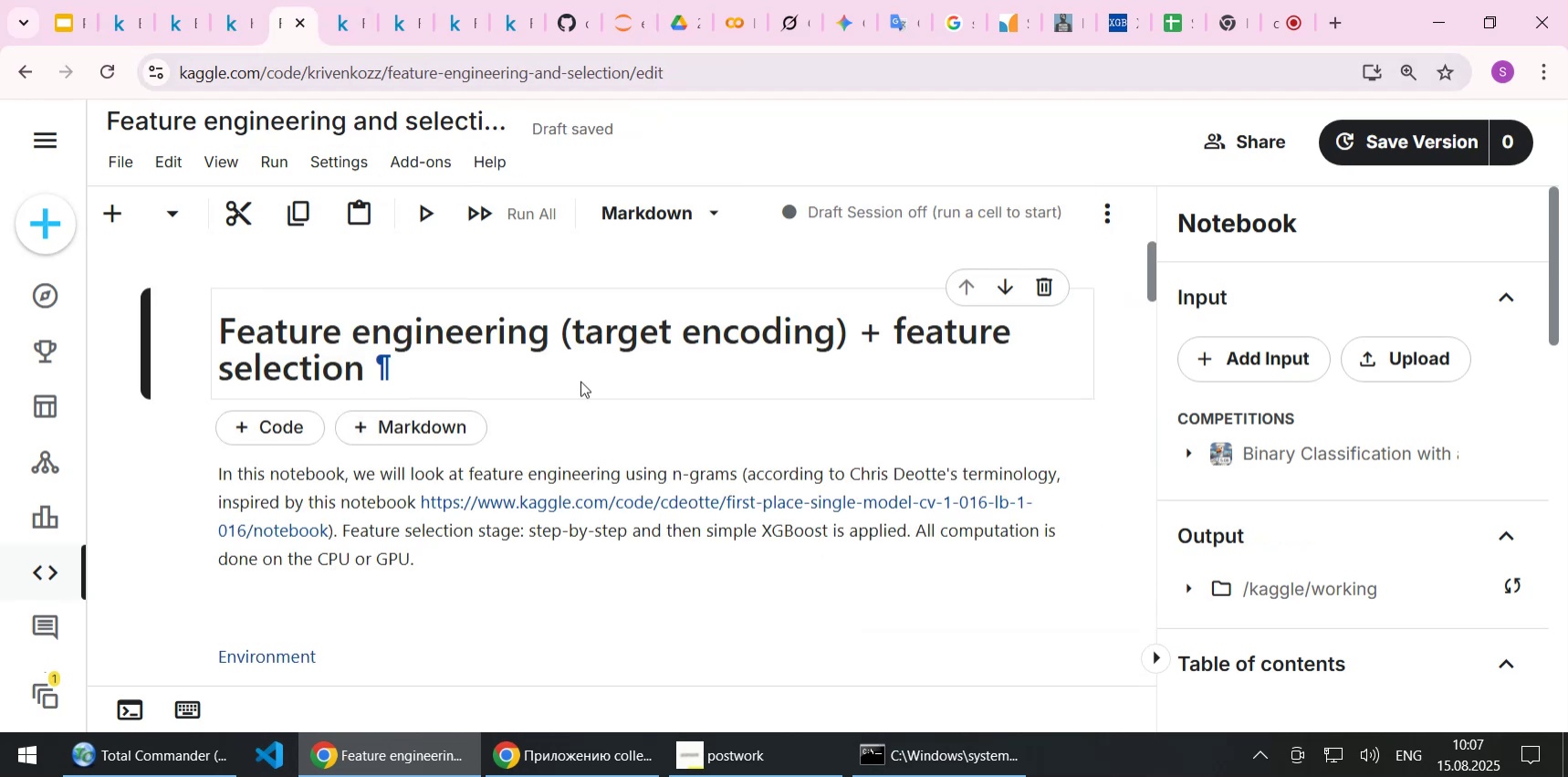 
scroll: coordinate [580, 381], scroll_direction: up, amount: 6.0
 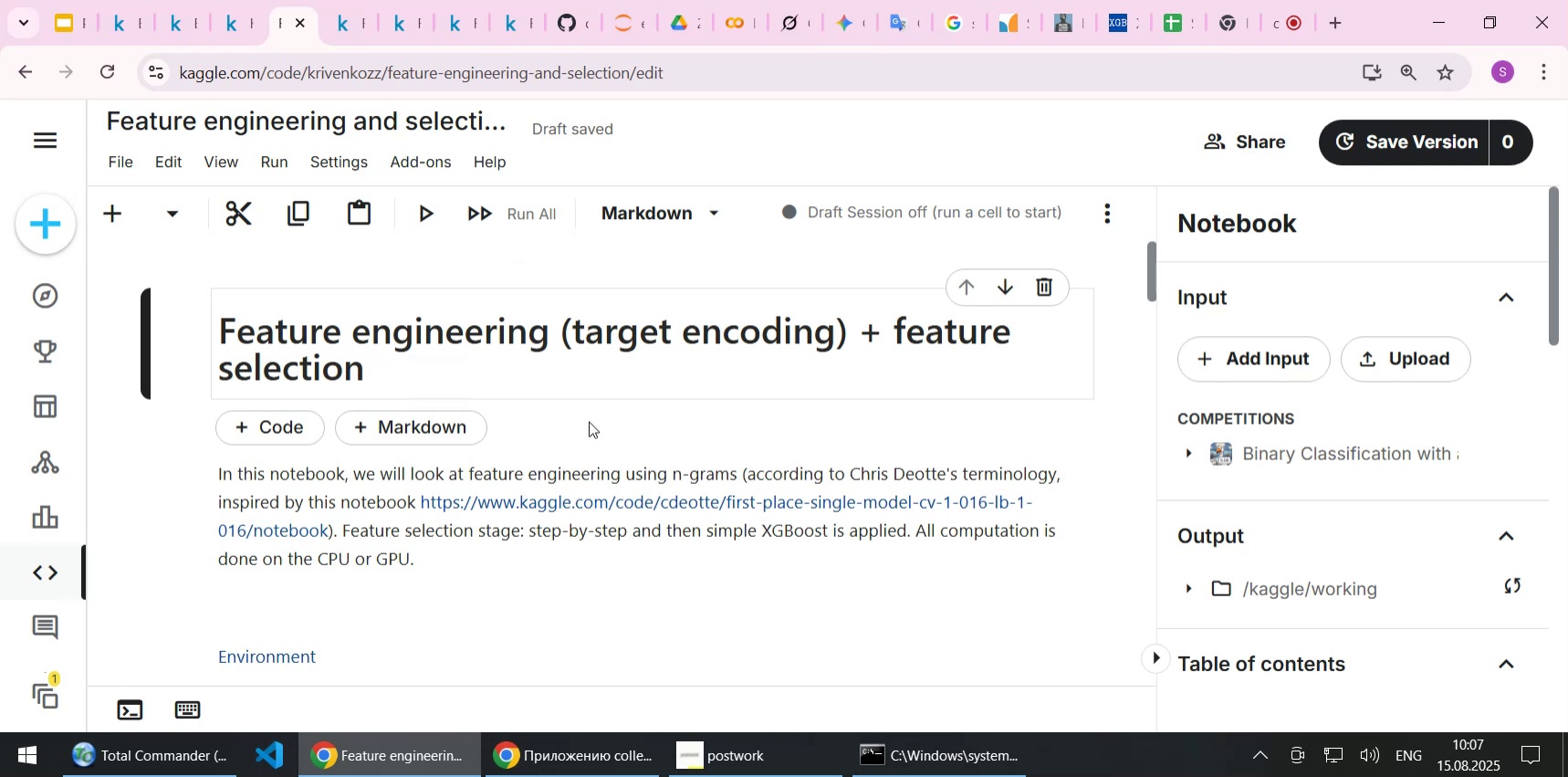 
scroll: coordinate [589, 421], scroll_direction: down, amount: 1.0
 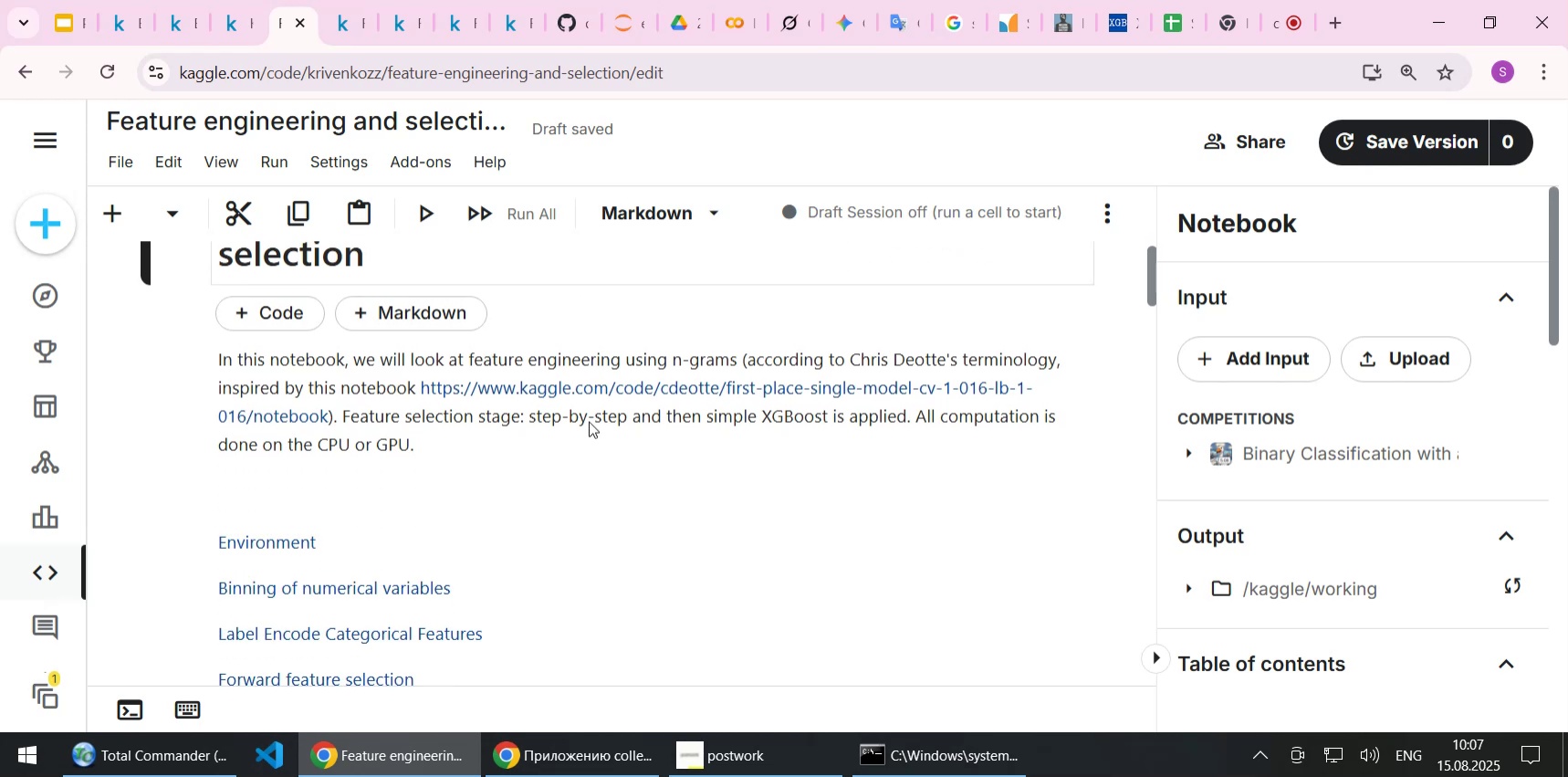 
scroll: coordinate [589, 421], scroll_direction: up, amount: 2.0
 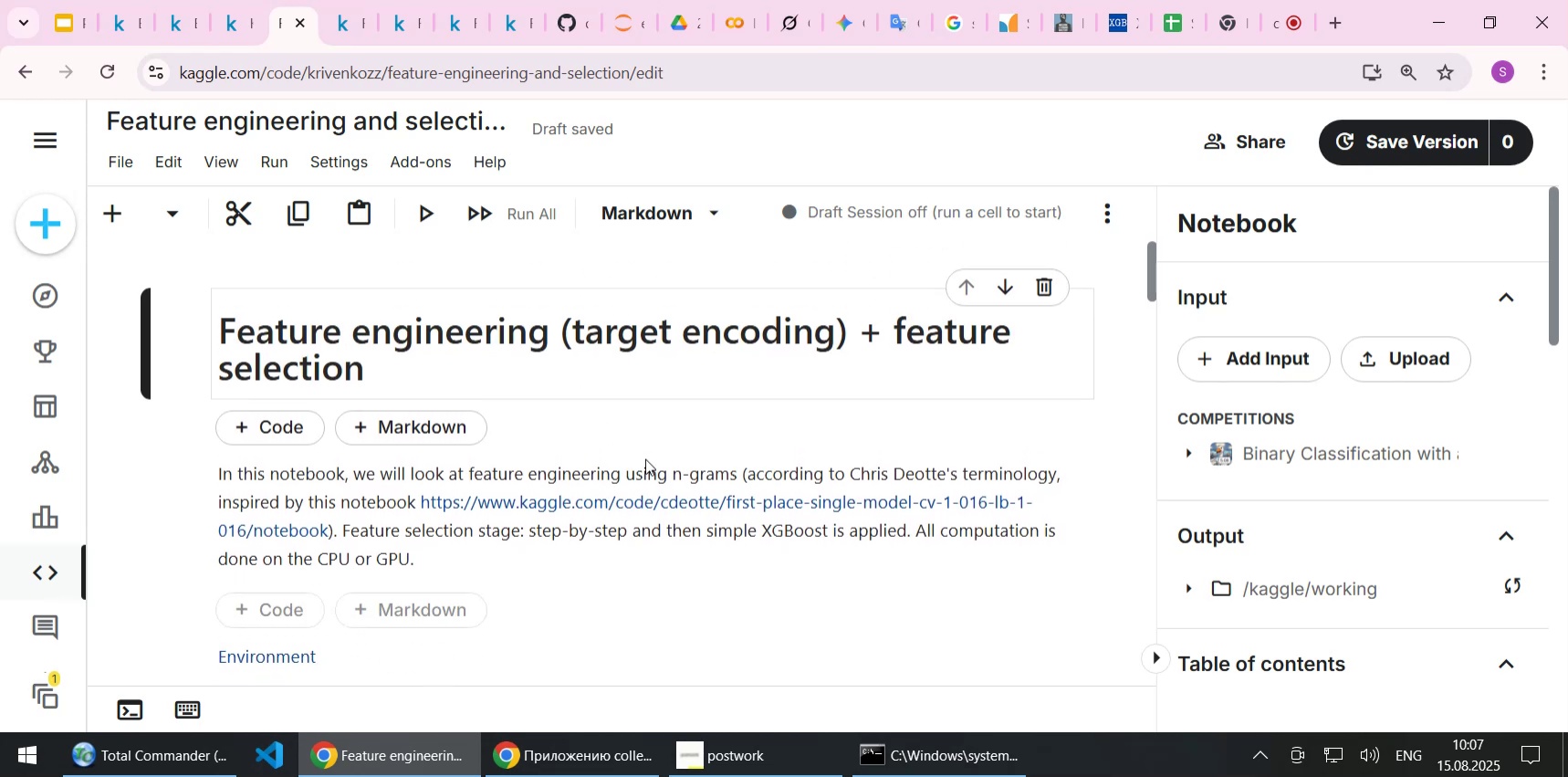 
wait(10.12)
 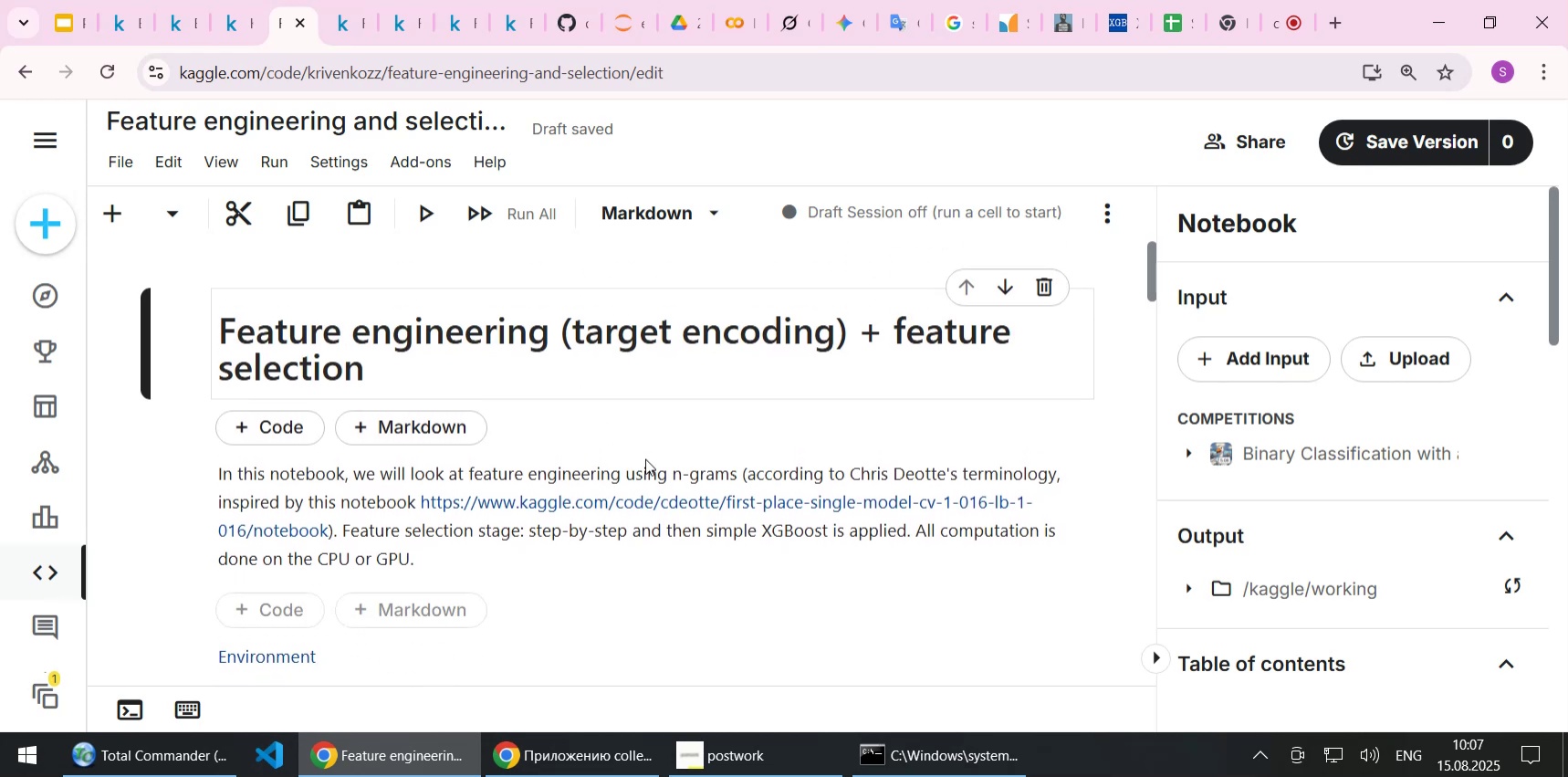 
scroll: coordinate [645, 458], scroll_direction: down, amount: 5.0
 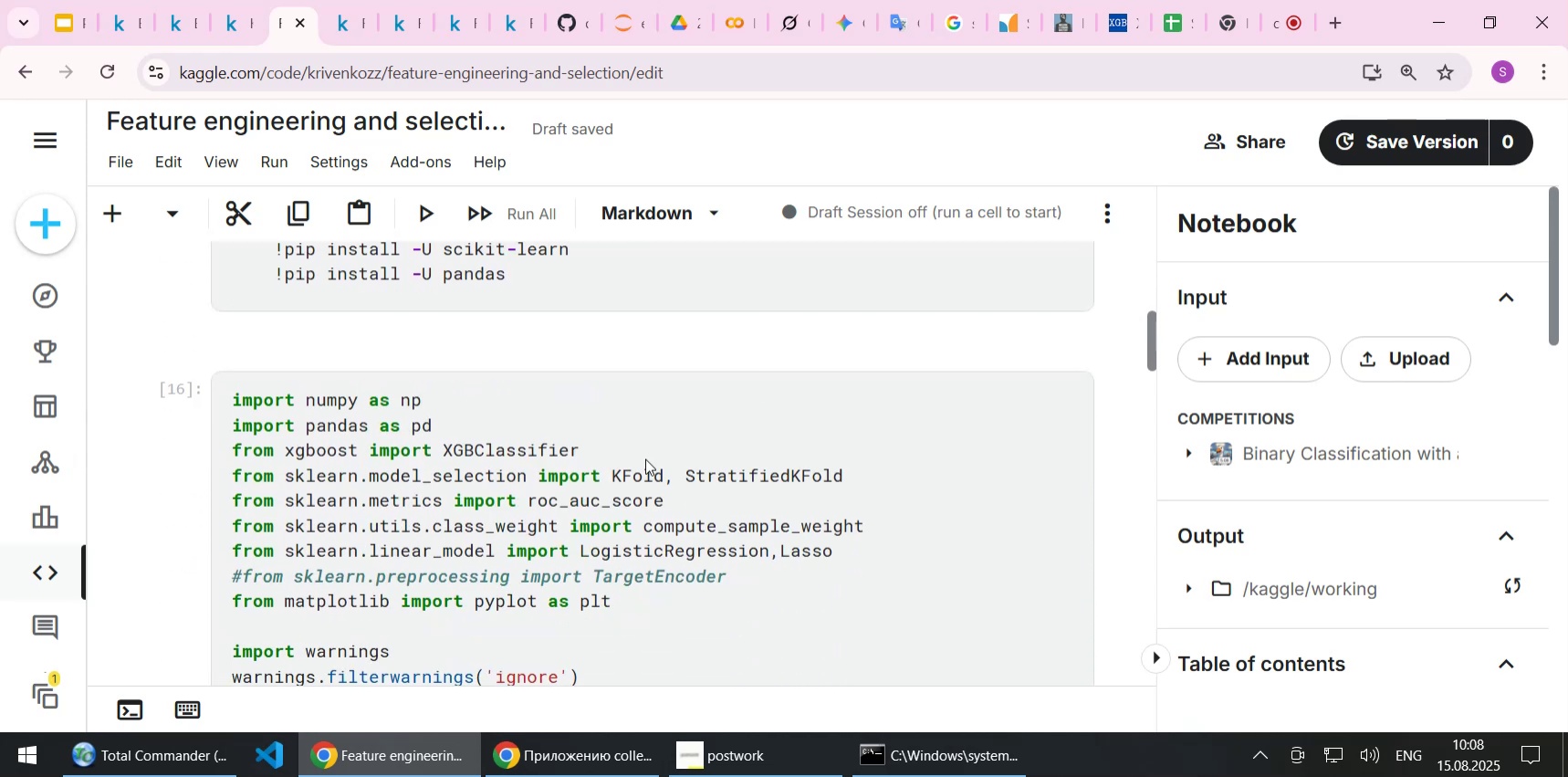 
wait(5.98)
 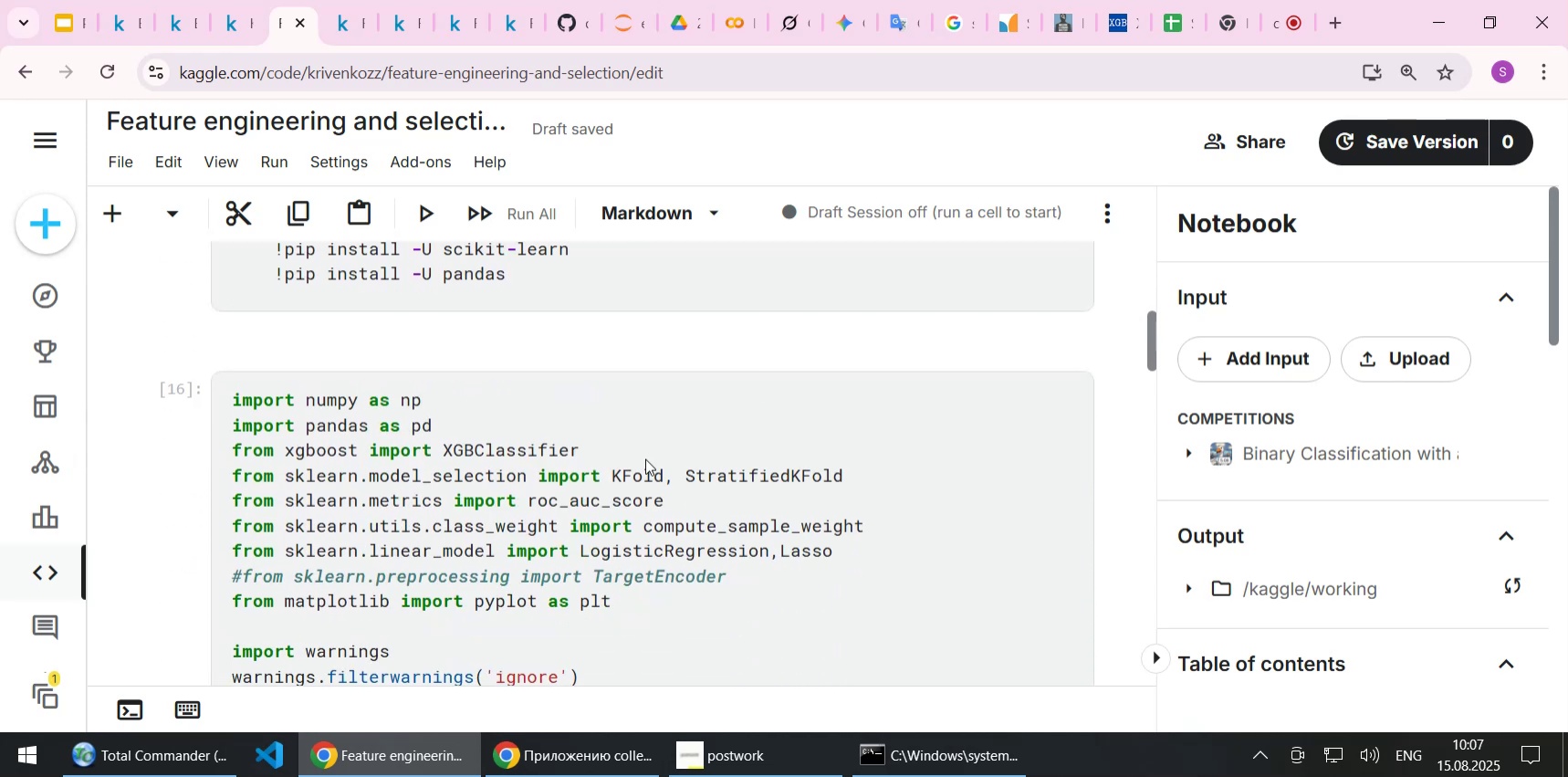 
scroll: coordinate [648, 464], scroll_direction: up, amount: 14.0
 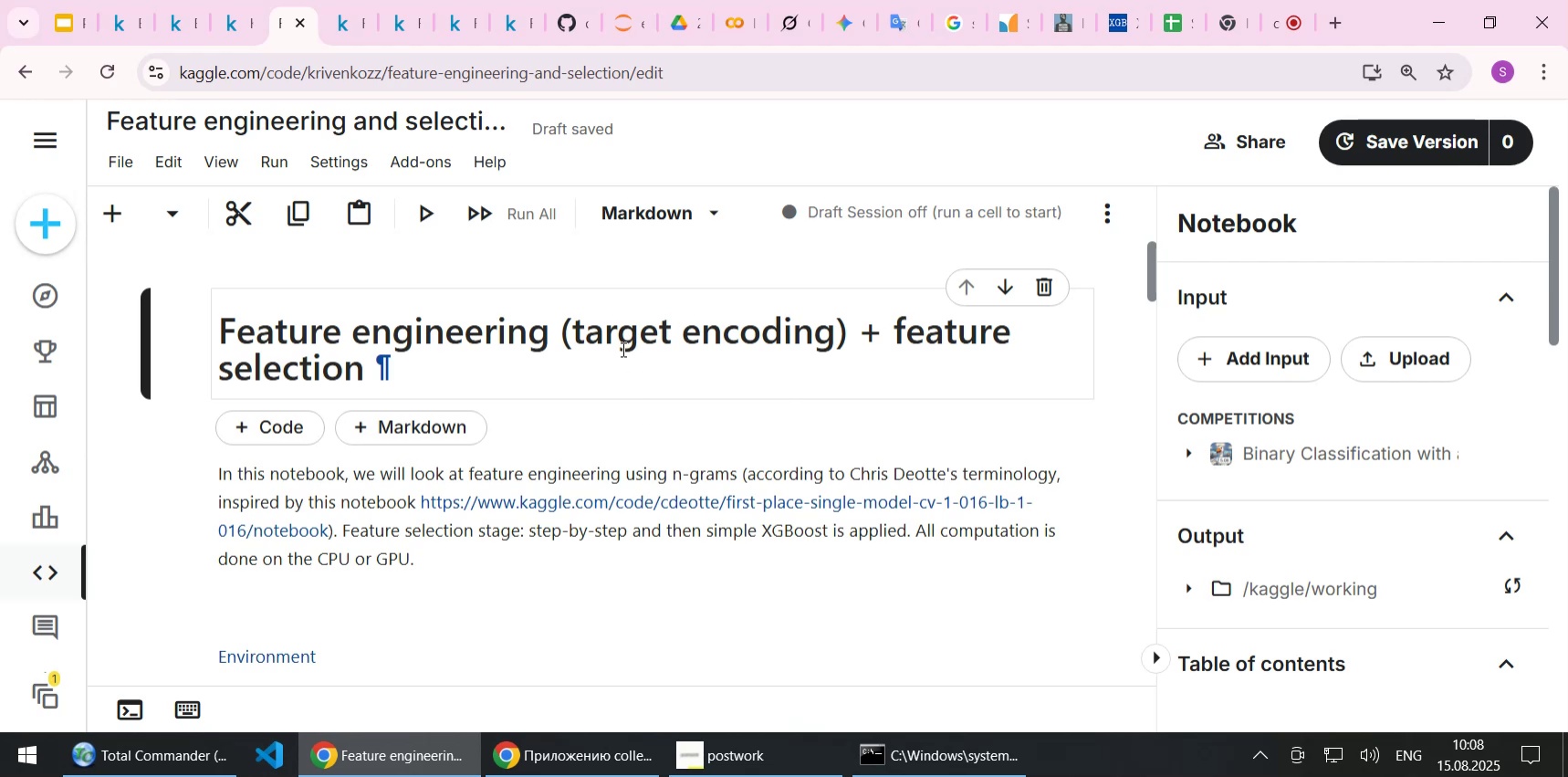 
left_click([622, 349])
 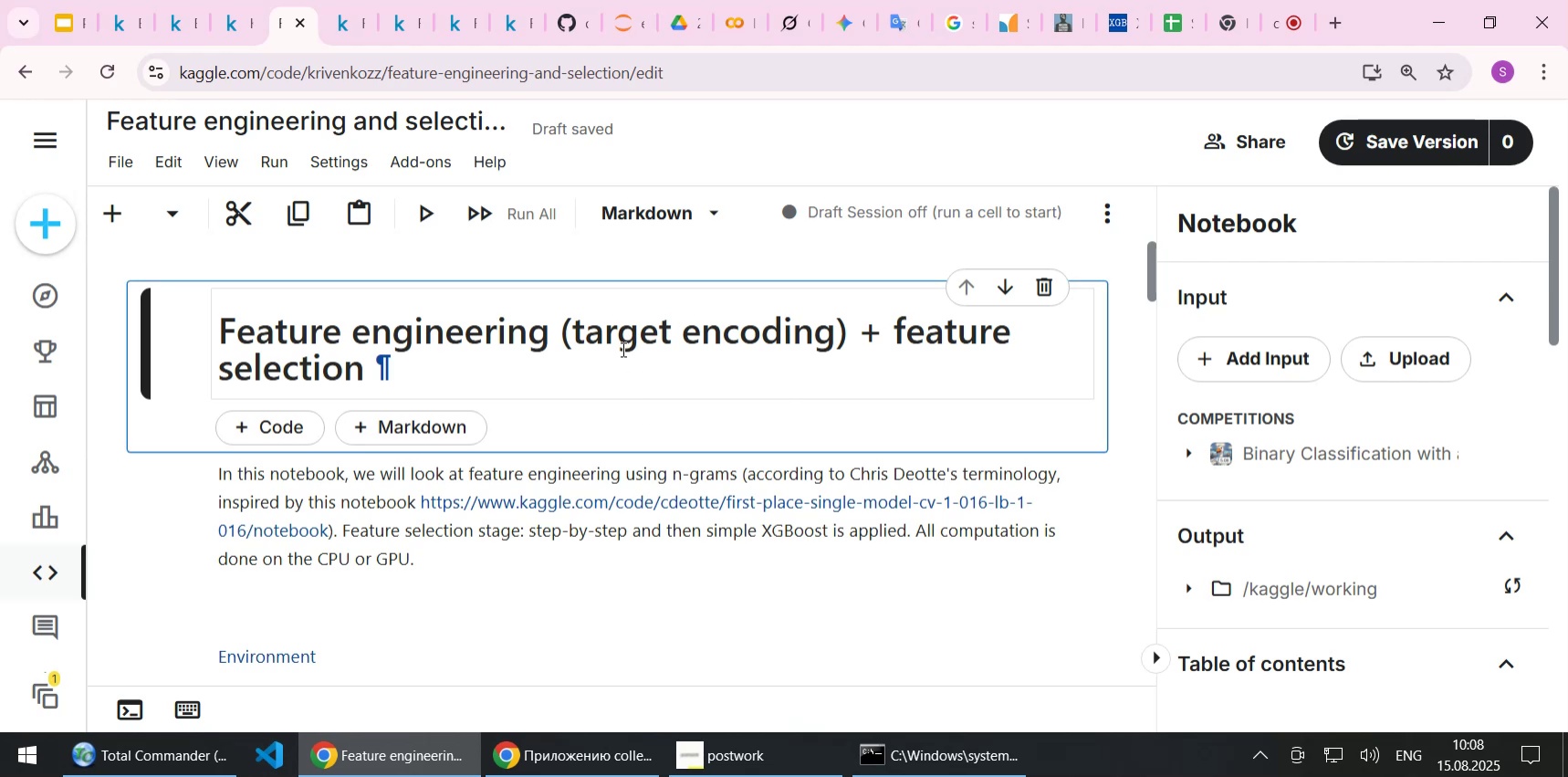 
key(Shift+Enter)
 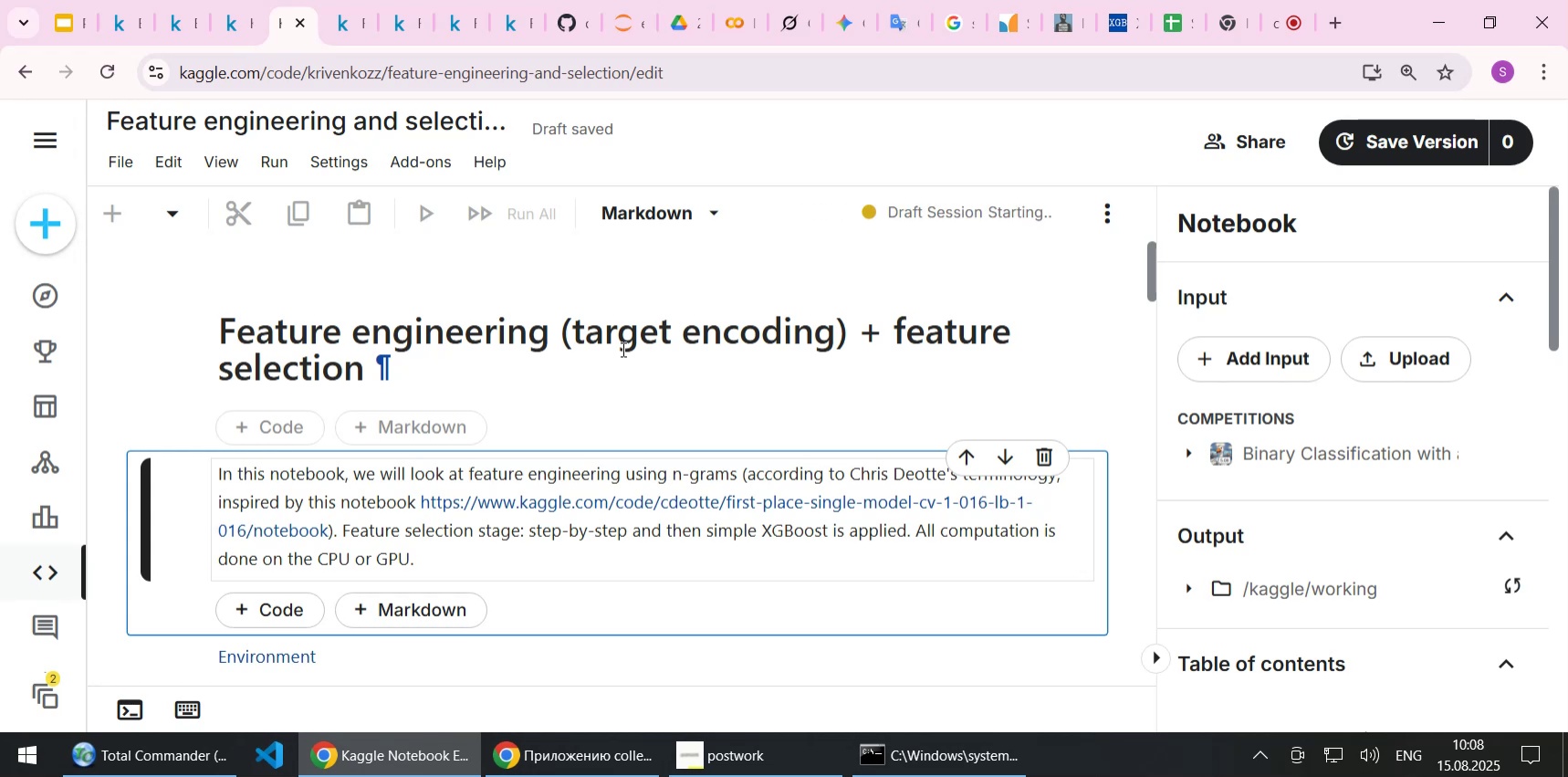 
wait(18.11)
 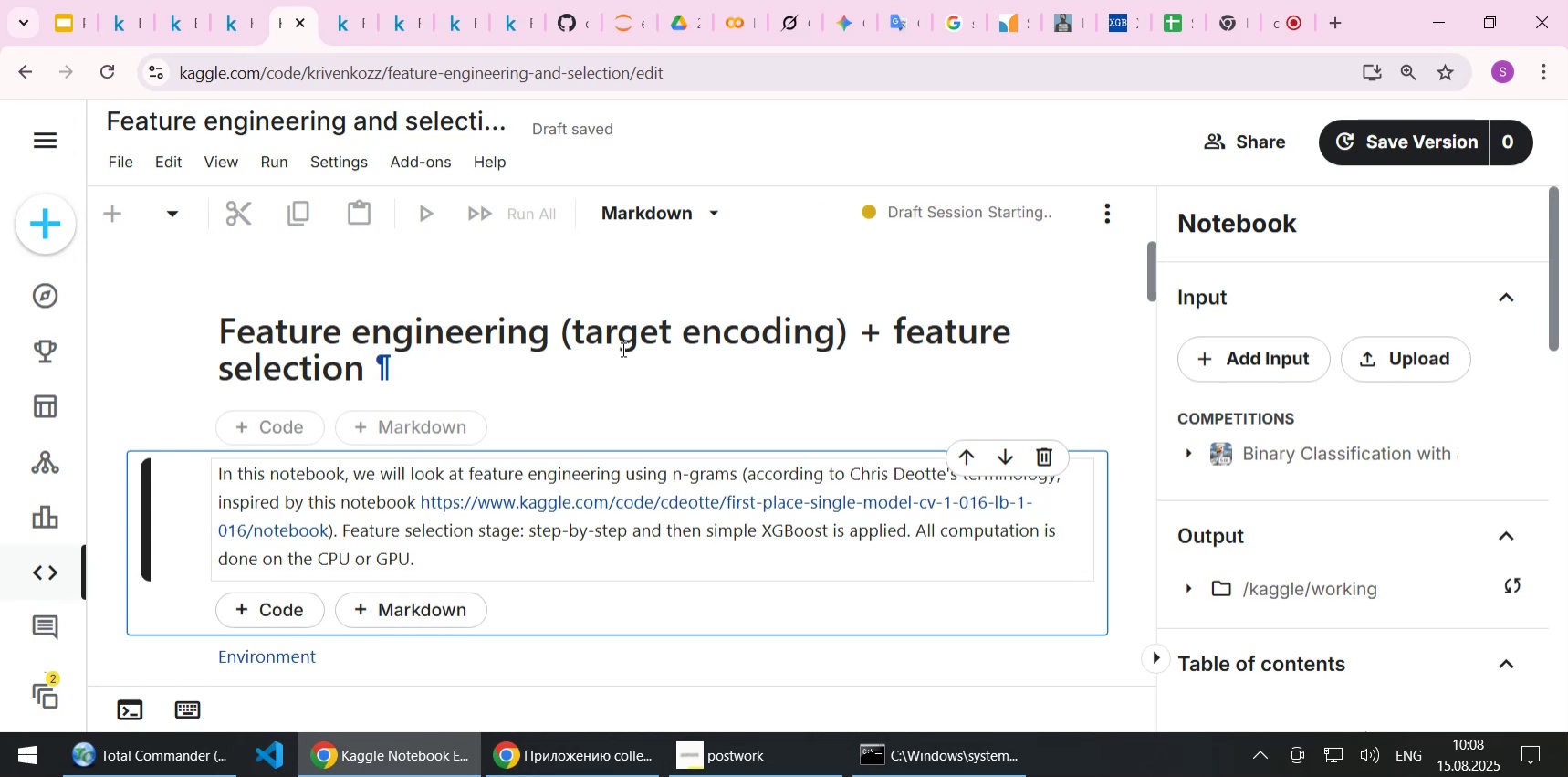 
scroll: coordinate [801, 425], scroll_direction: up, amount: 1.0
 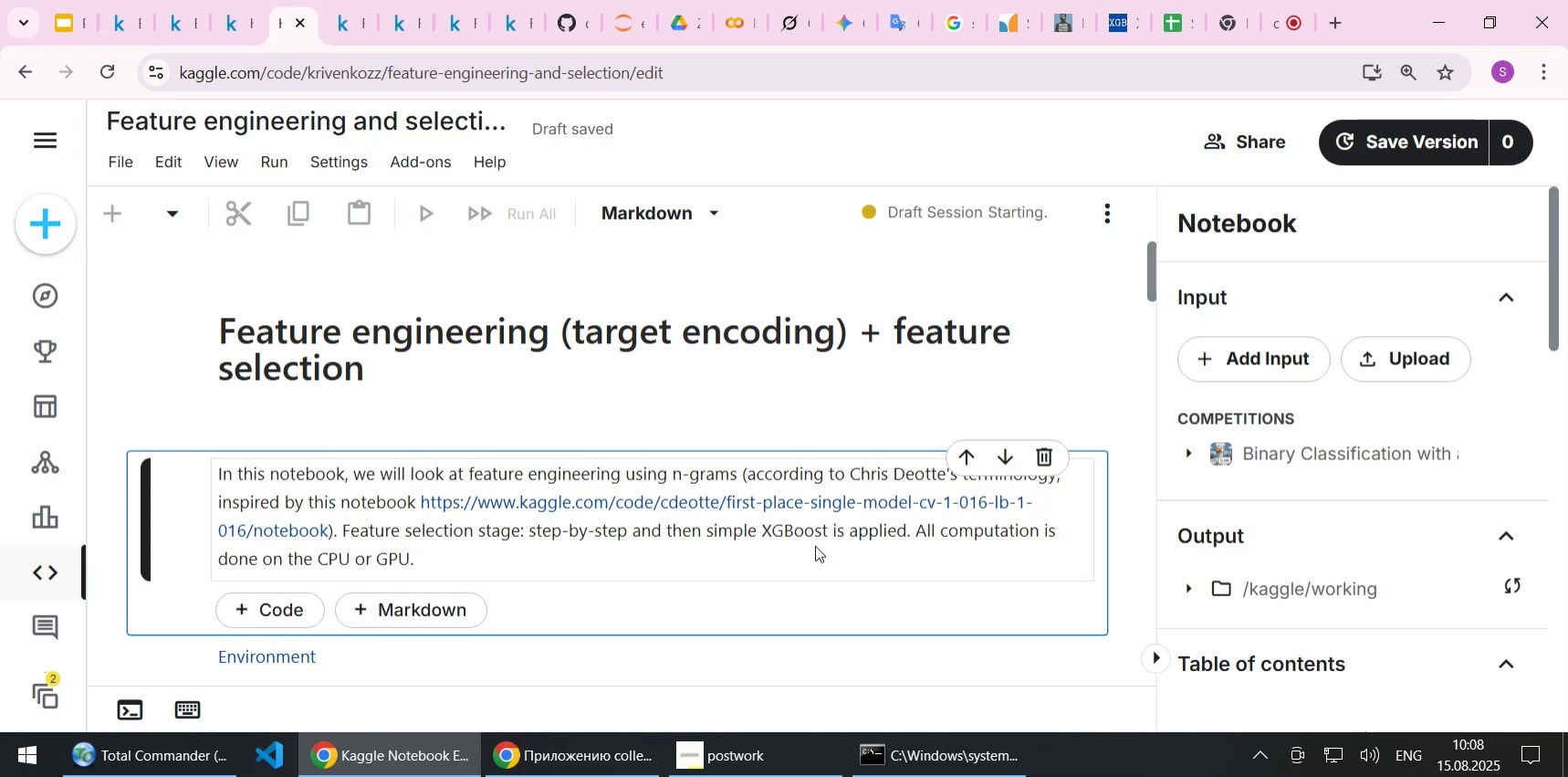 
wait(5.05)
 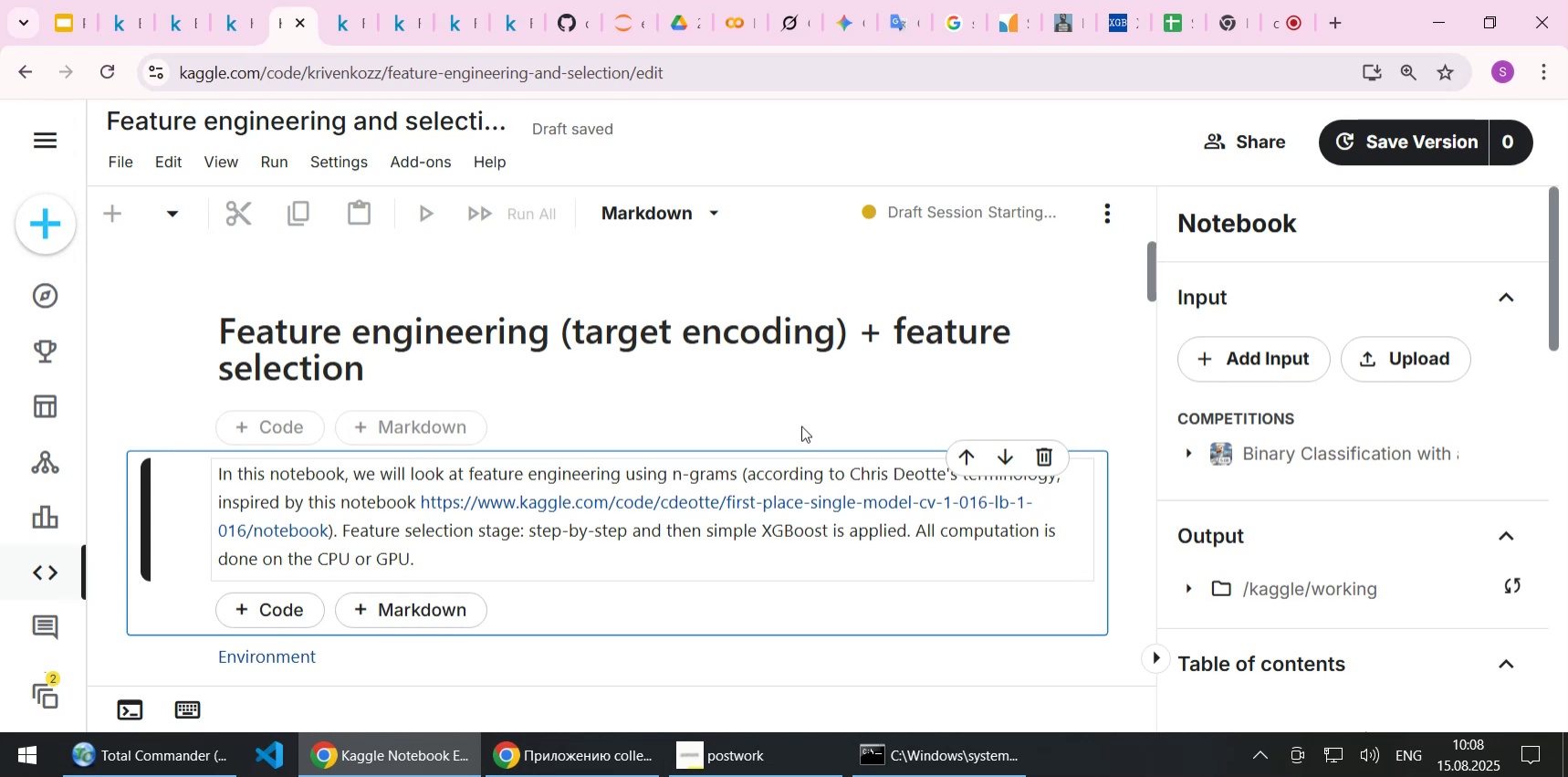 
scroll: coordinate [815, 545], scroll_direction: down, amount: 1.0
 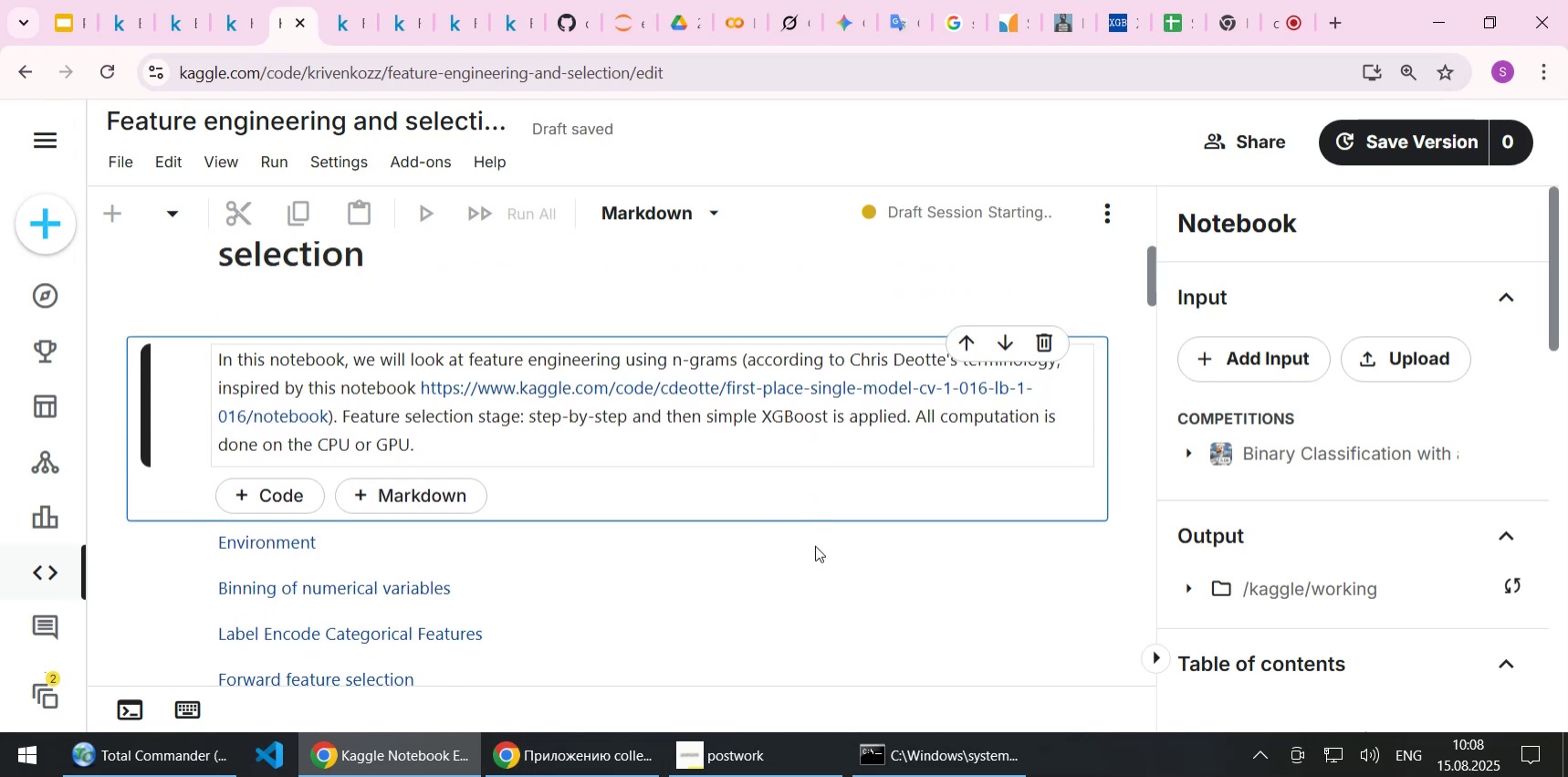 
scroll: coordinate [815, 545], scroll_direction: up, amount: 3.0
 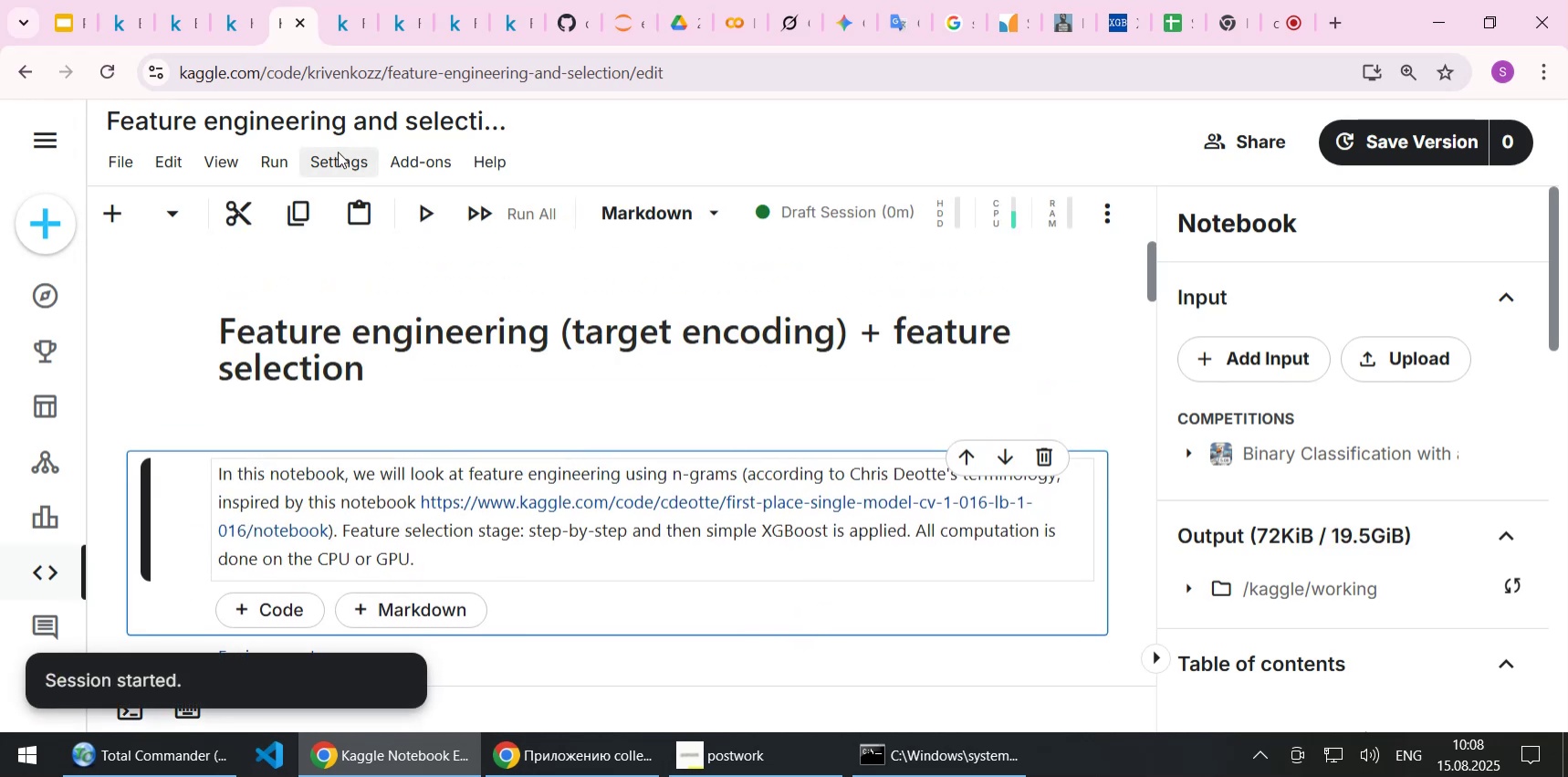 
left_click([327, 157])
 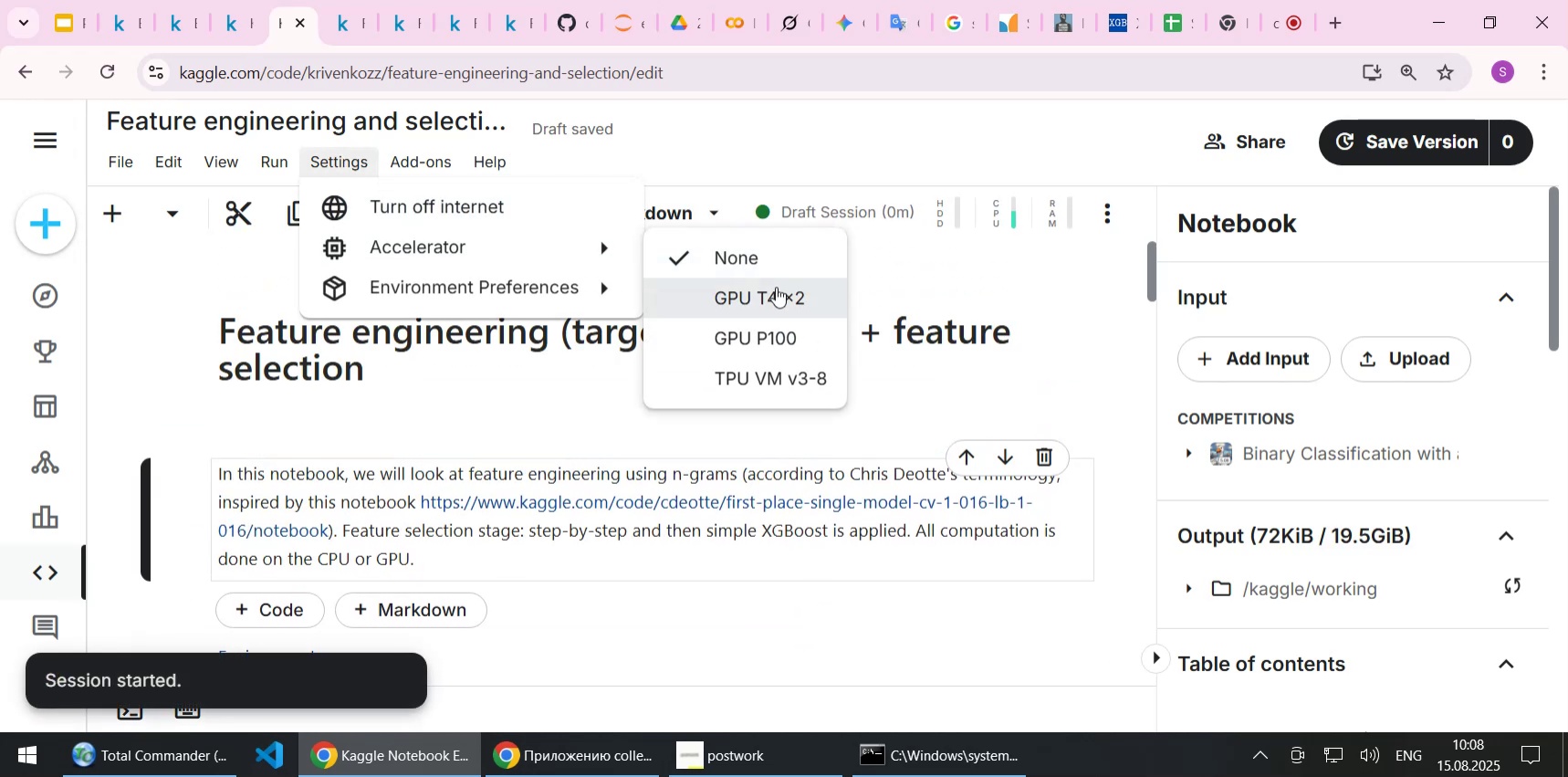 
left_click([776, 299])
 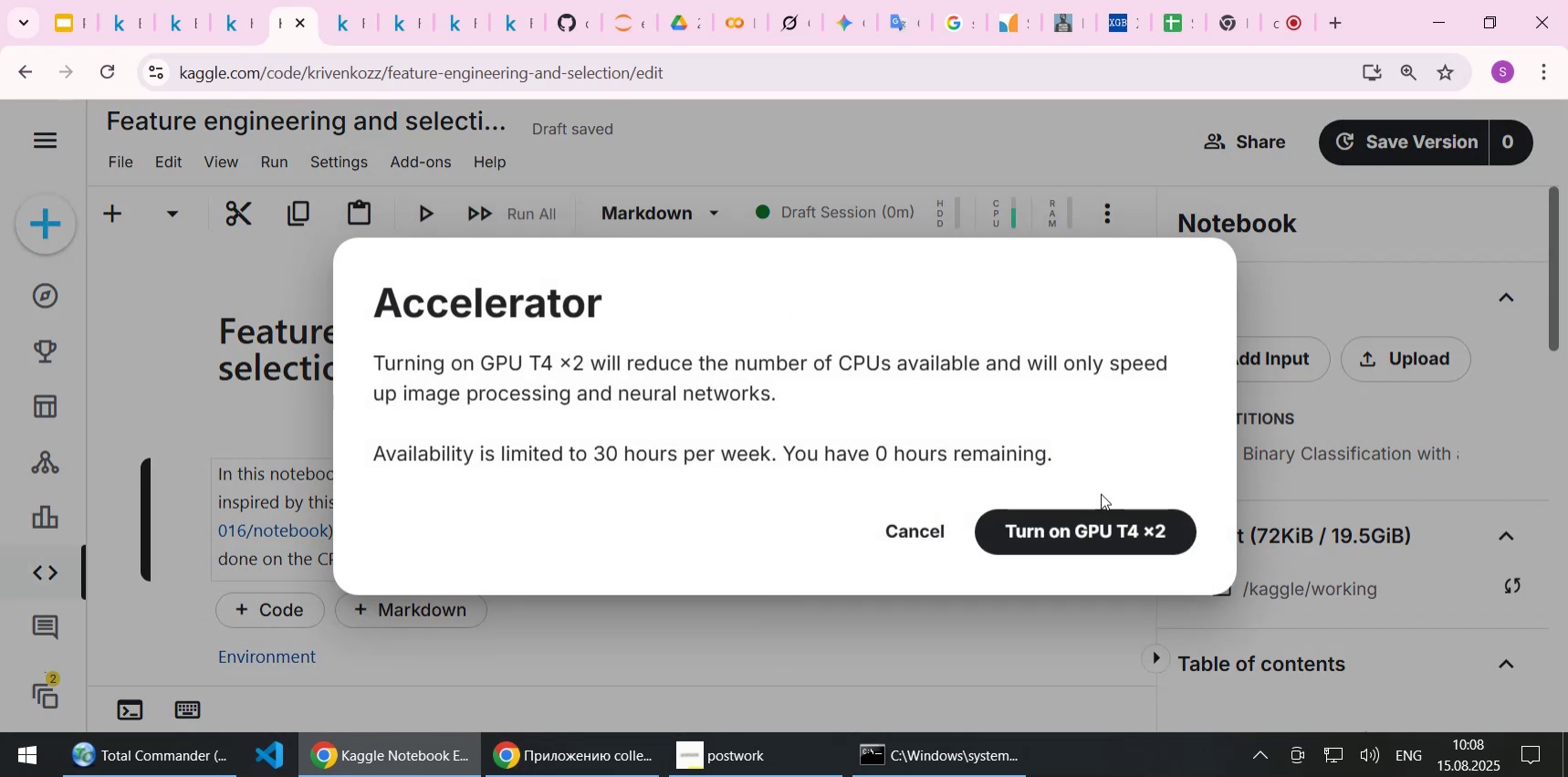 
left_click([1093, 539])
 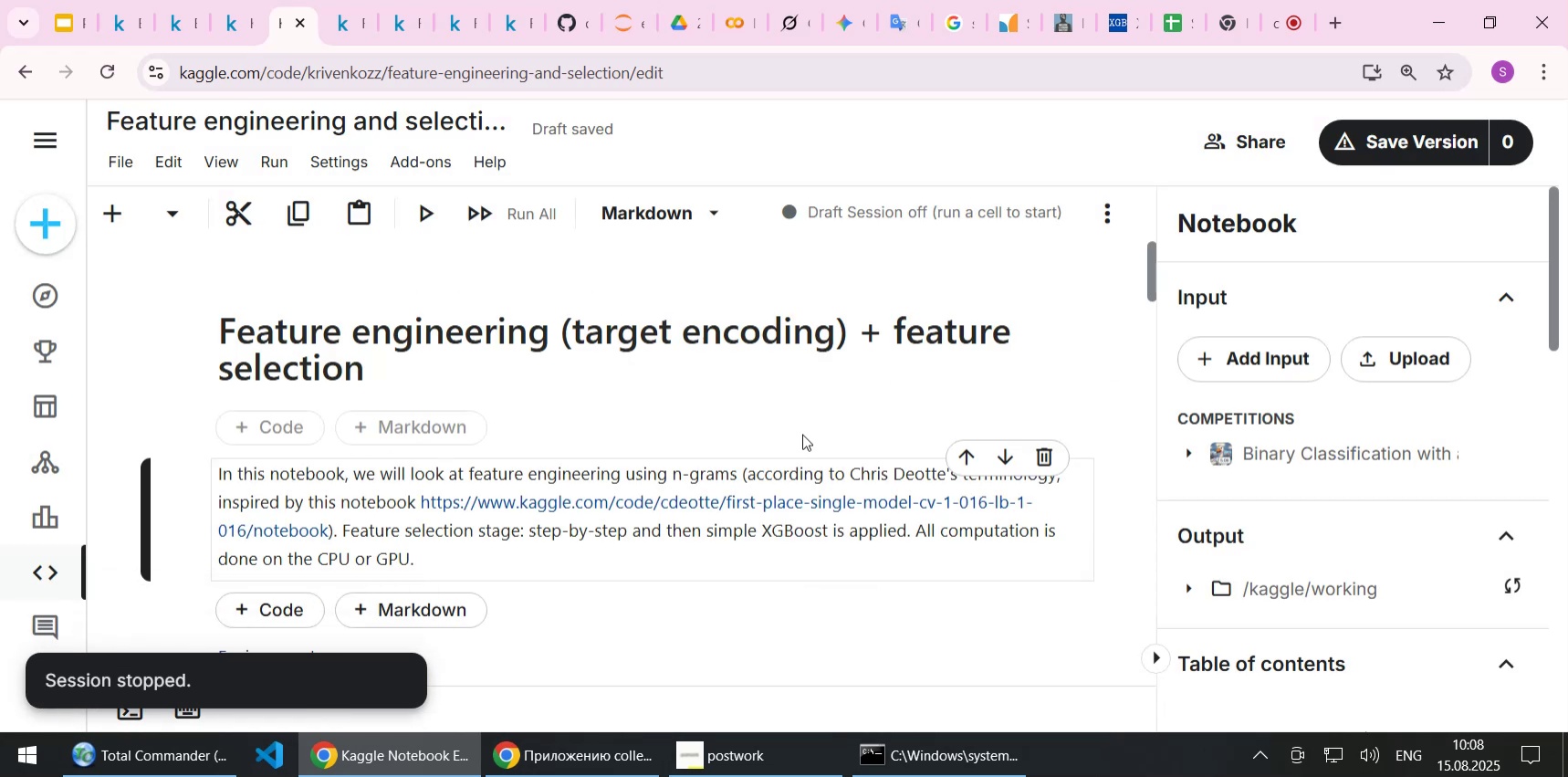 
wait(5.07)
 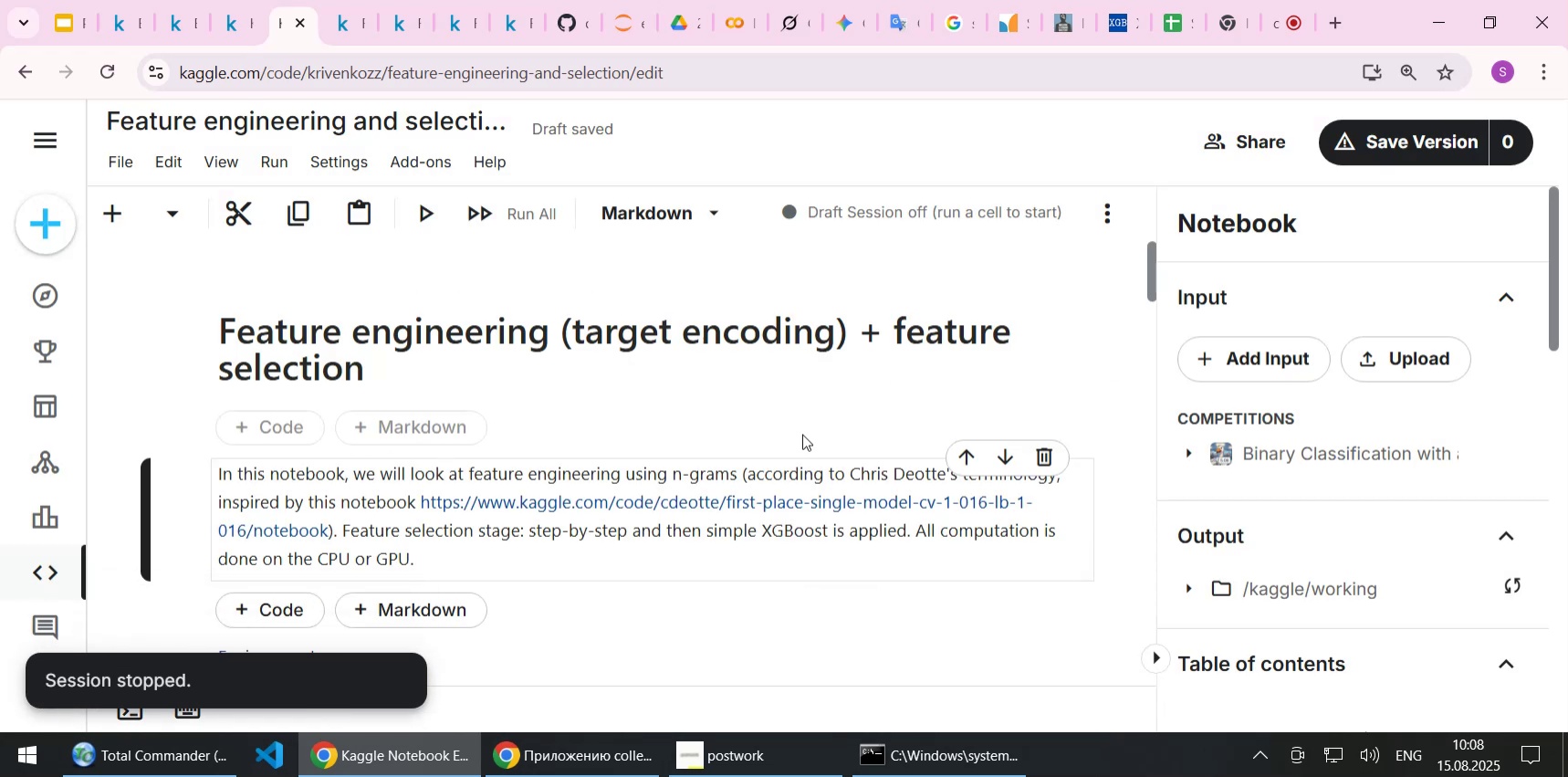 
left_click([261, 165])
 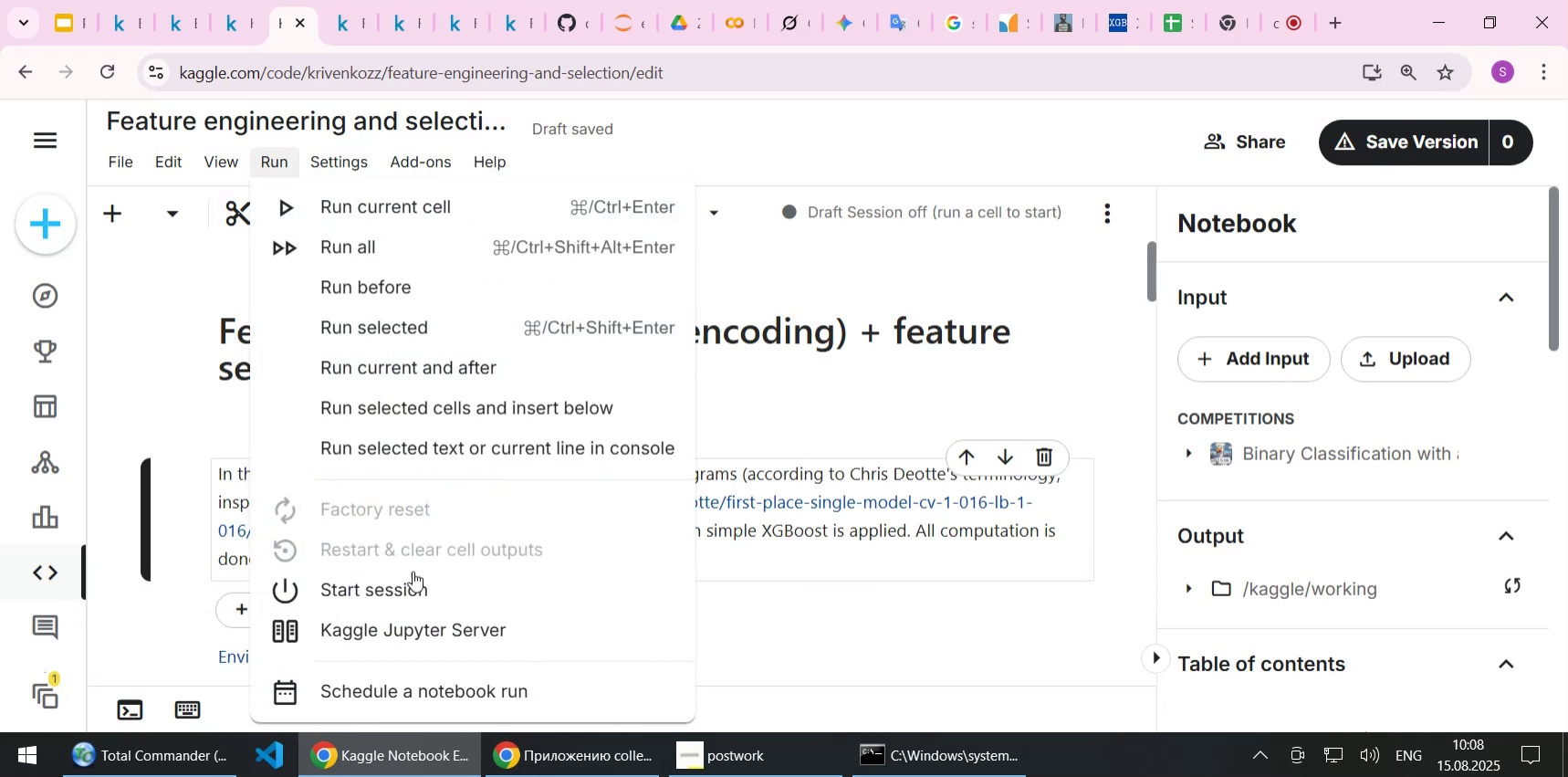 
left_click([413, 588])
 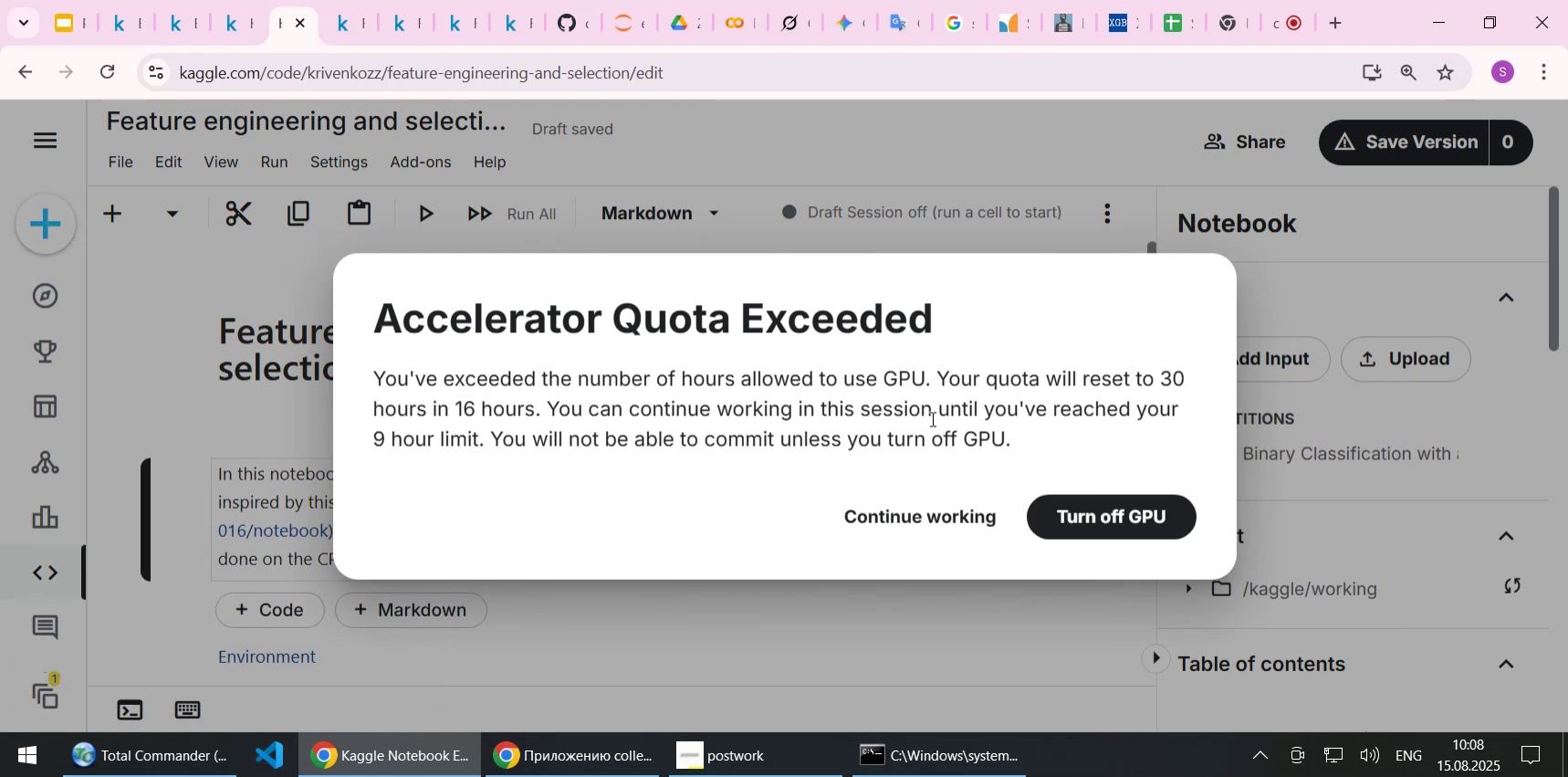 
wait(14.9)
 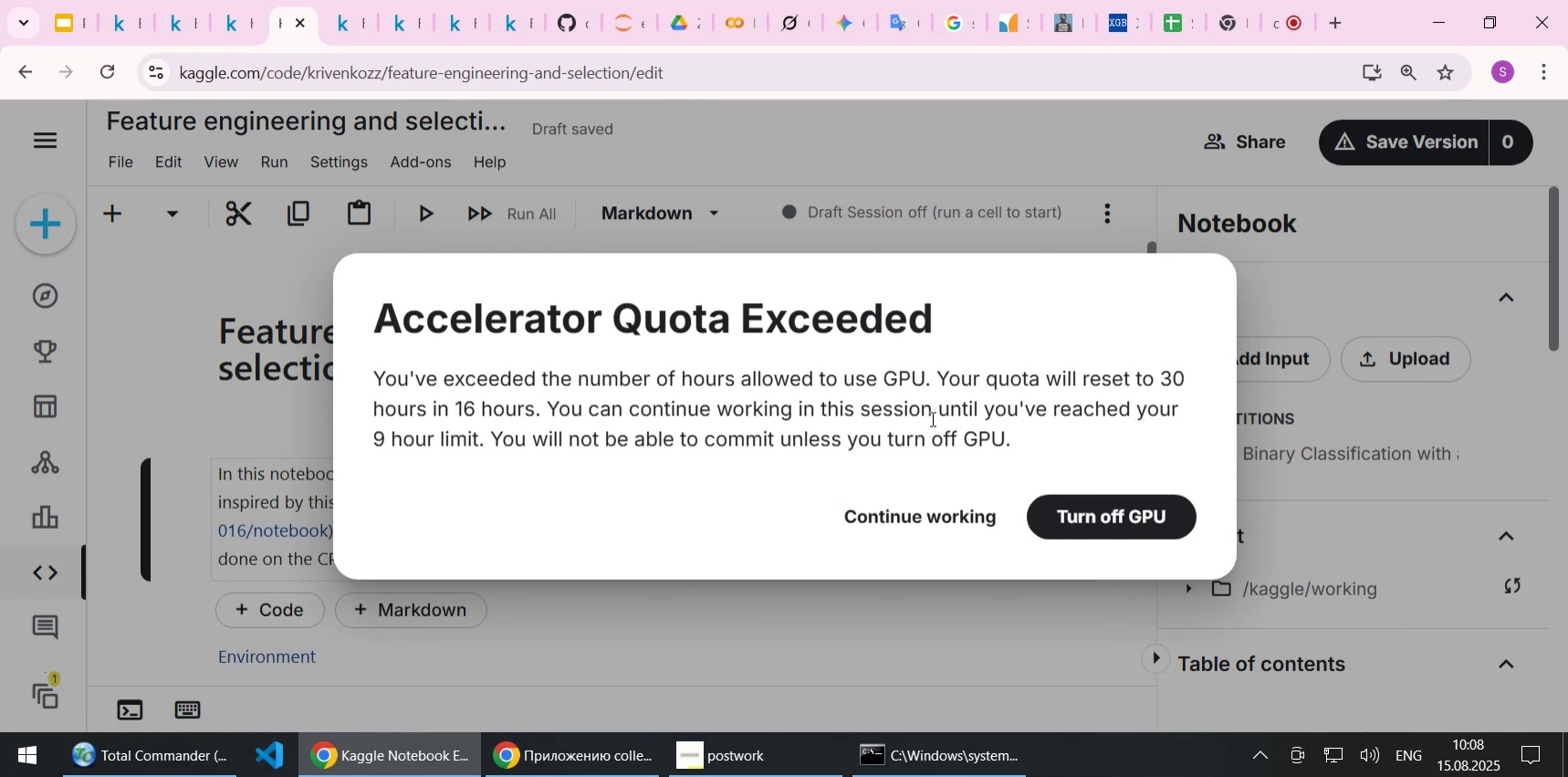 
left_click([1133, 505])
 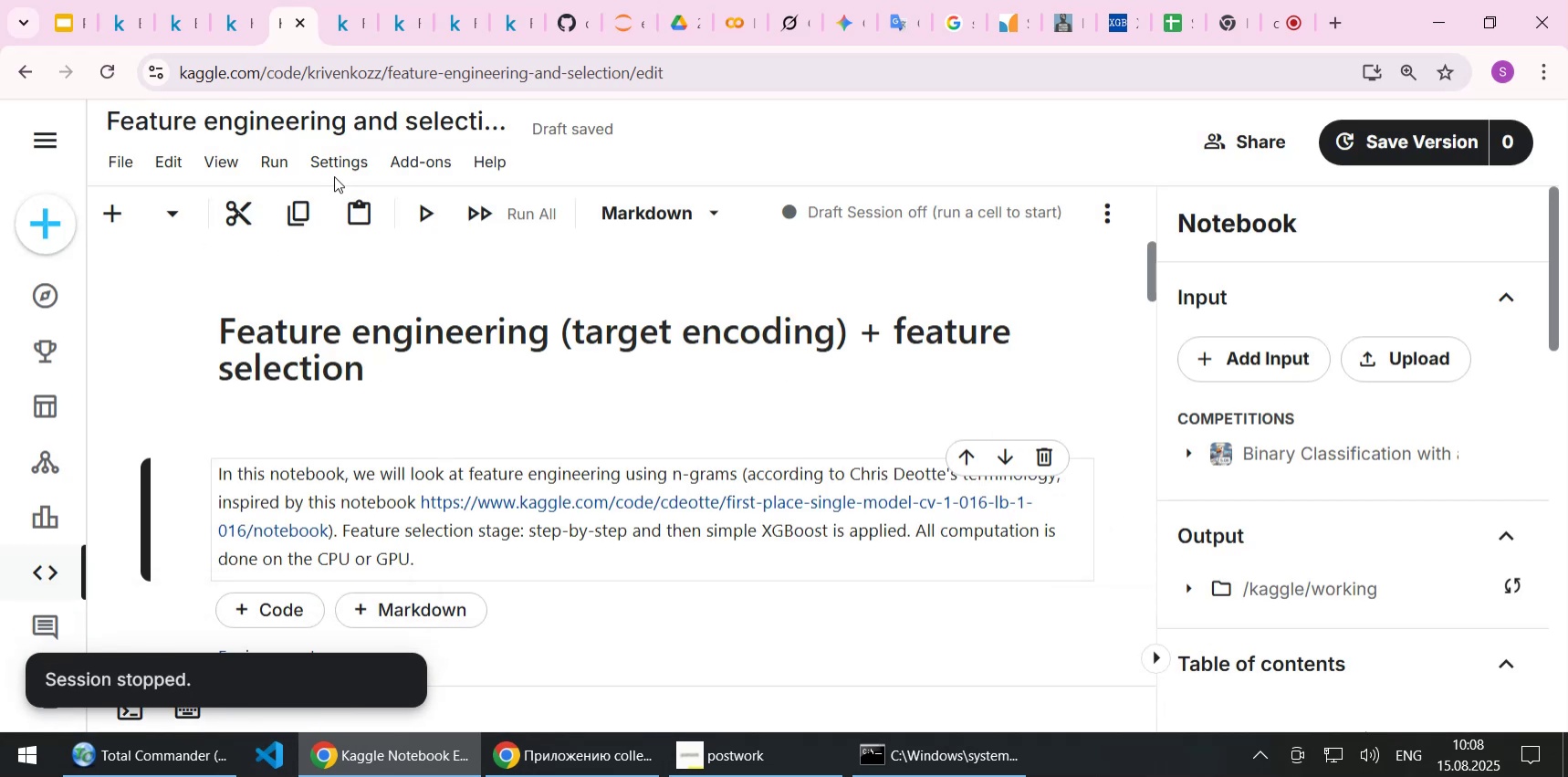 
left_click([319, 163])
 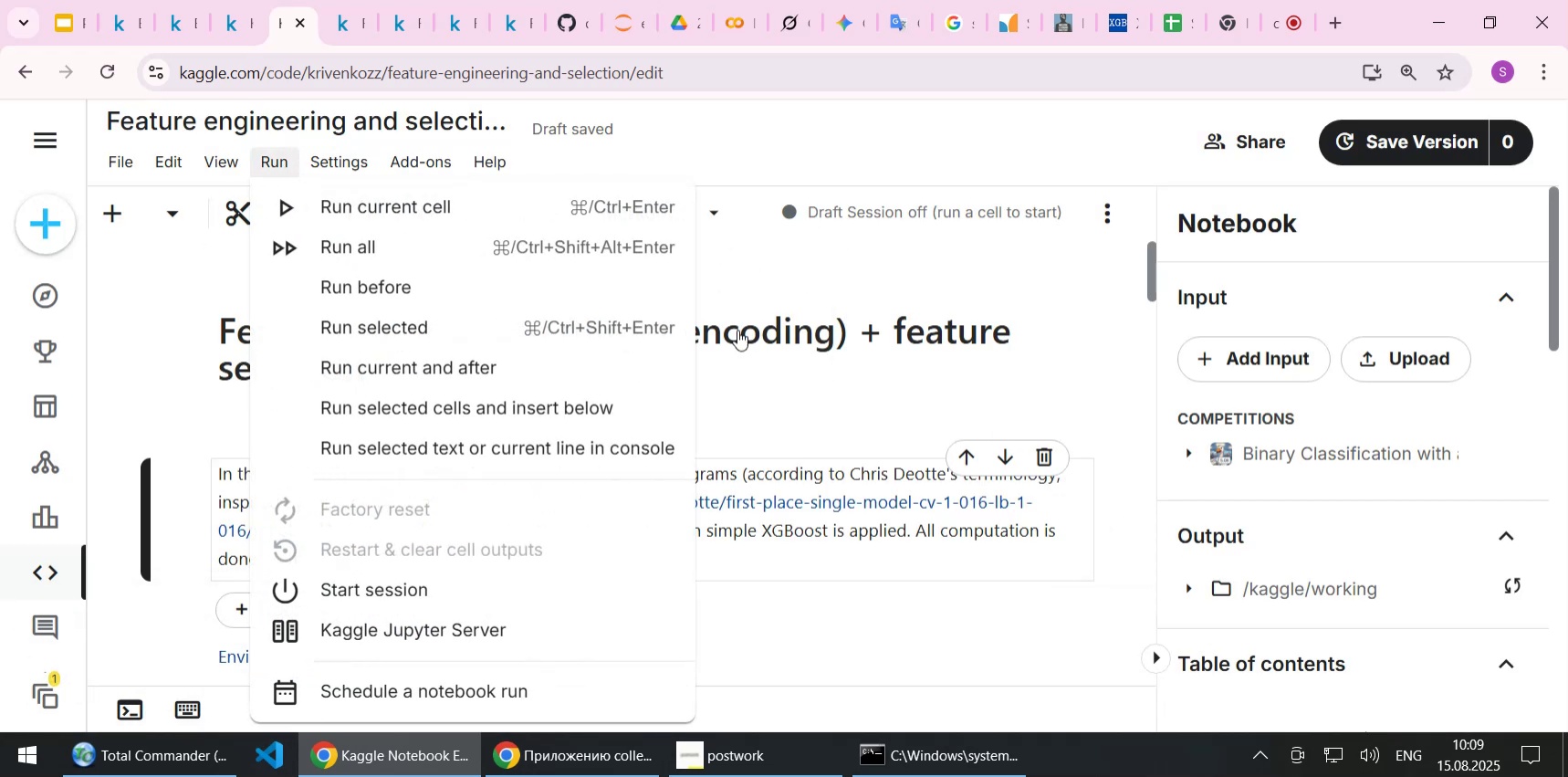 
left_click([786, 417])
 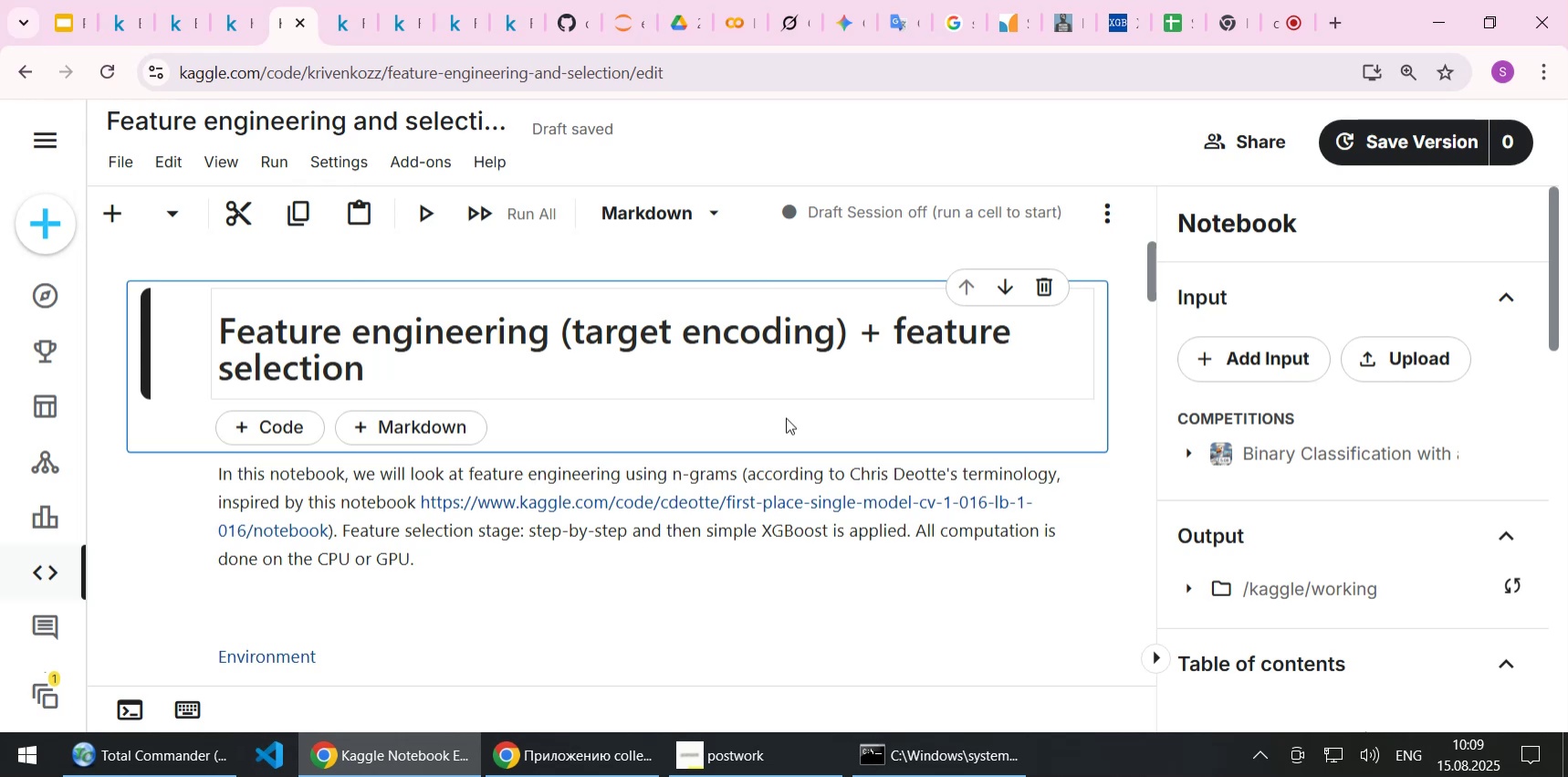 
wait(14.14)
 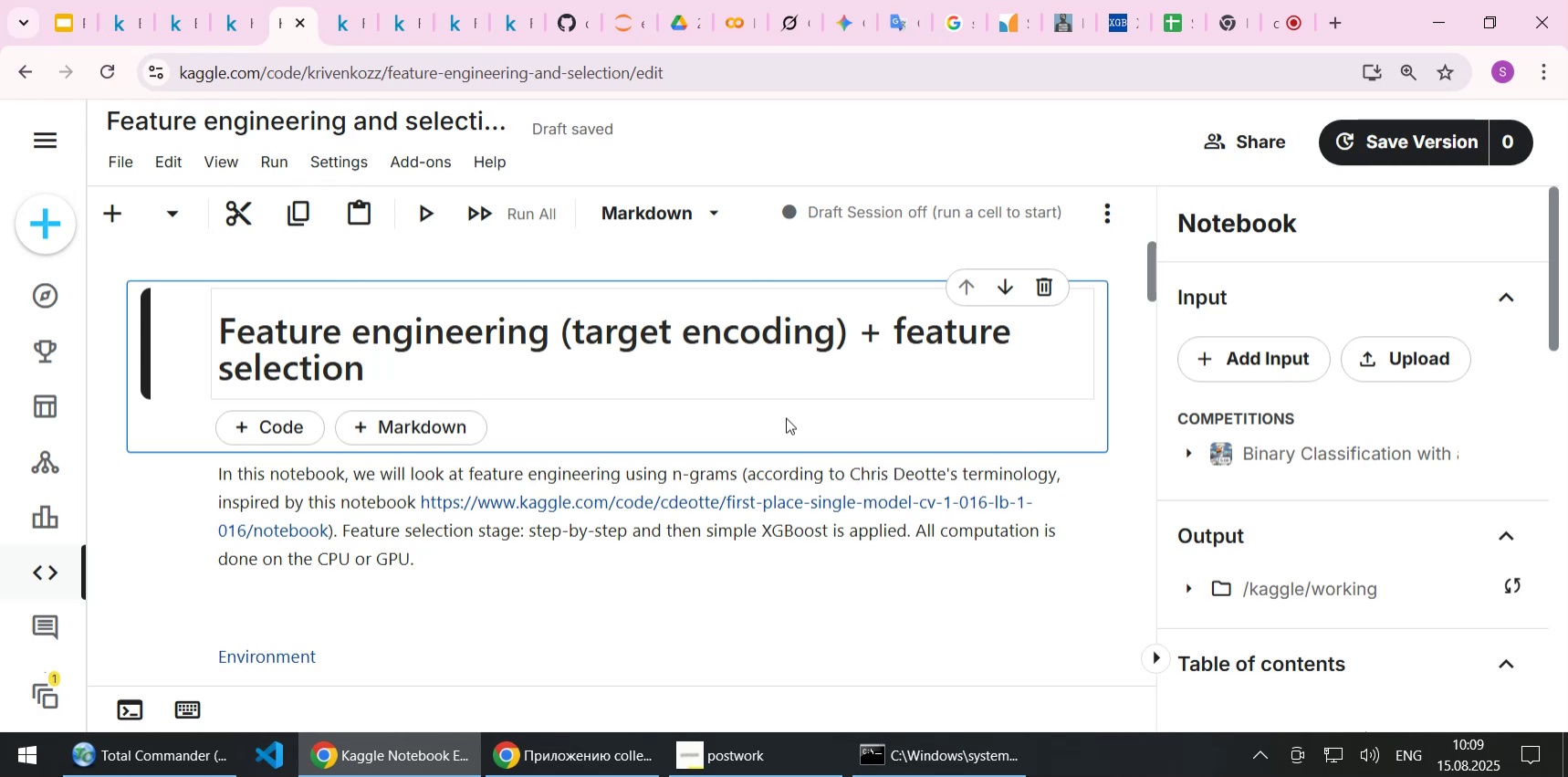 
scroll: coordinate [757, 421], scroll_direction: down, amount: 6.0
 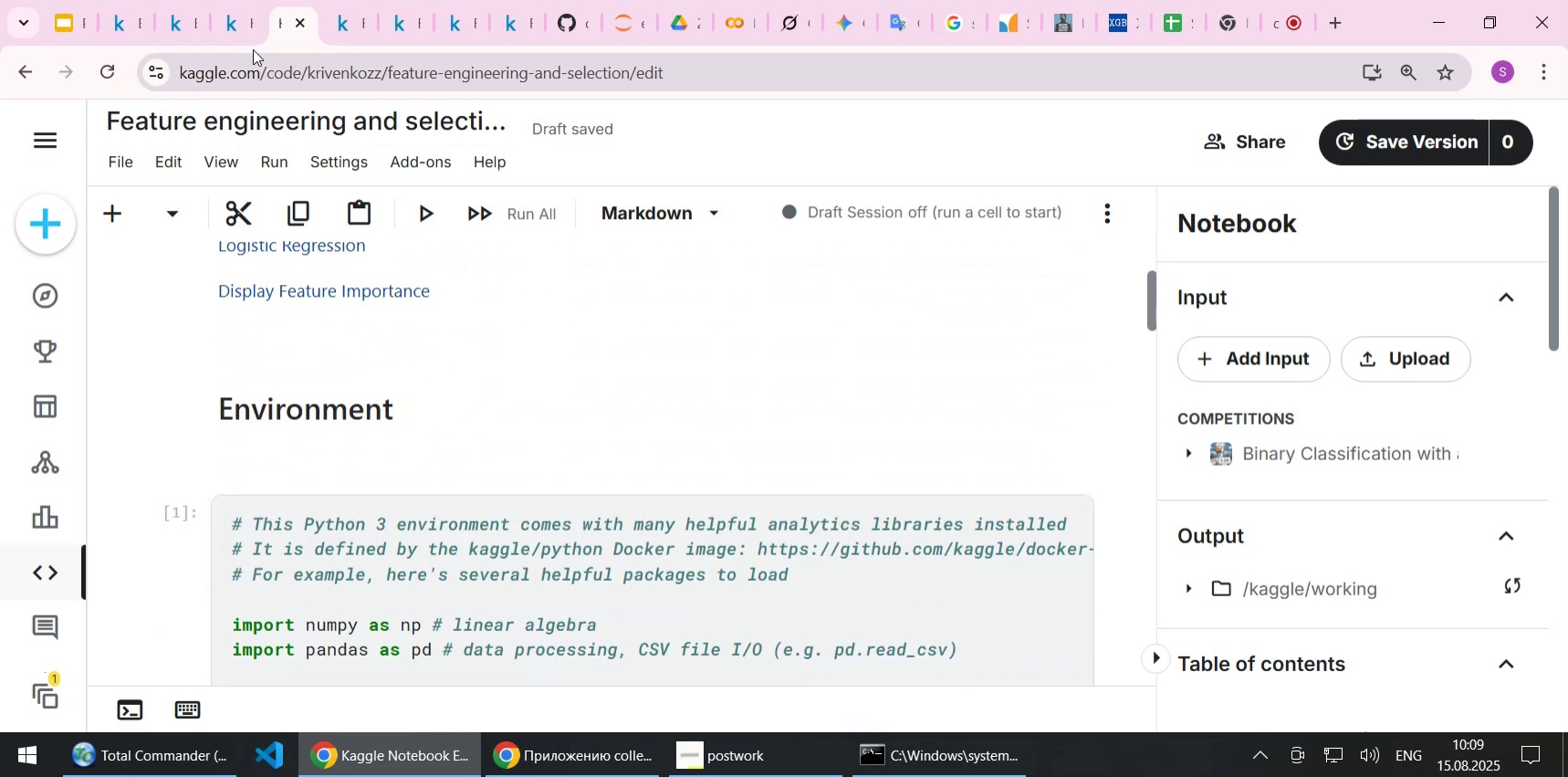 
left_click([237, 24])
 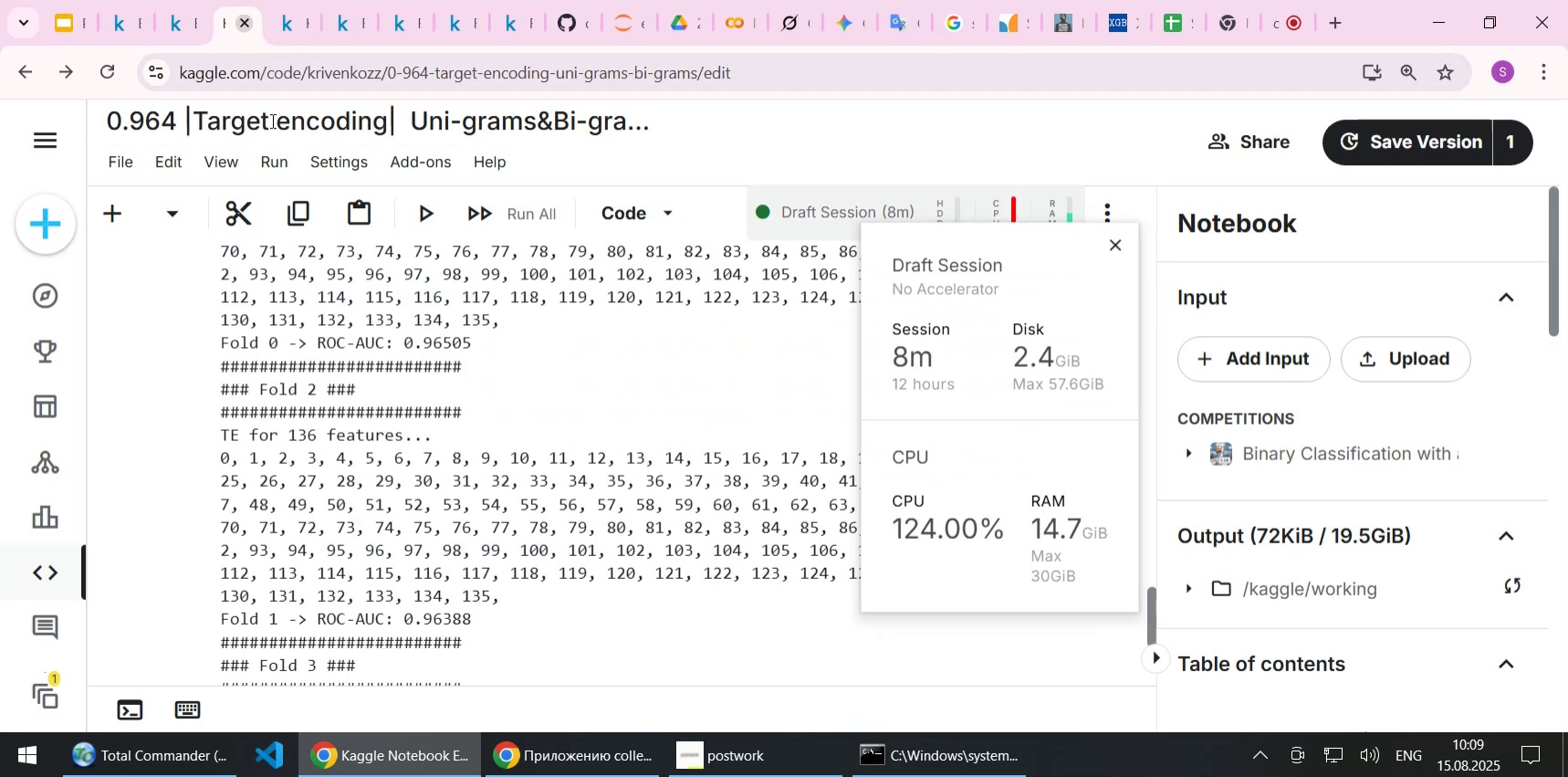 
scroll: coordinate [431, 407], scroll_direction: down, amount: 4.0
 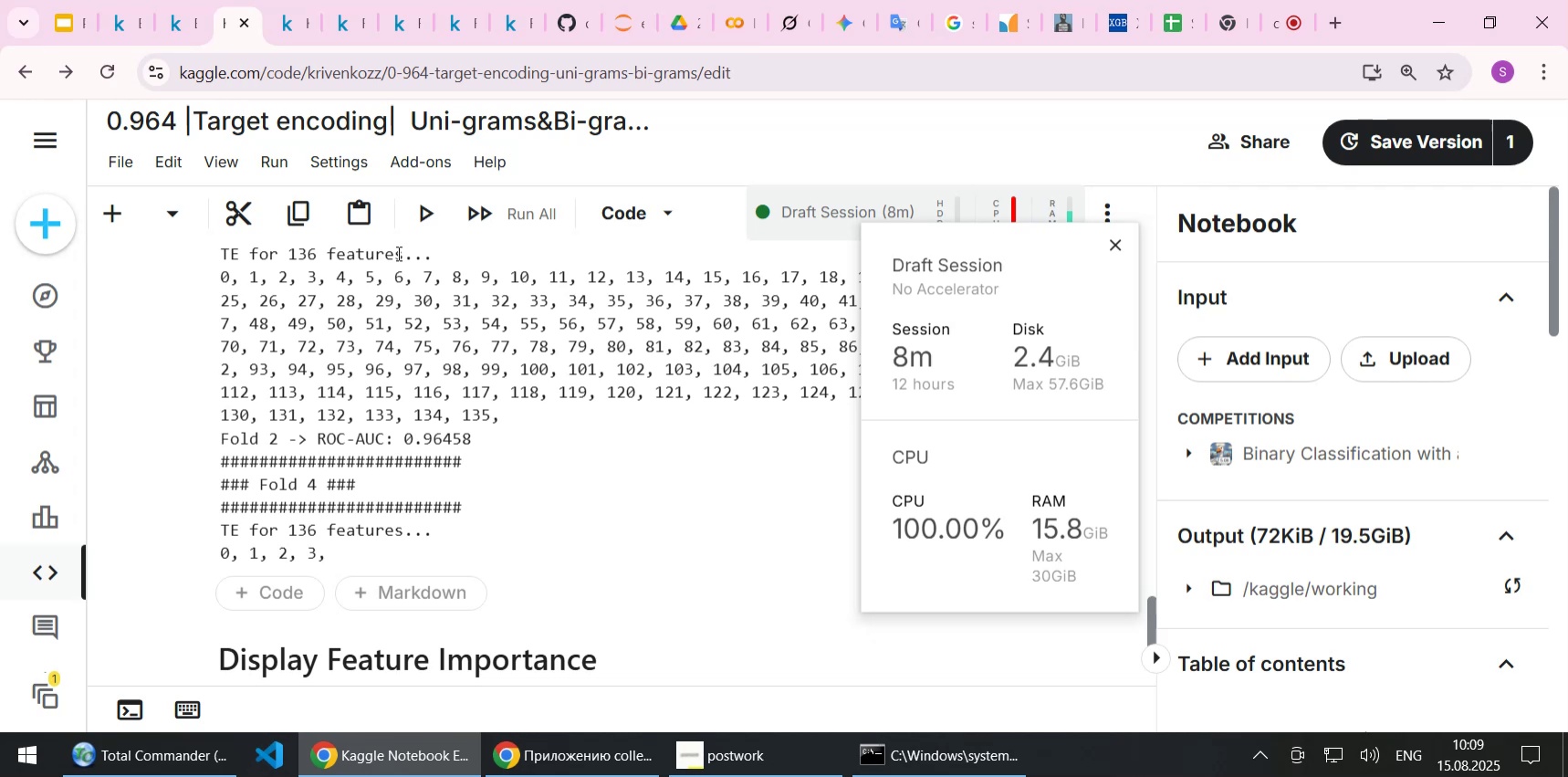 
left_click([296, 15])
 